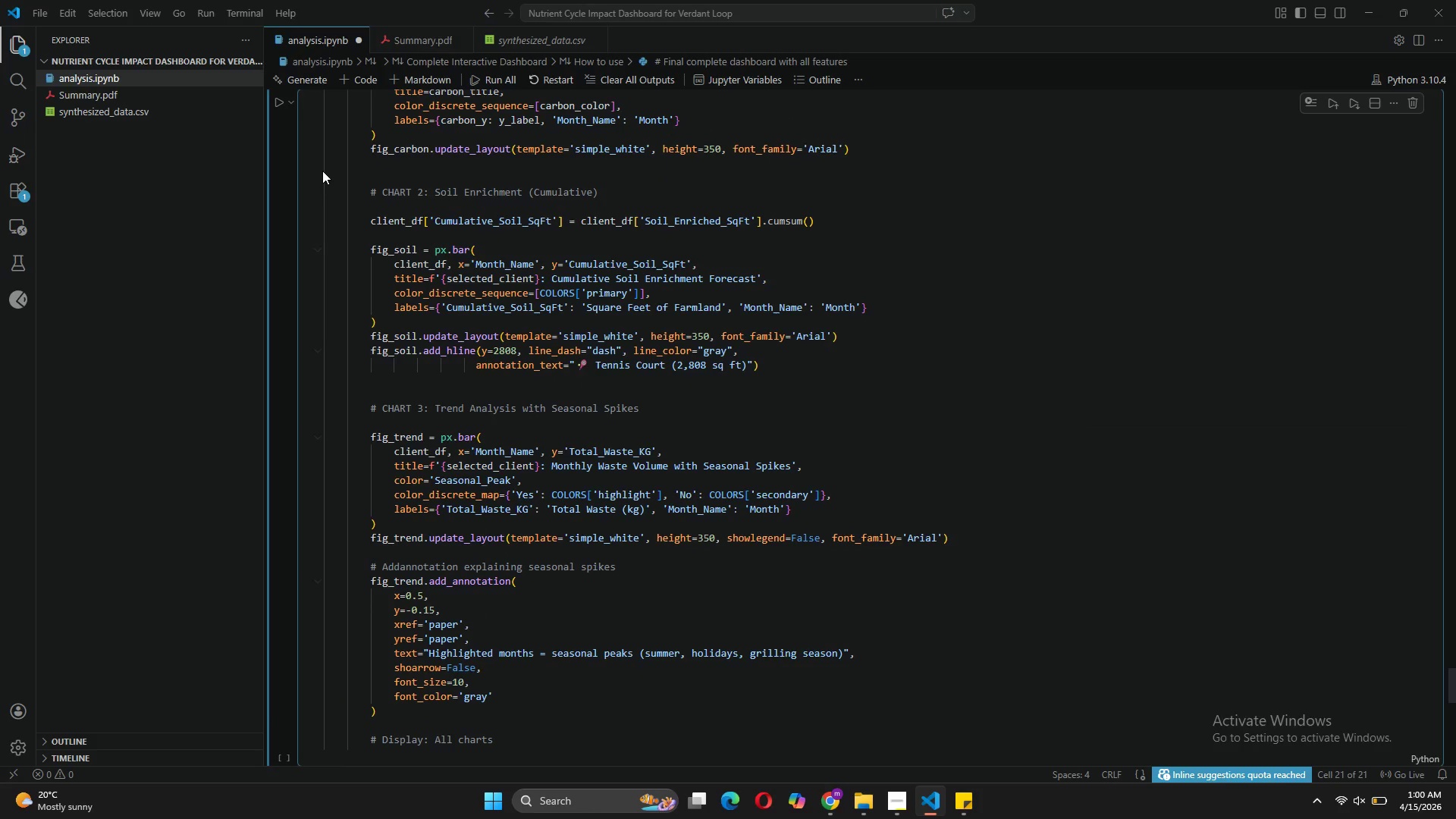 
left_click([277, 109])
 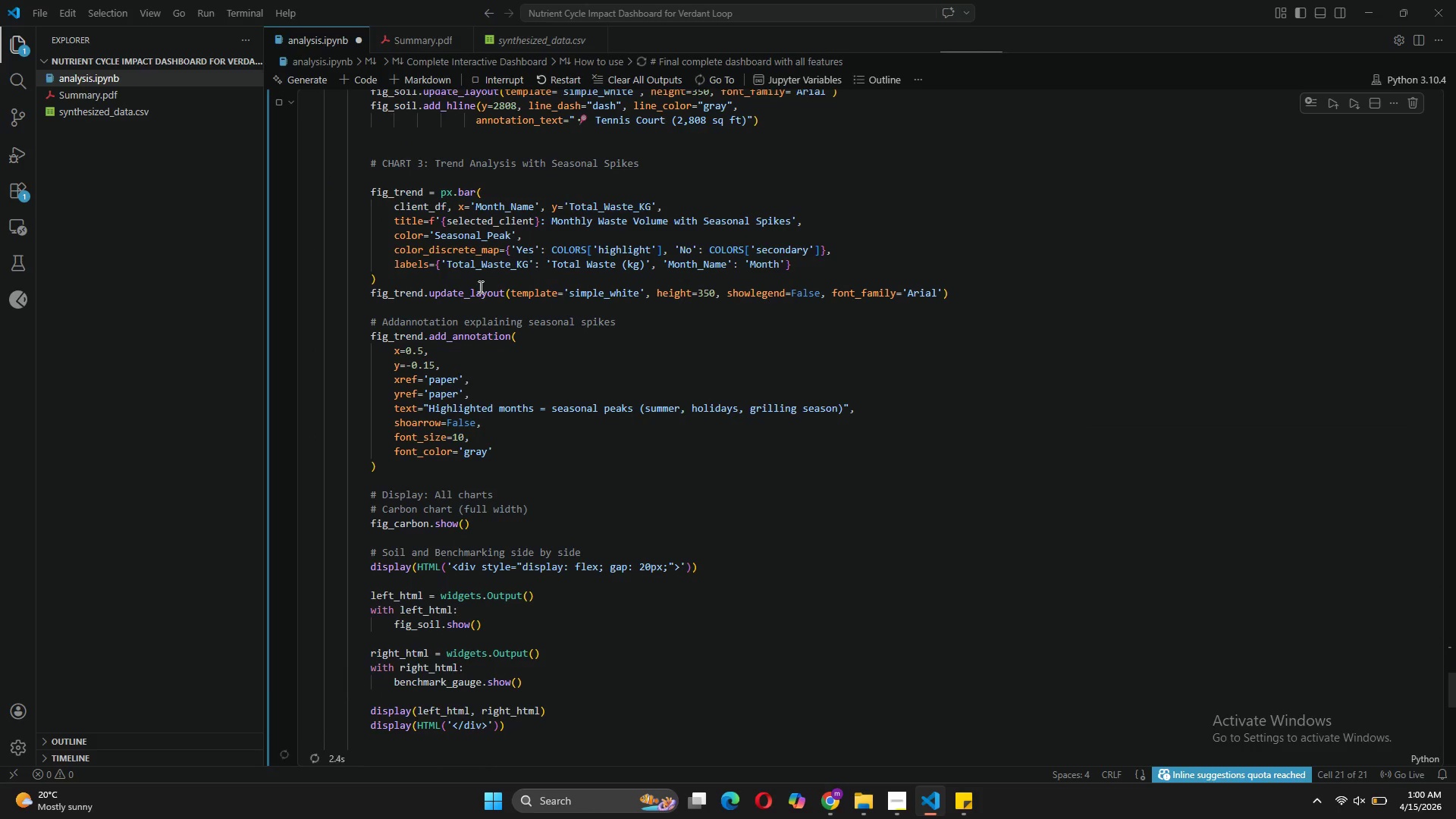 
scroll: coordinate [755, 369], scroll_direction: down, amount: 6.0
 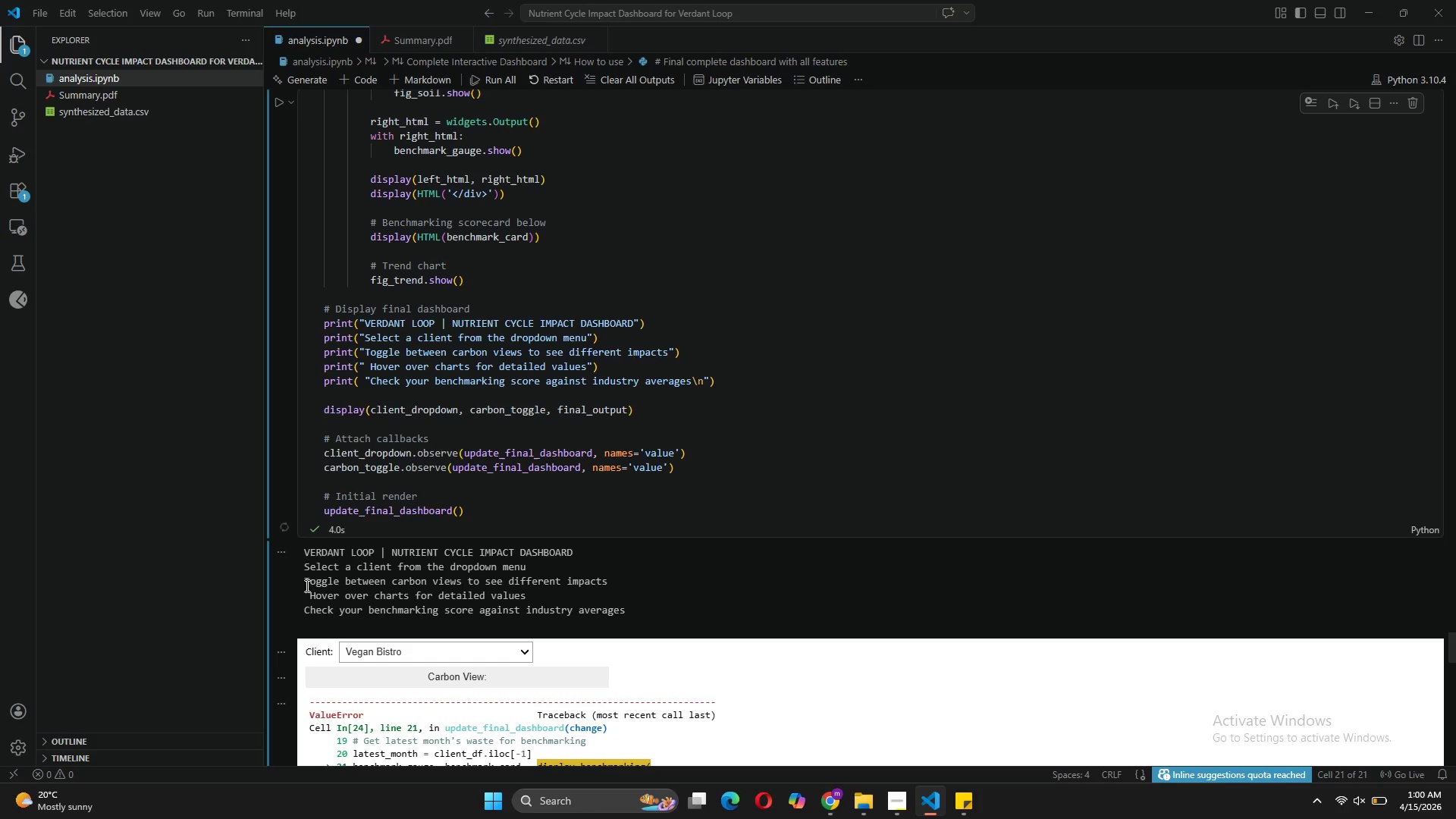 
left_click([372, 364])
 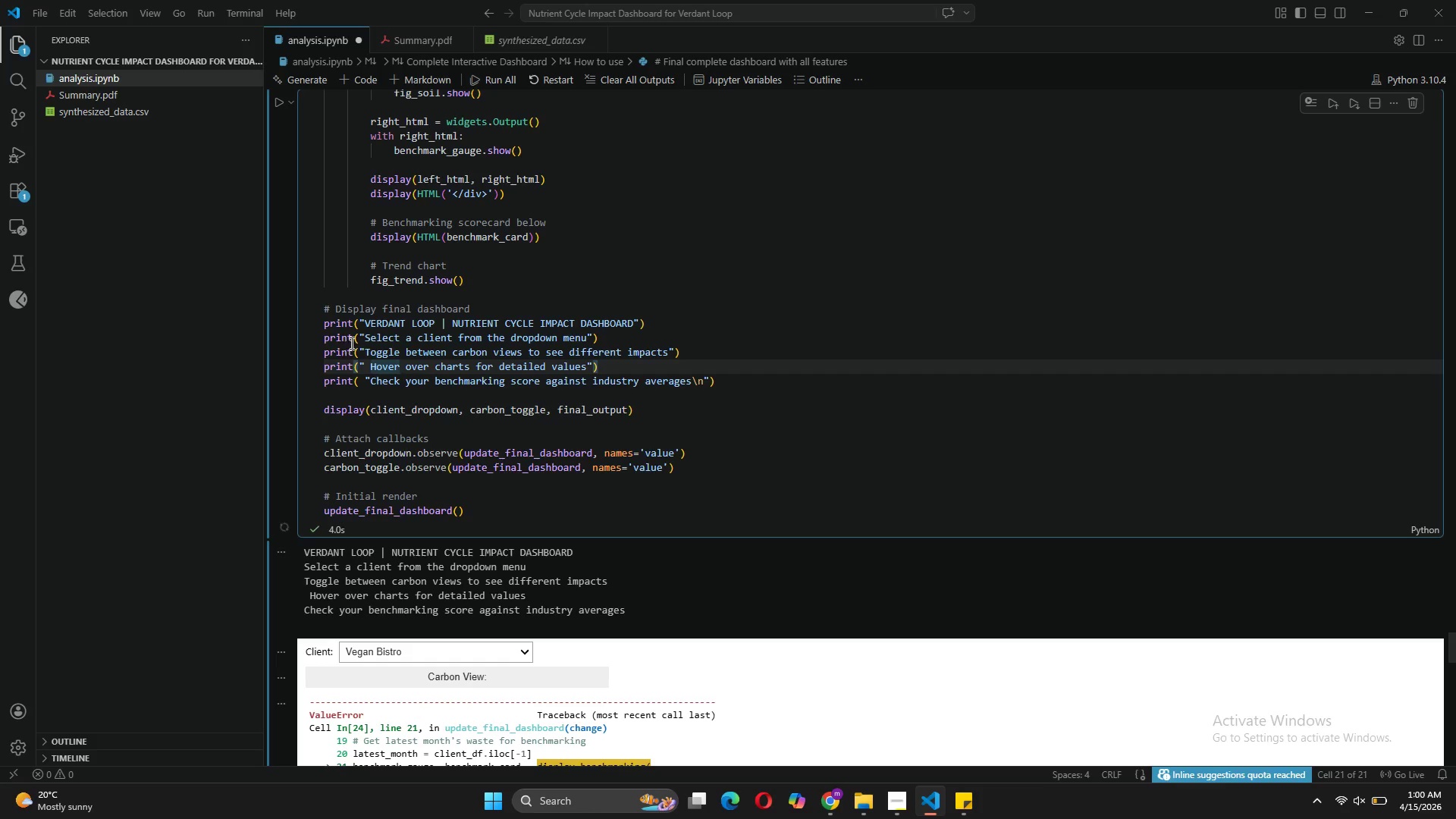 
left_click([365, 336])
 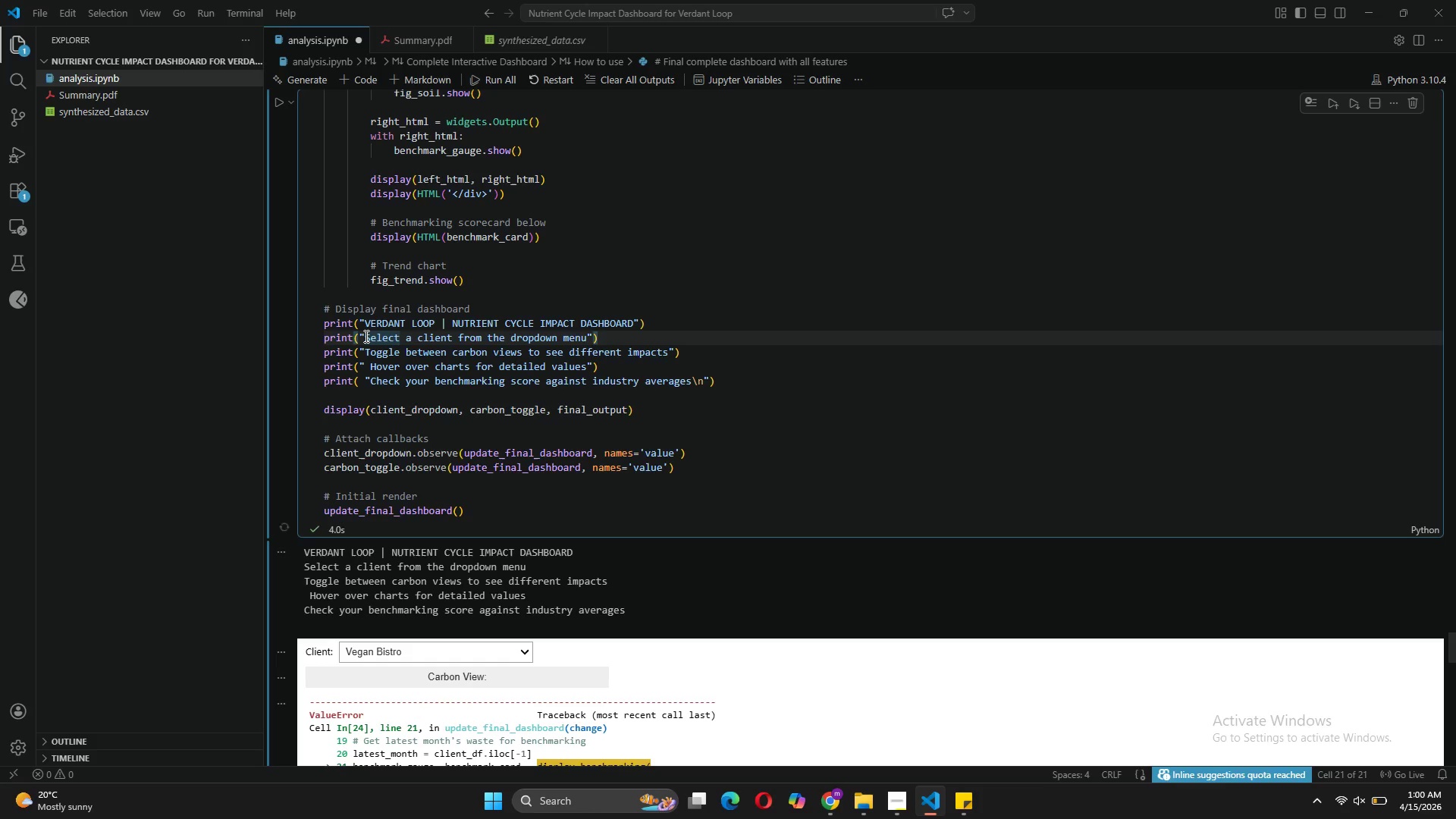 
key(Tab)
 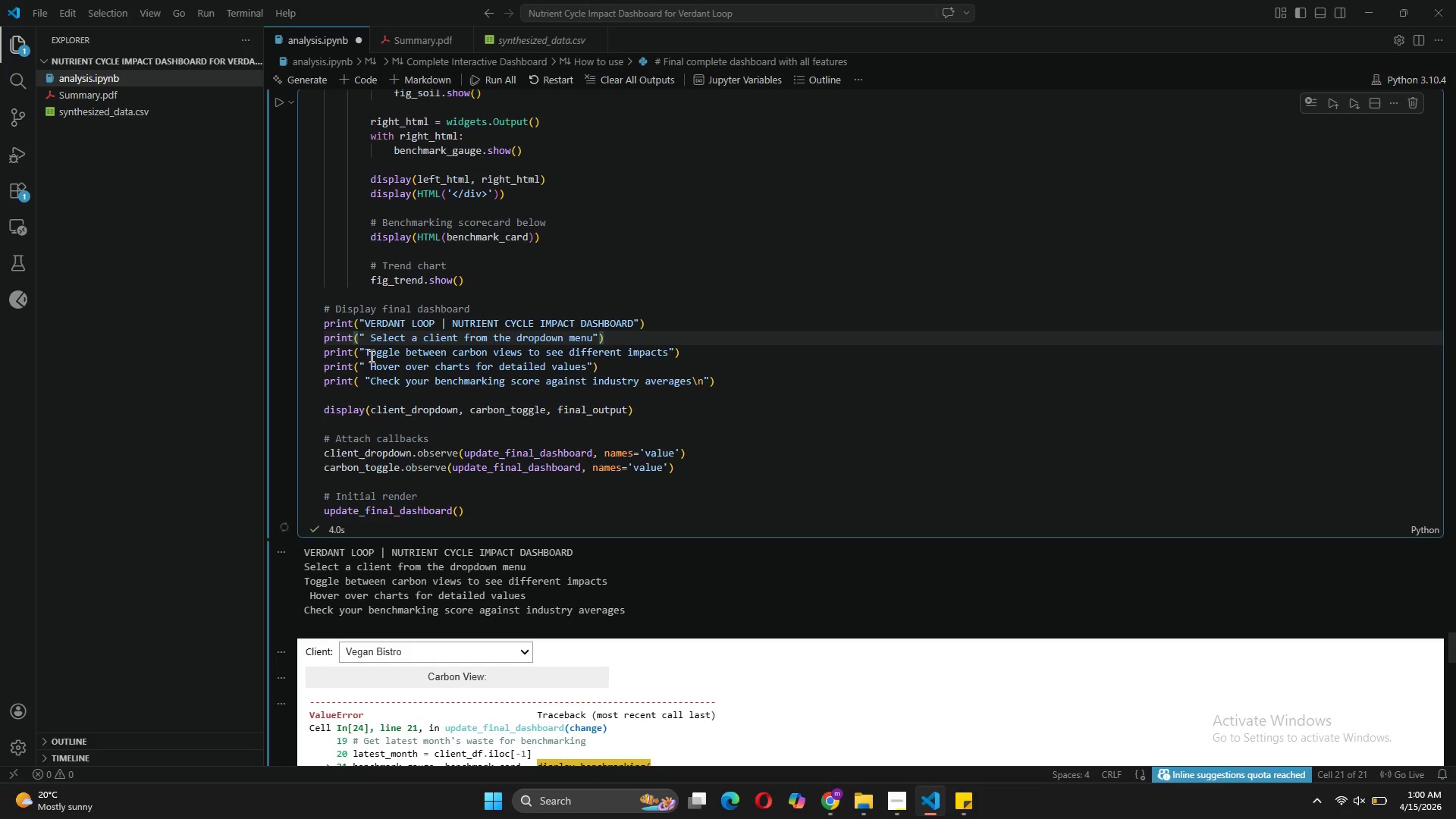 
left_click([365, 353])
 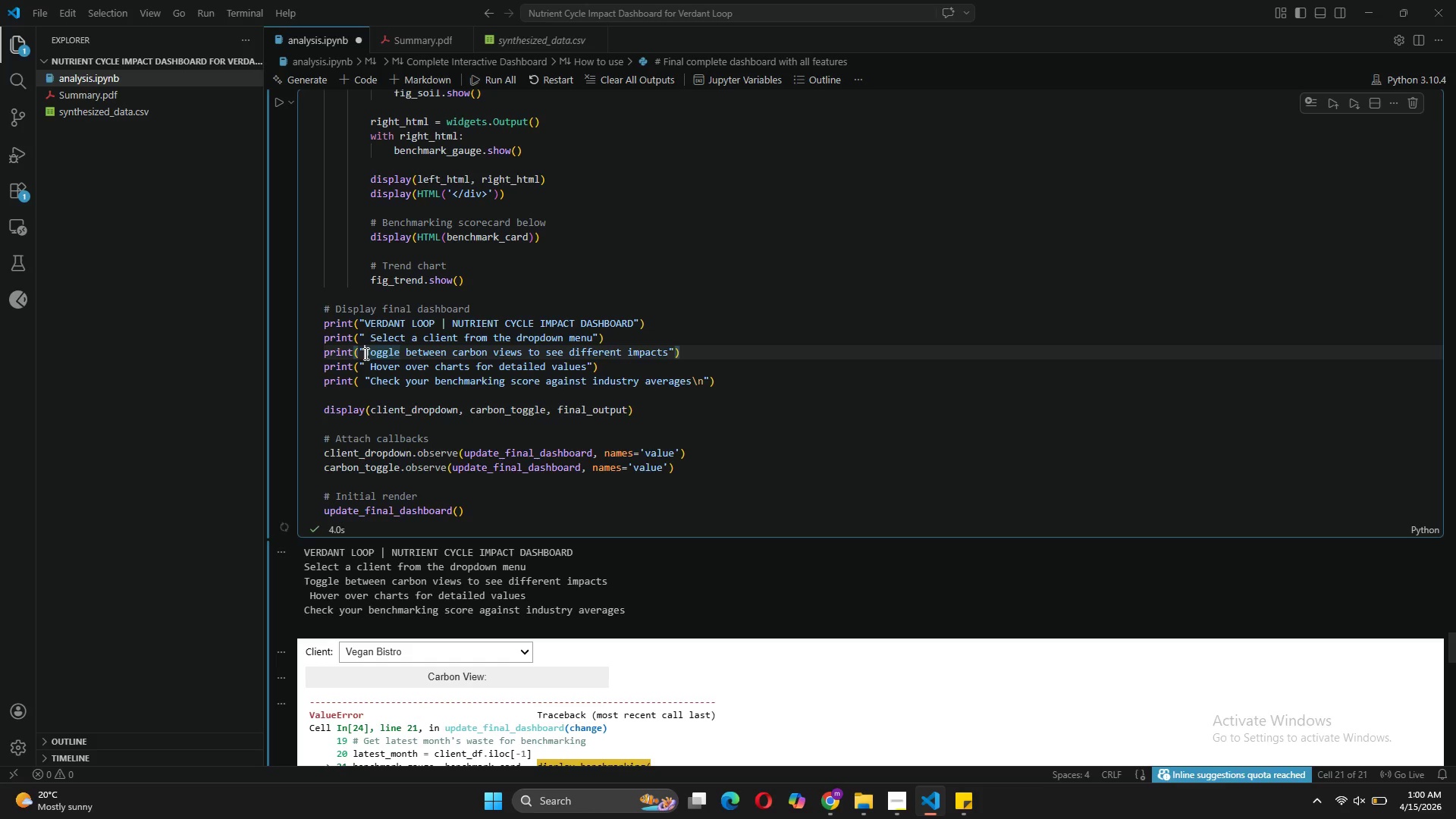 
key(Tab)
 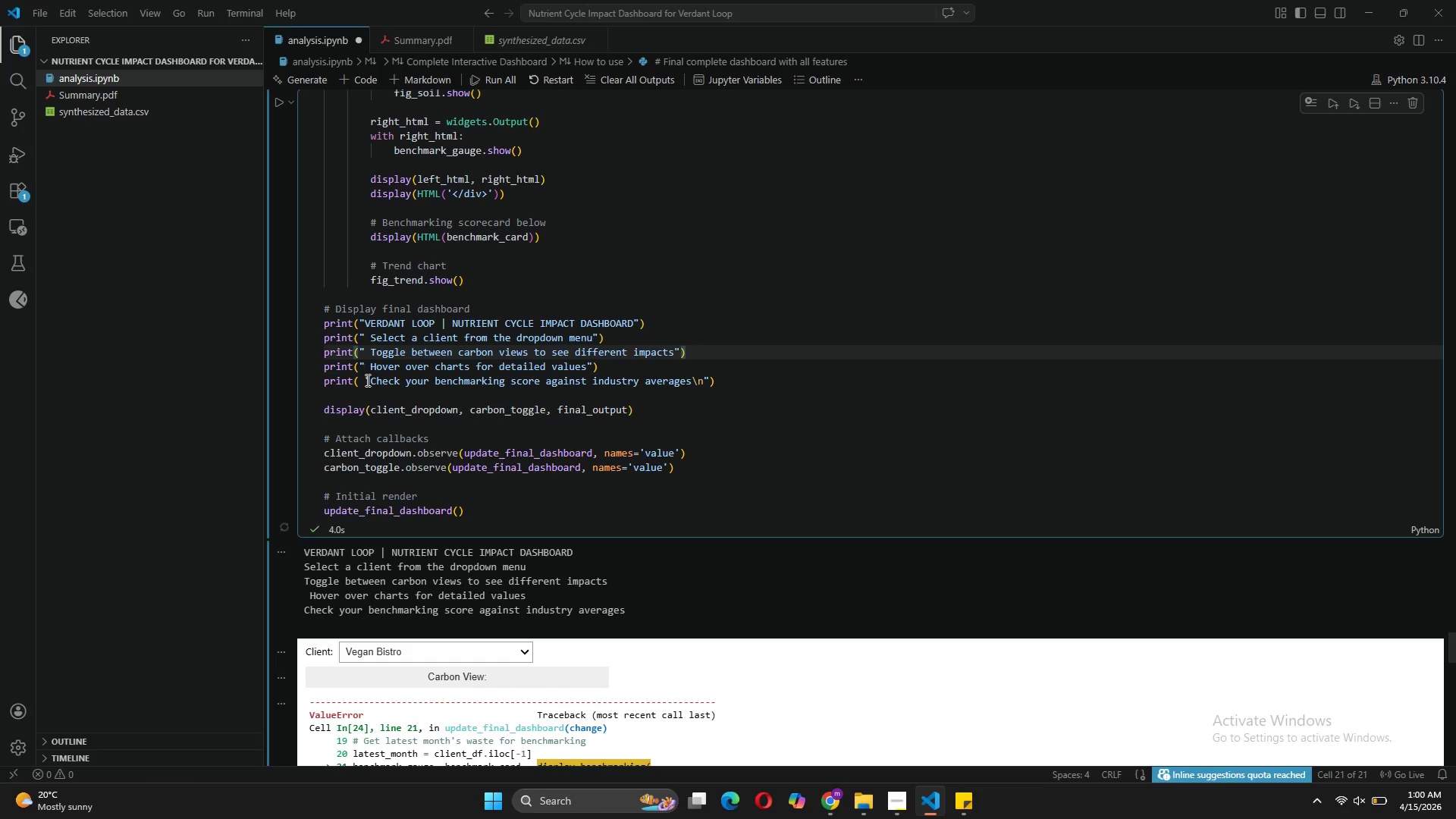 
left_click([369, 379])
 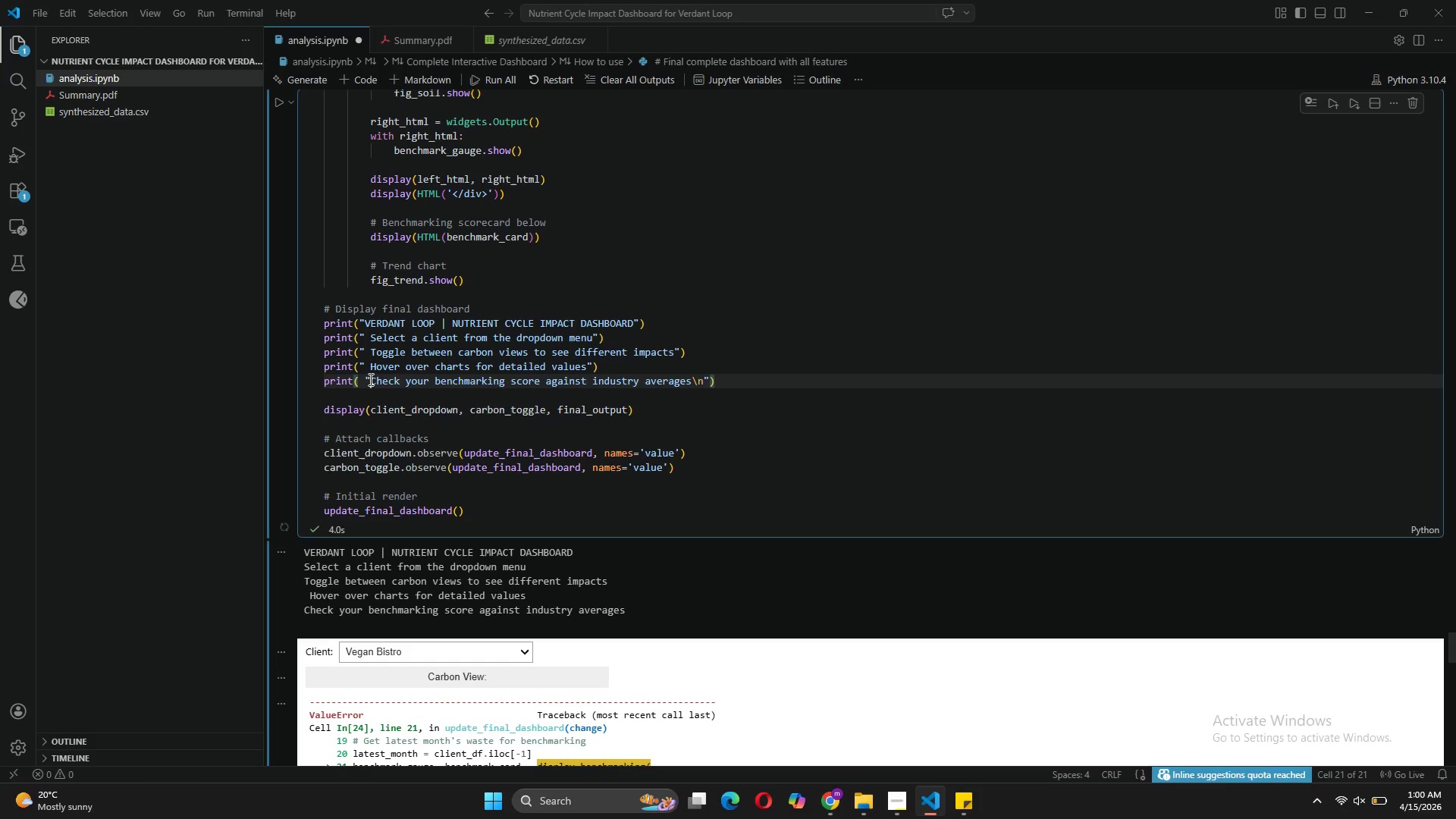 
key(Tab)
 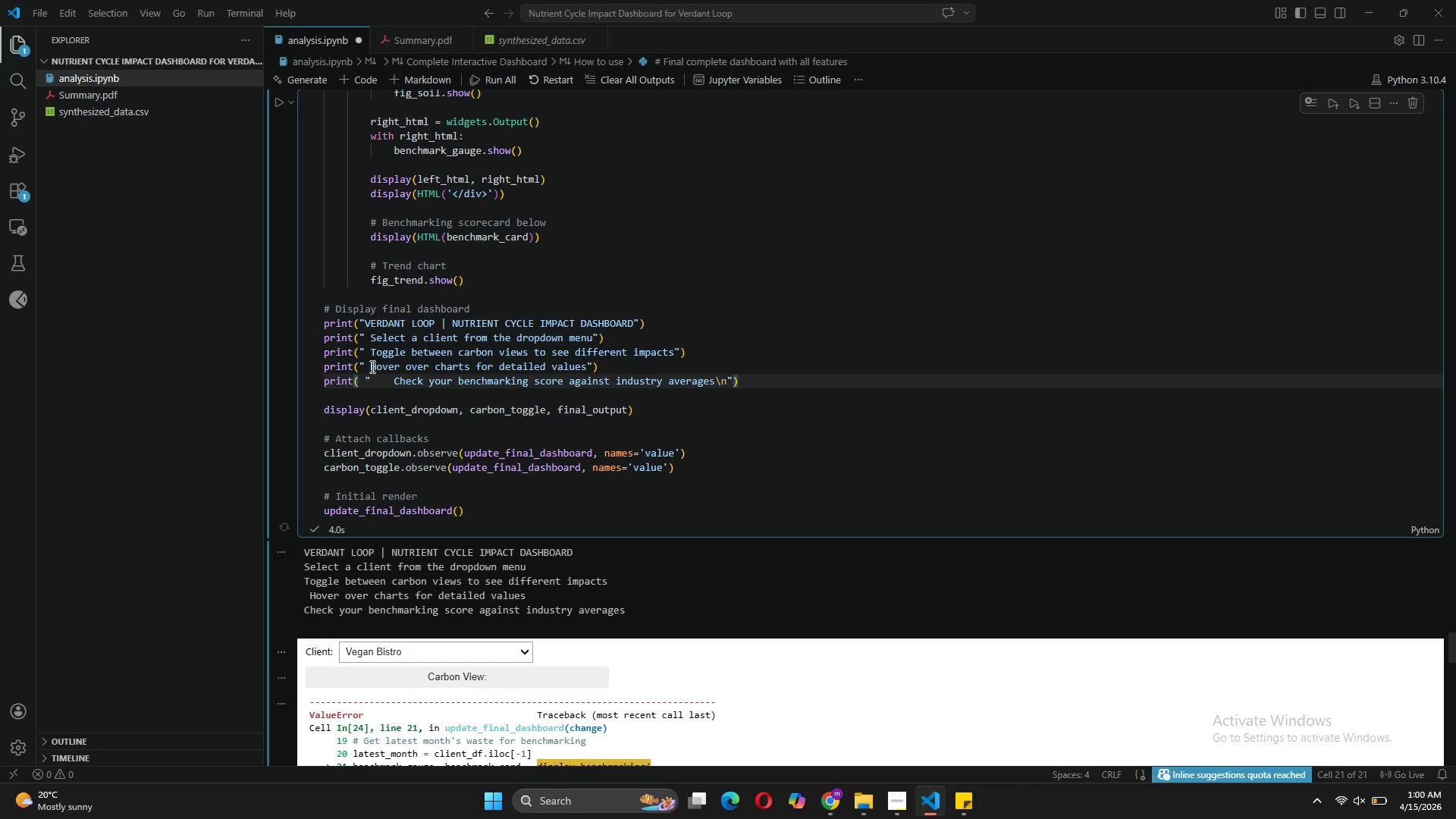 
left_click([371, 366])
 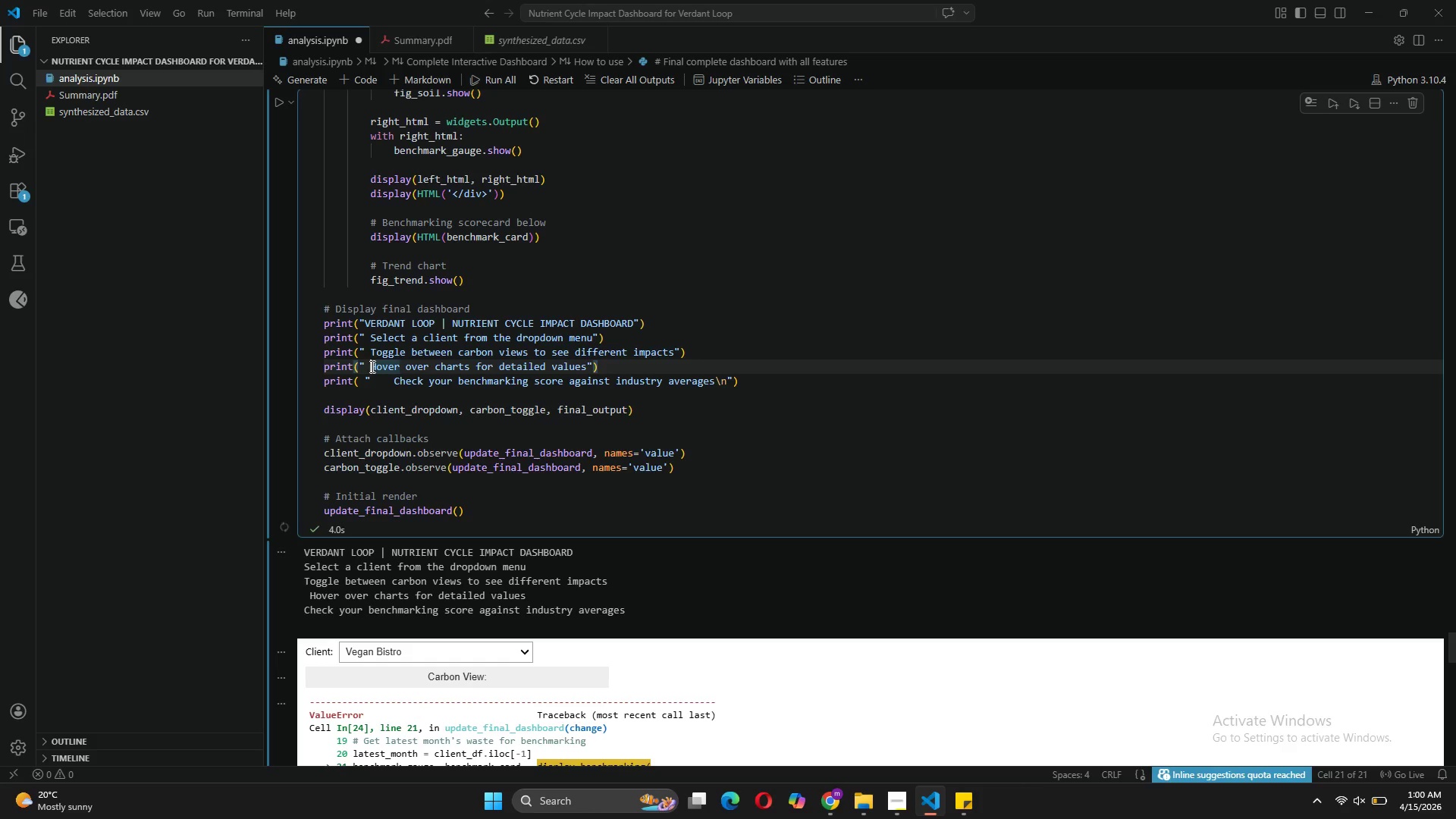 
key(Tab)
 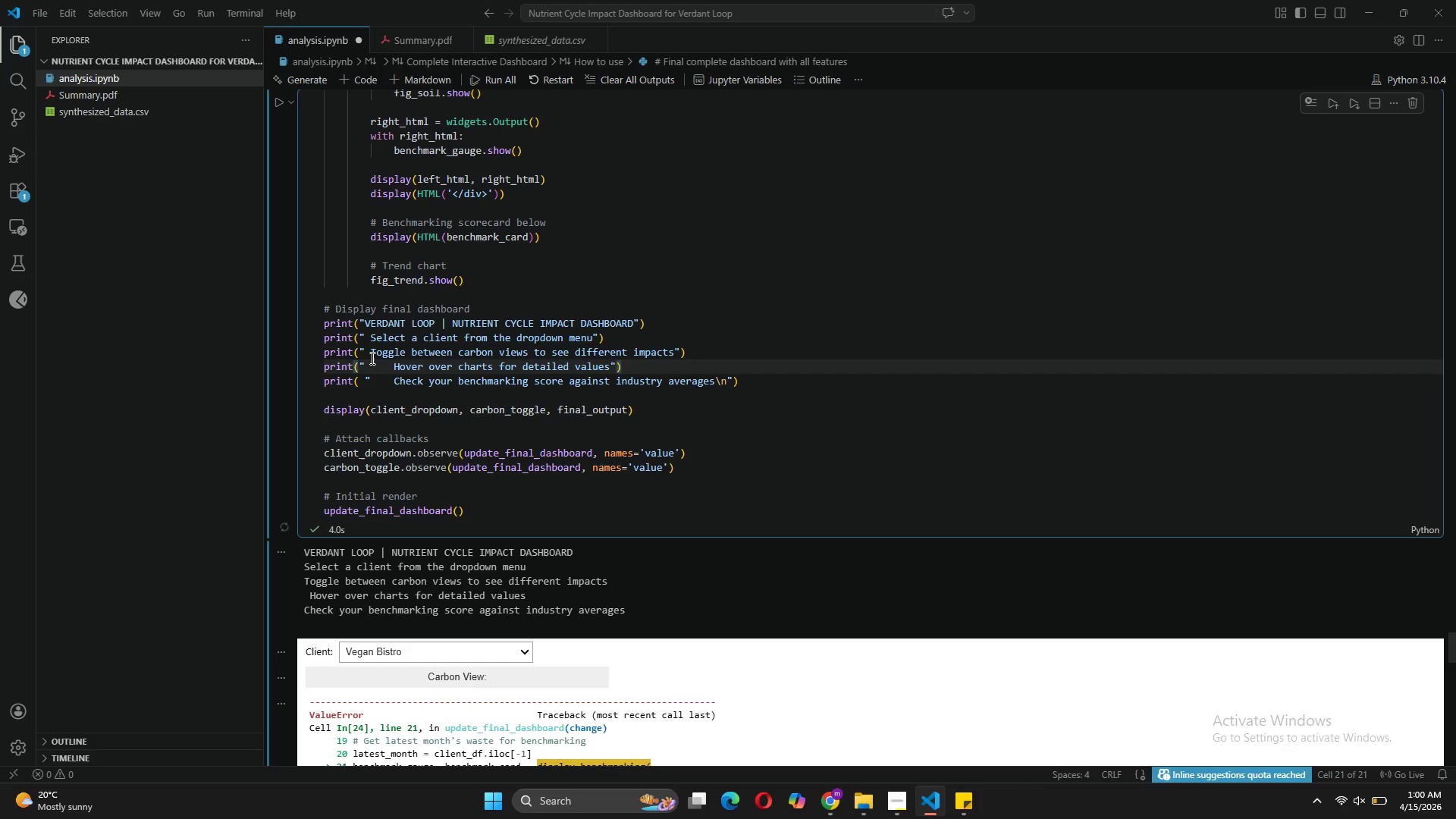 
left_click([371, 357])
 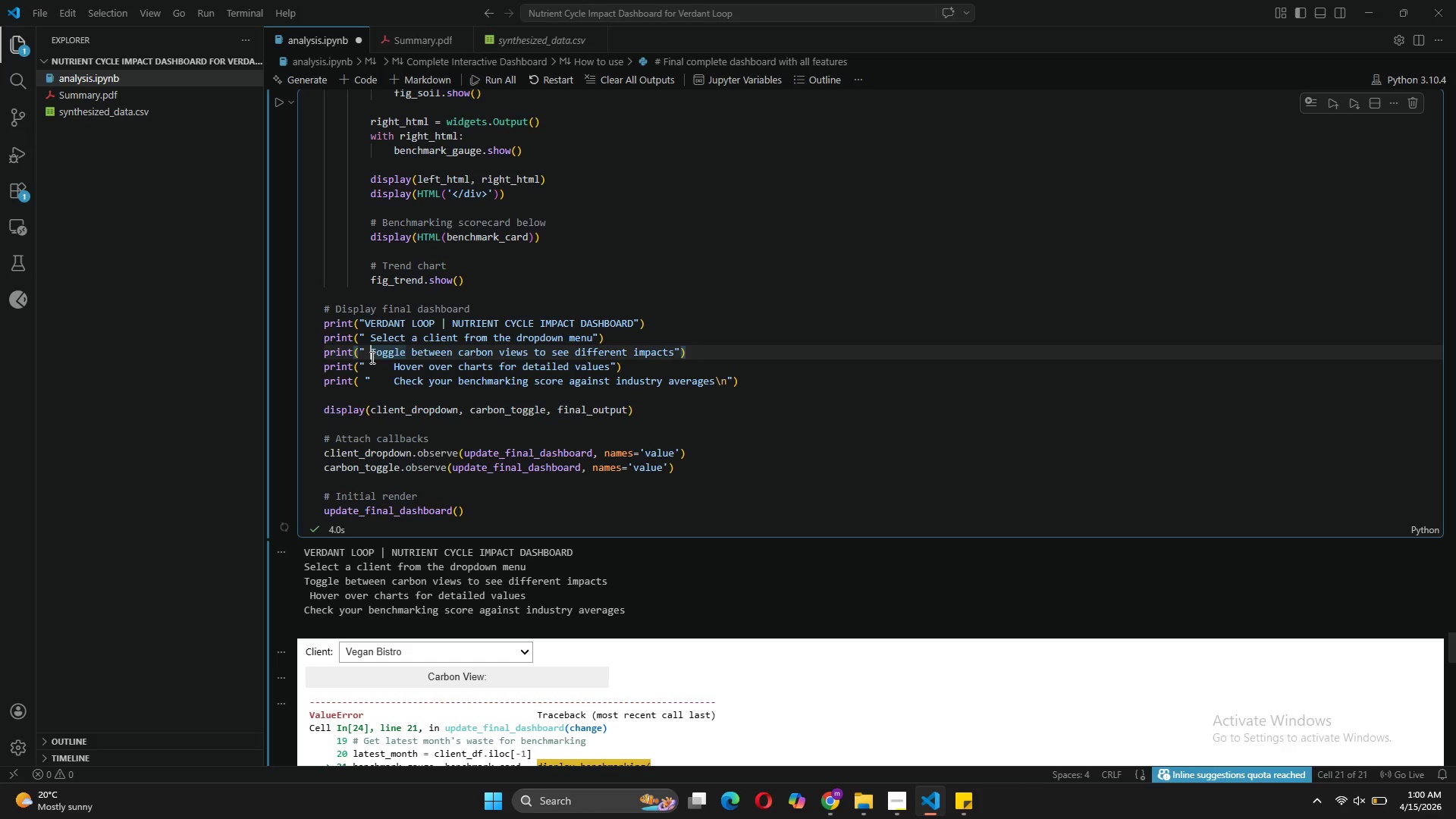 
key(Tab)
 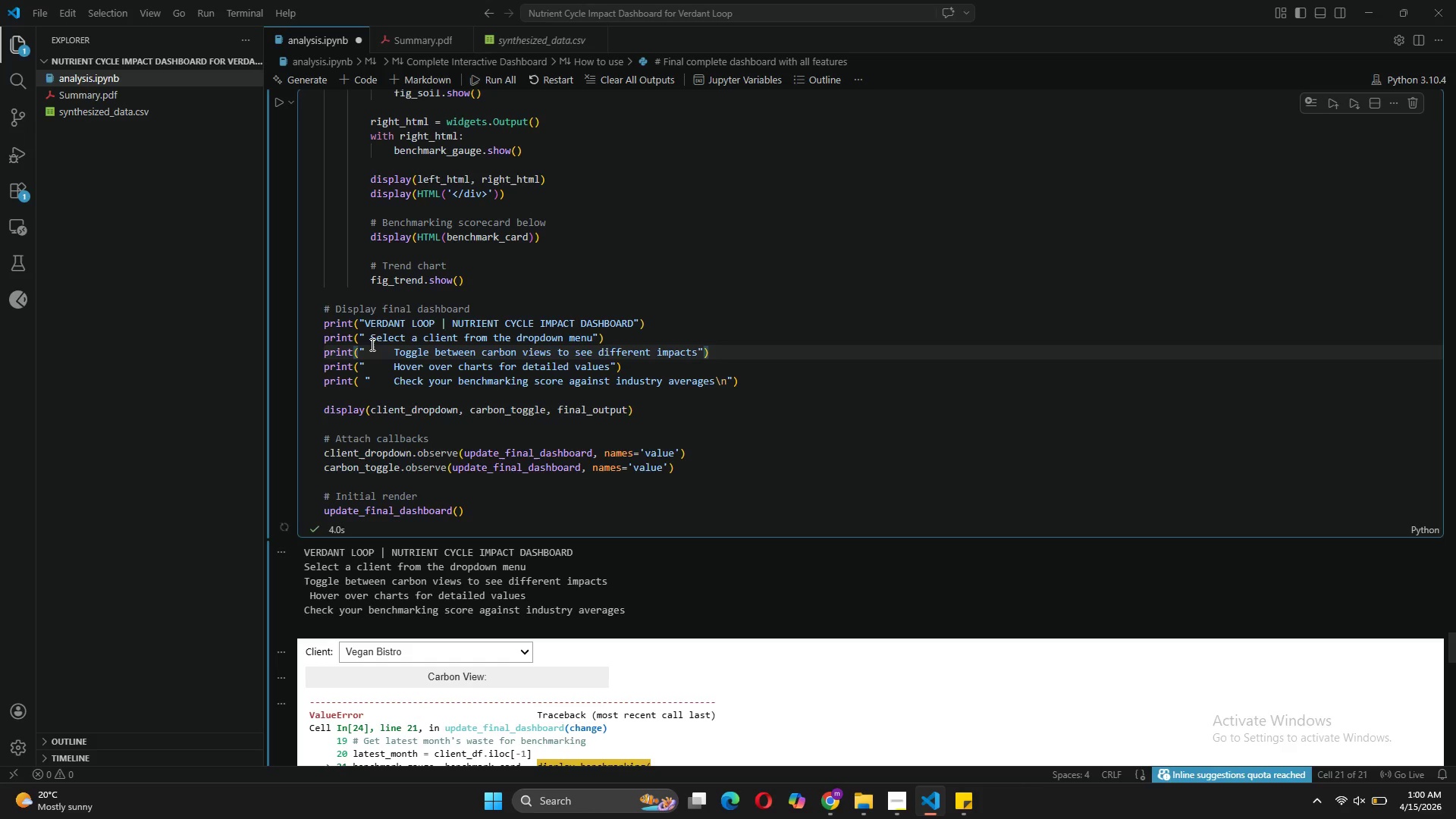 
left_click([371, 338])
 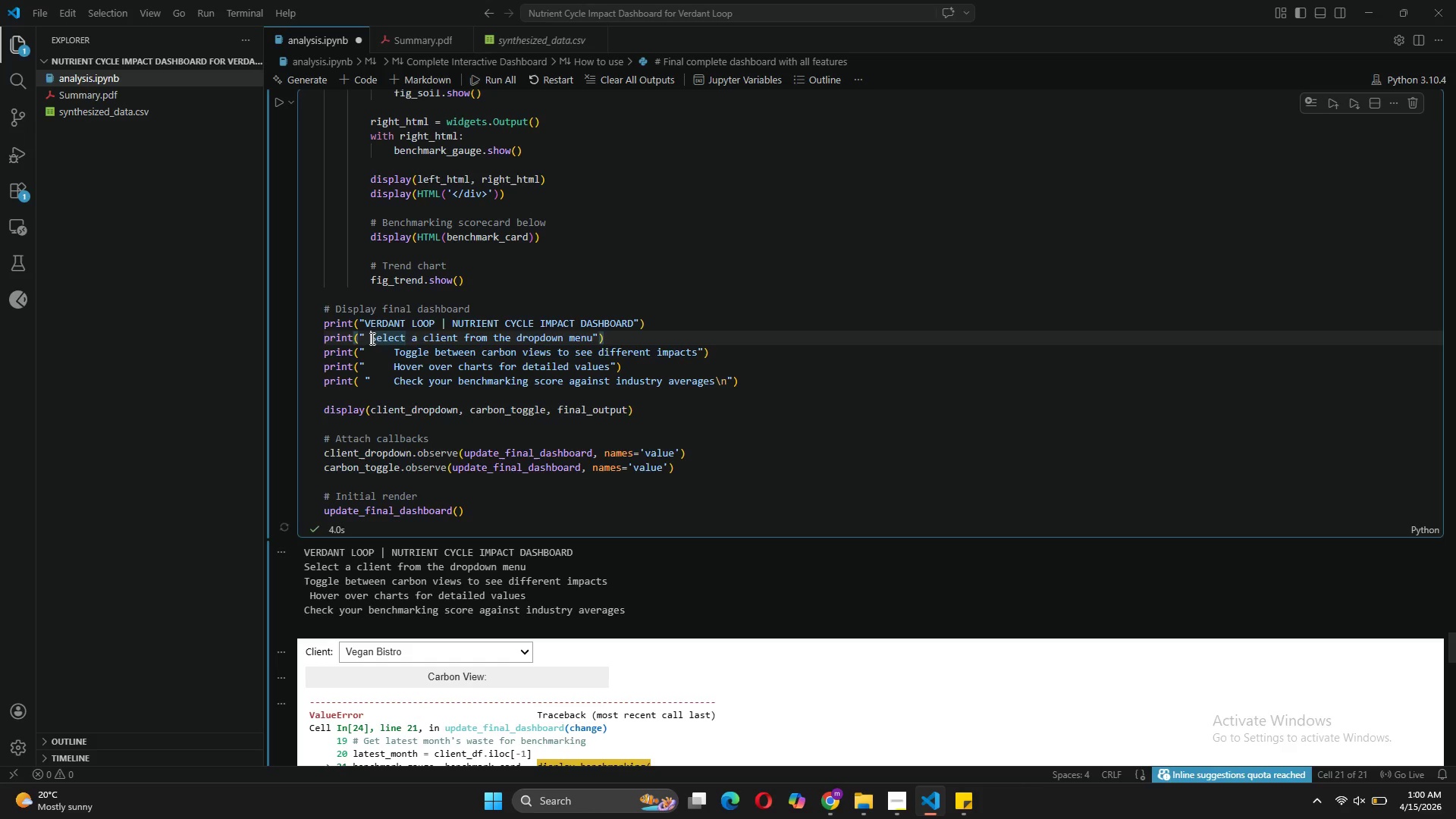 
key(Tab)
 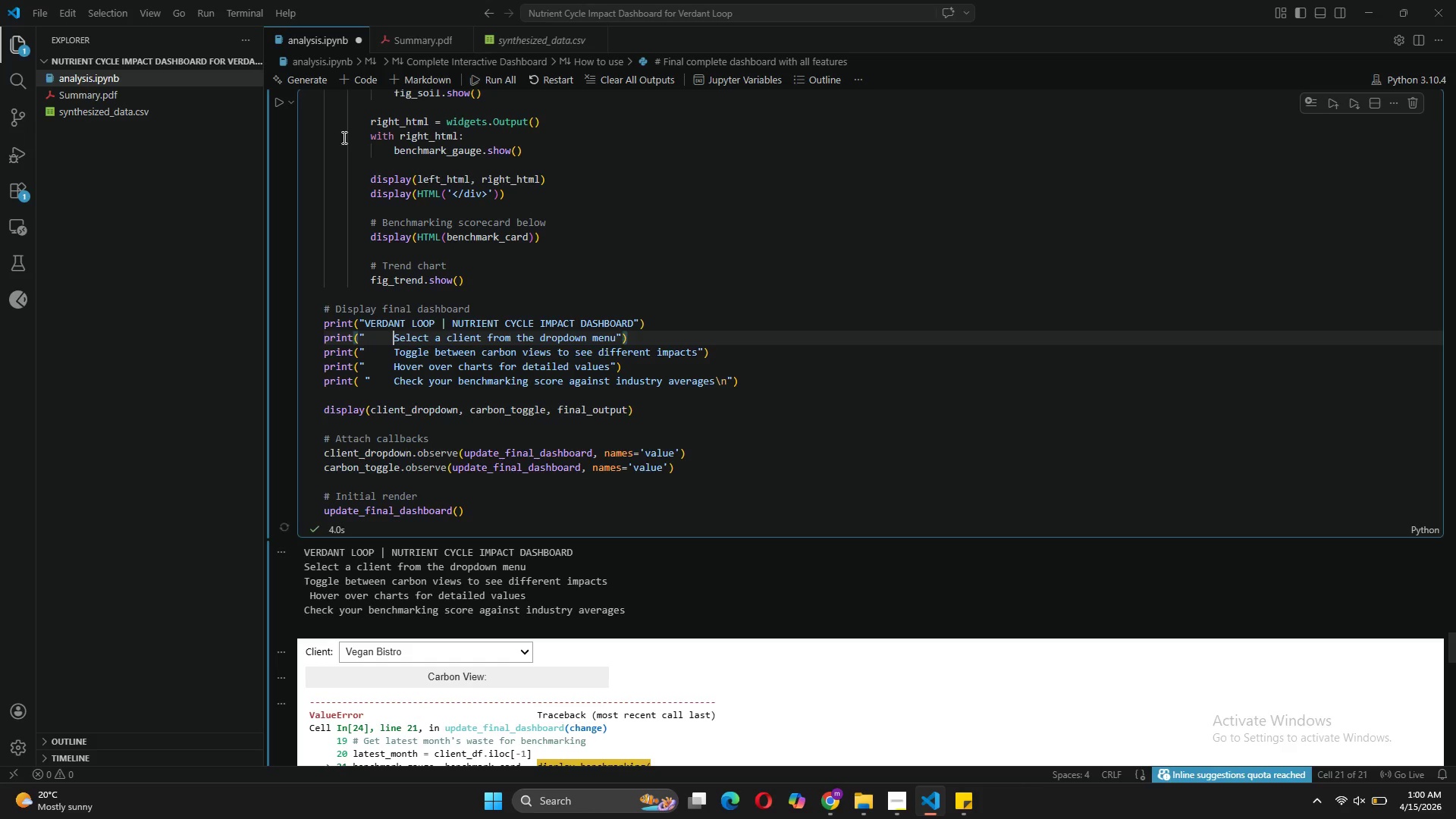 
left_click([282, 98])
 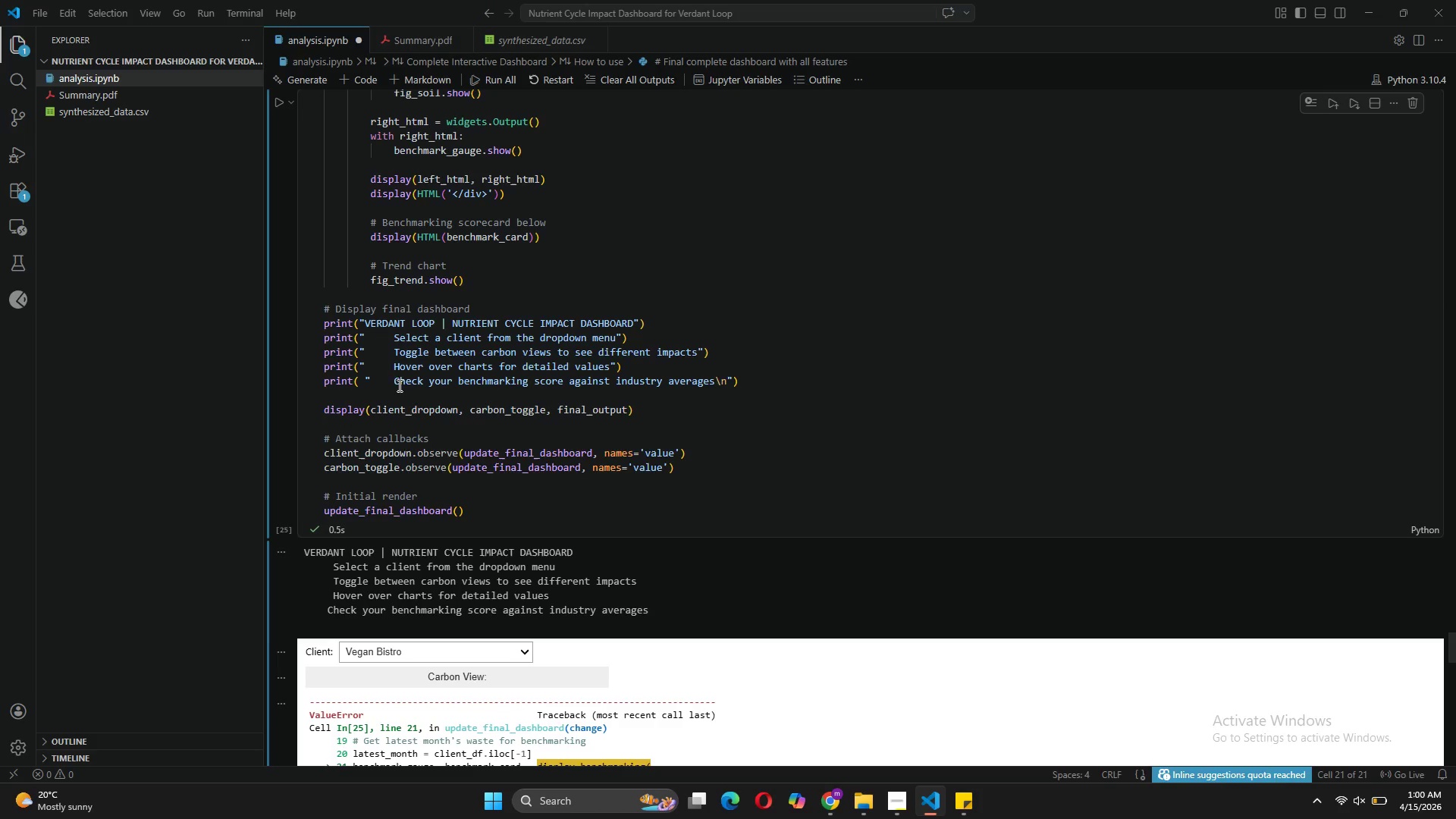 
wait(5.56)
 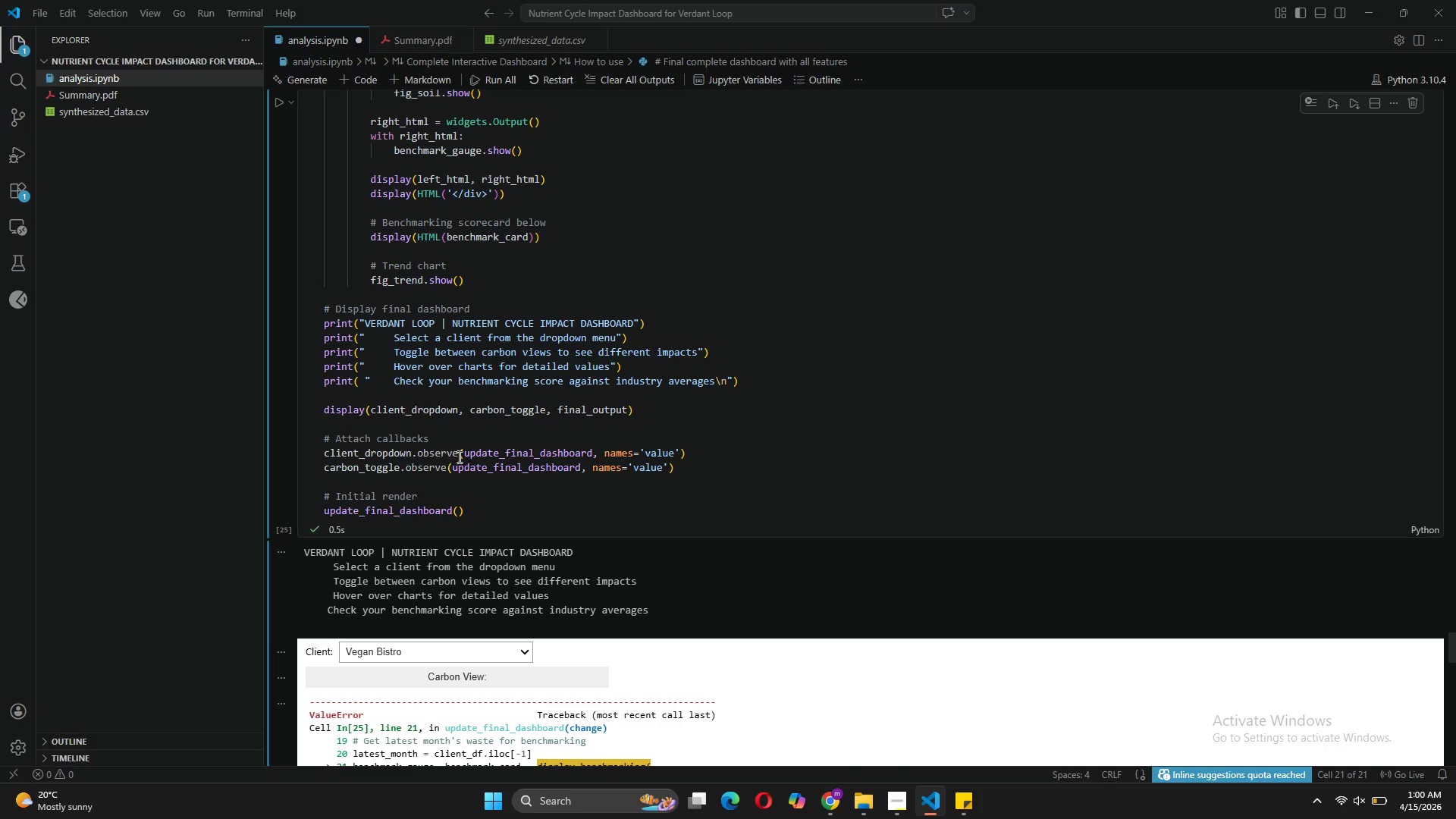 
left_click([394, 374])
 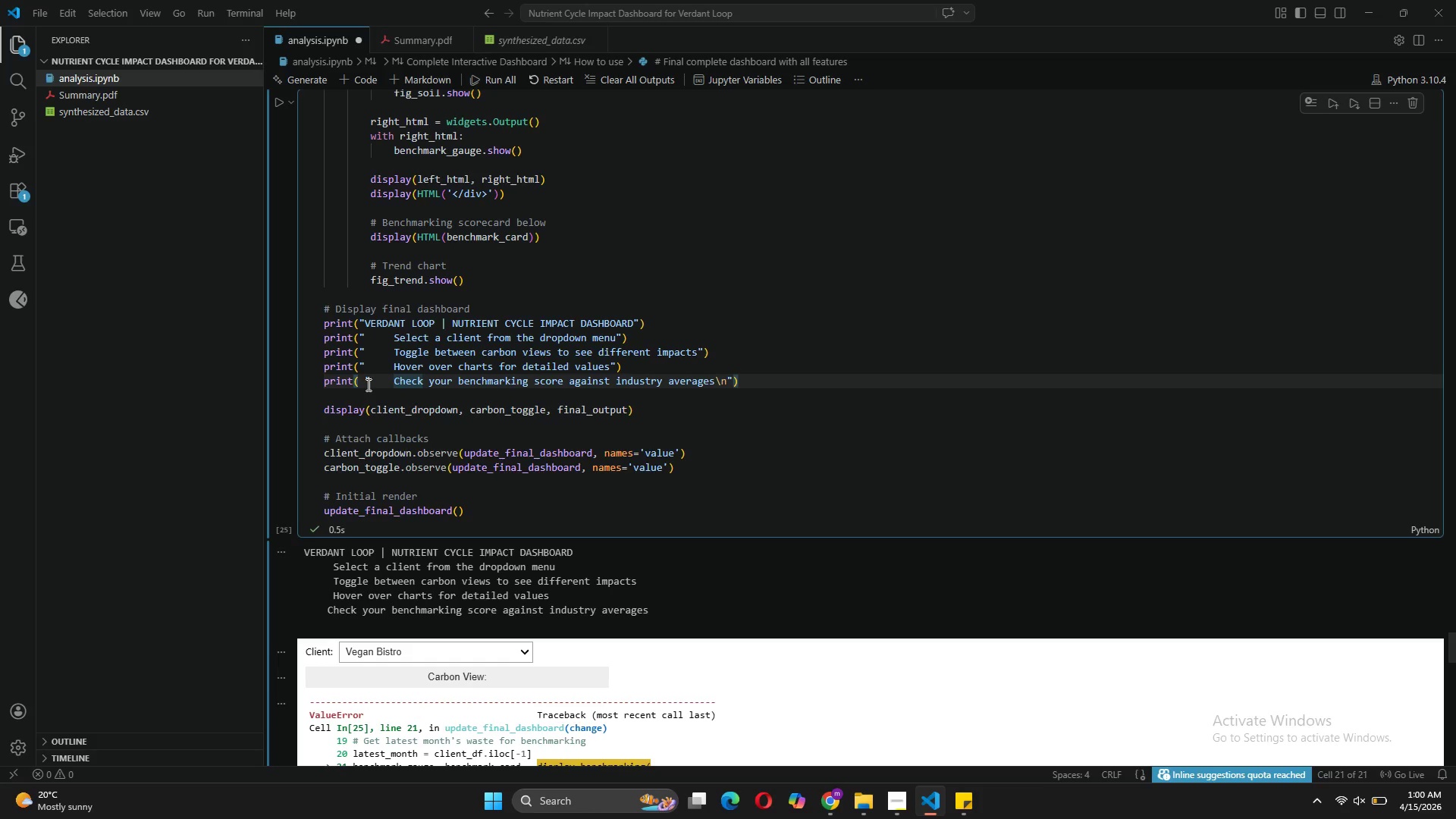 
left_click([366, 380])
 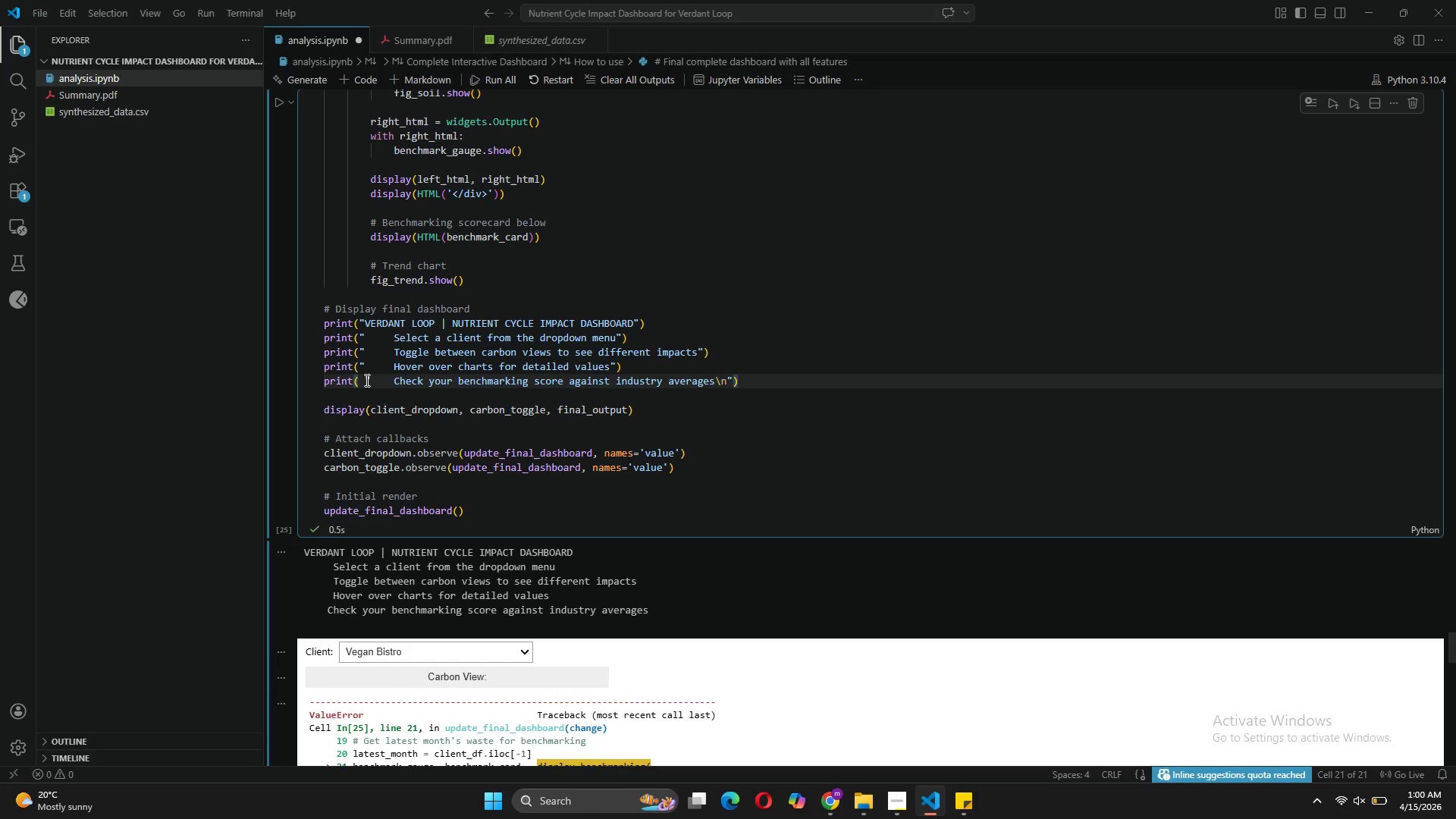 
key(Backspace)
 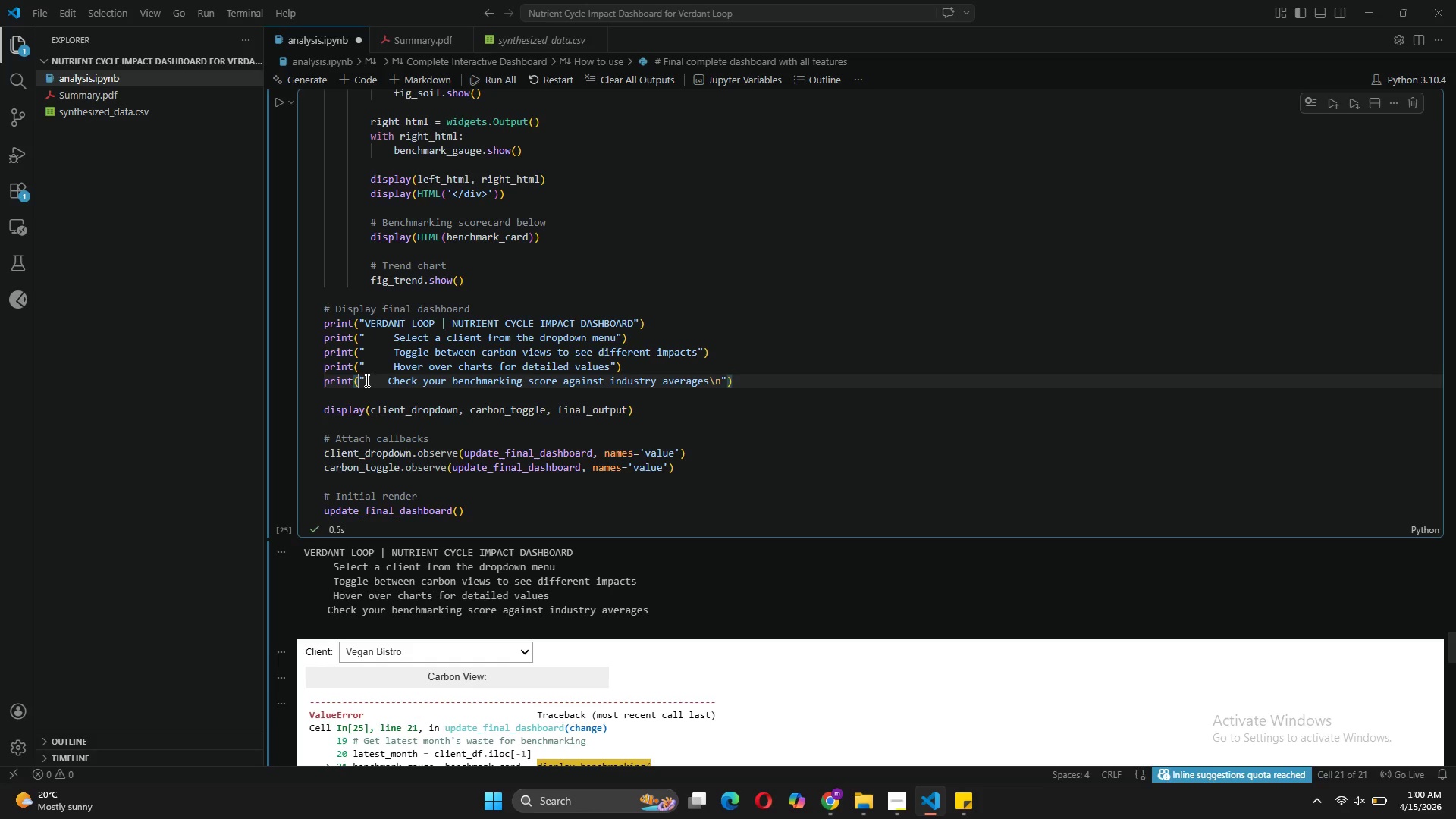 
key(ArrowRight)
 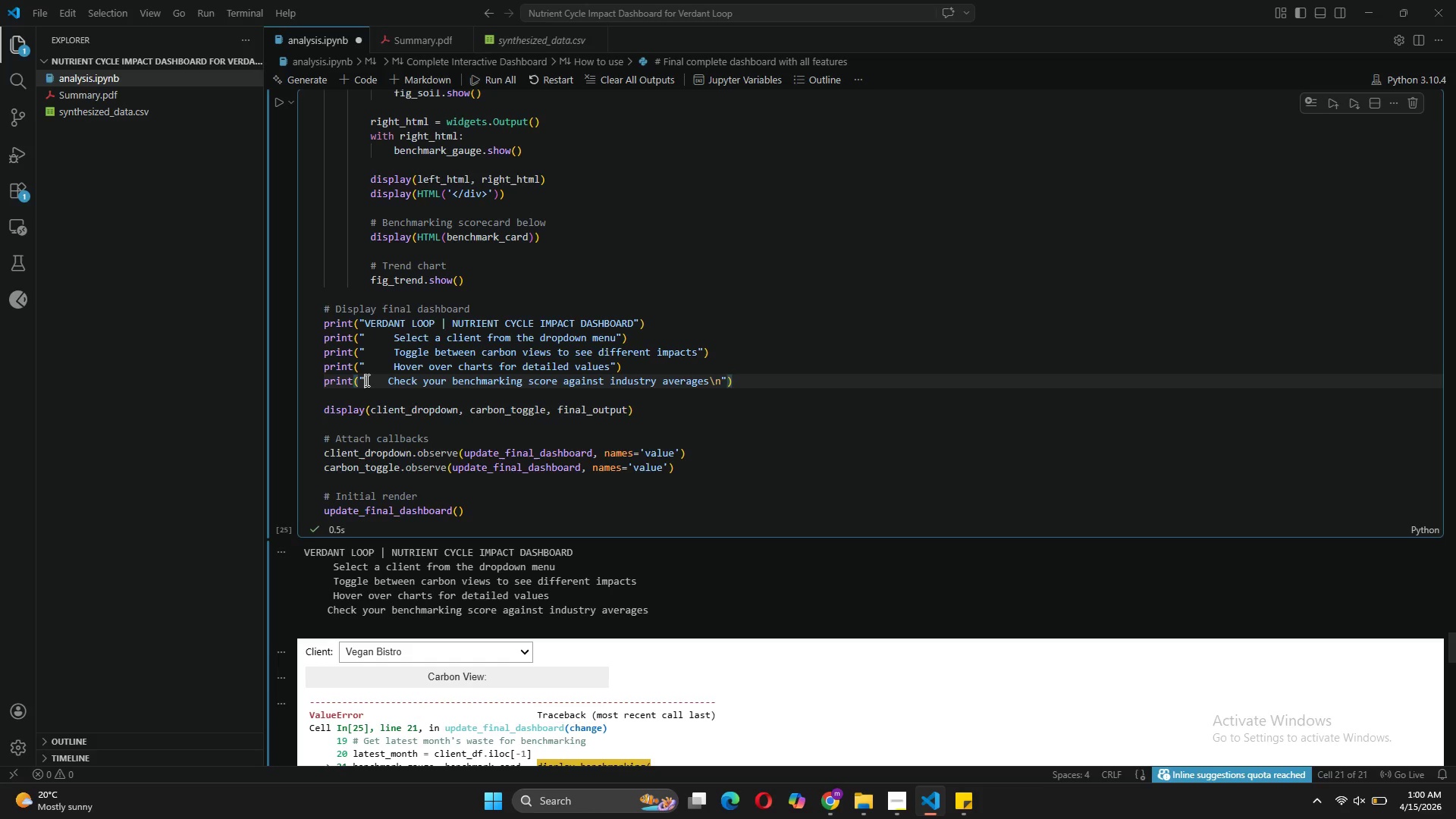 
key(ArrowRight)
 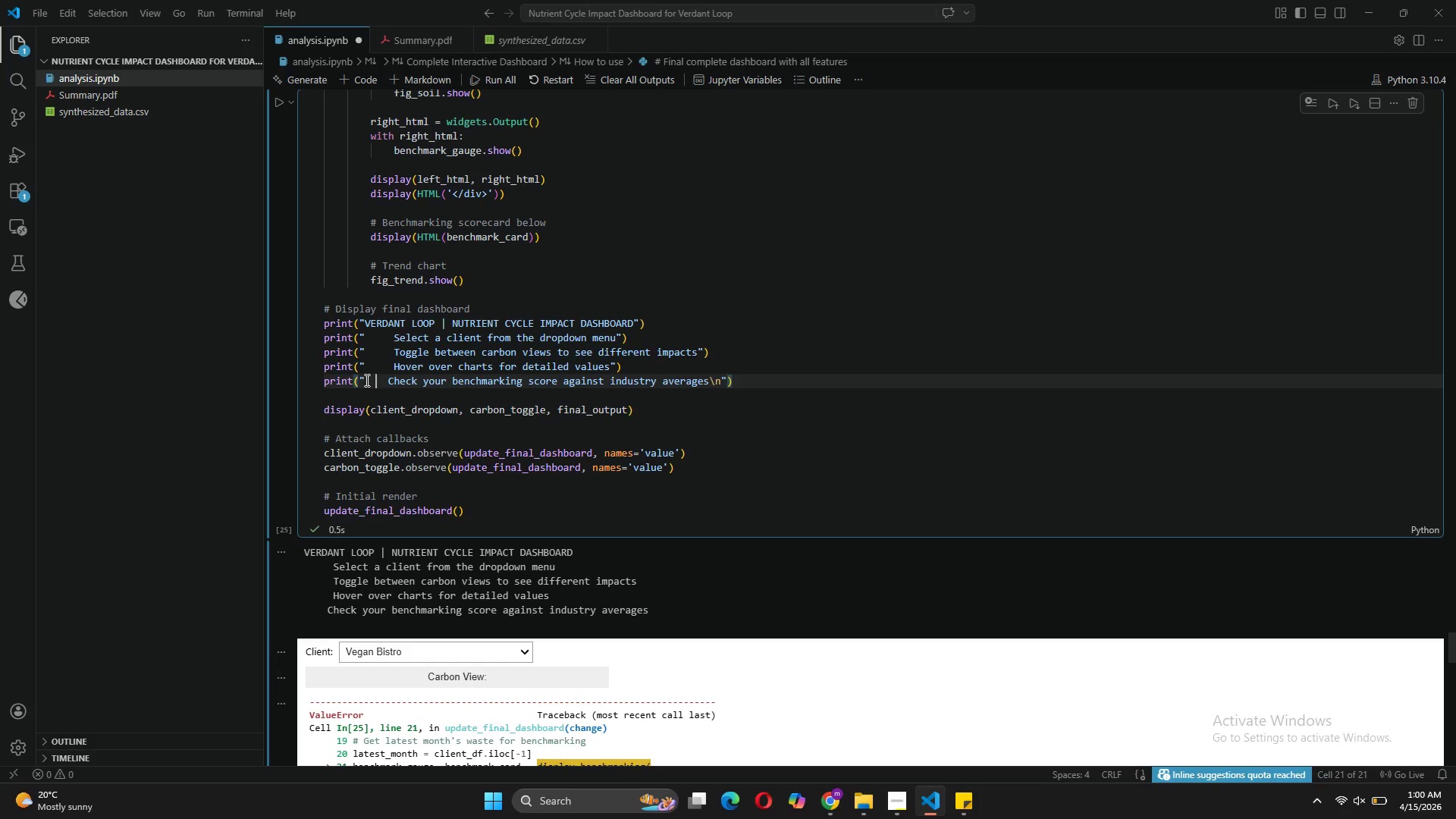 
key(ArrowRight)
 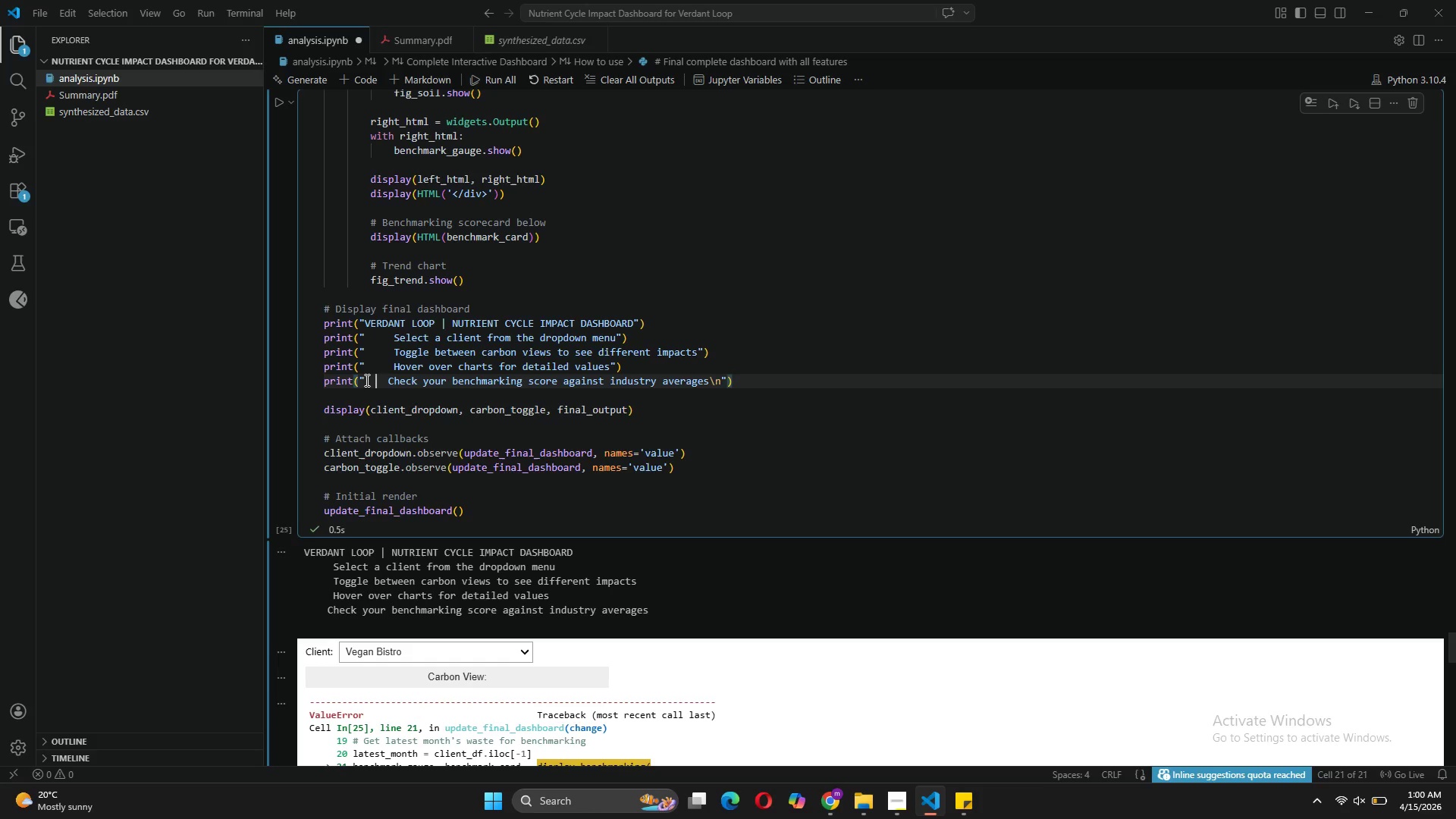 
key(ArrowRight)
 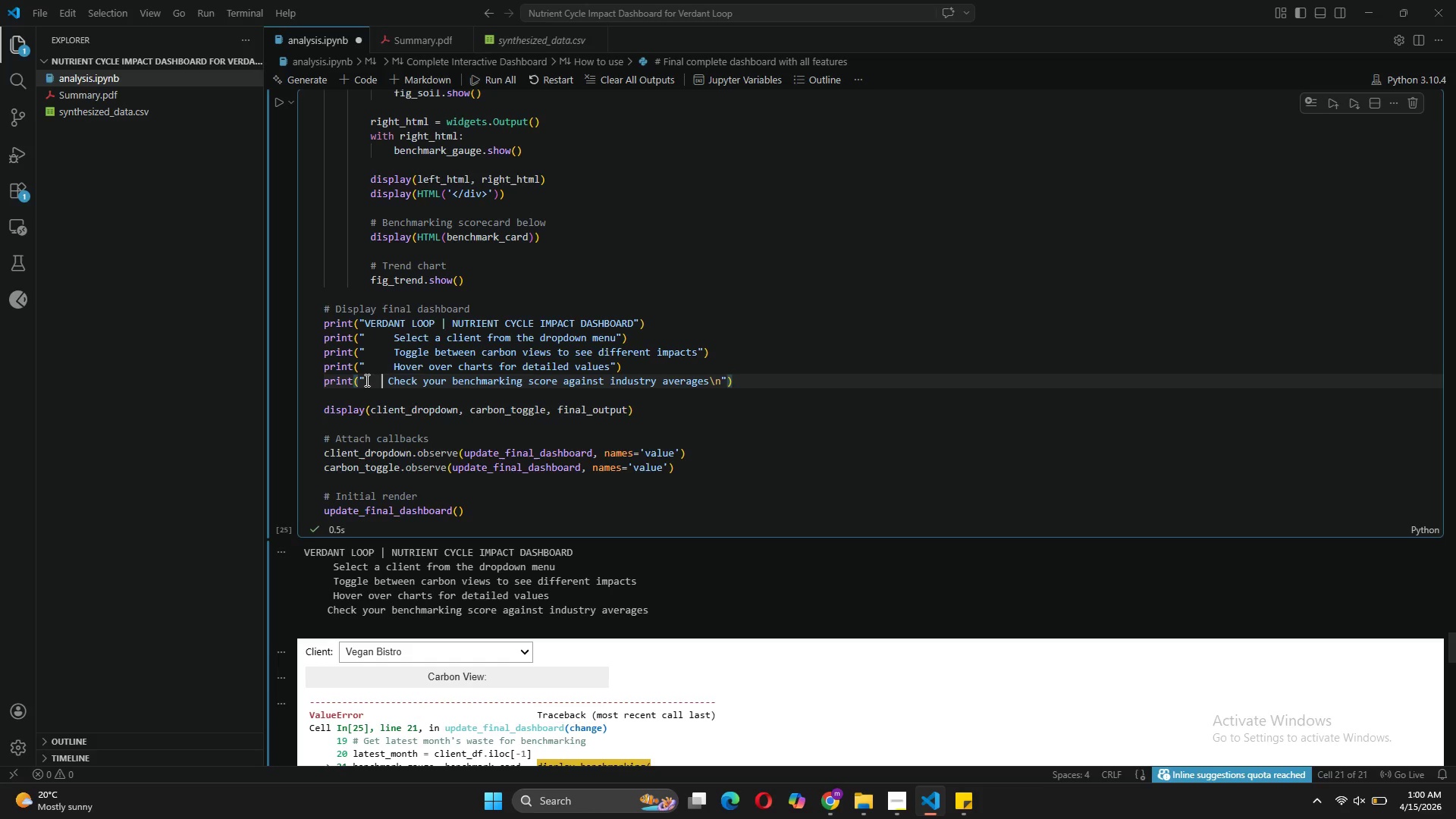 
key(ArrowRight)
 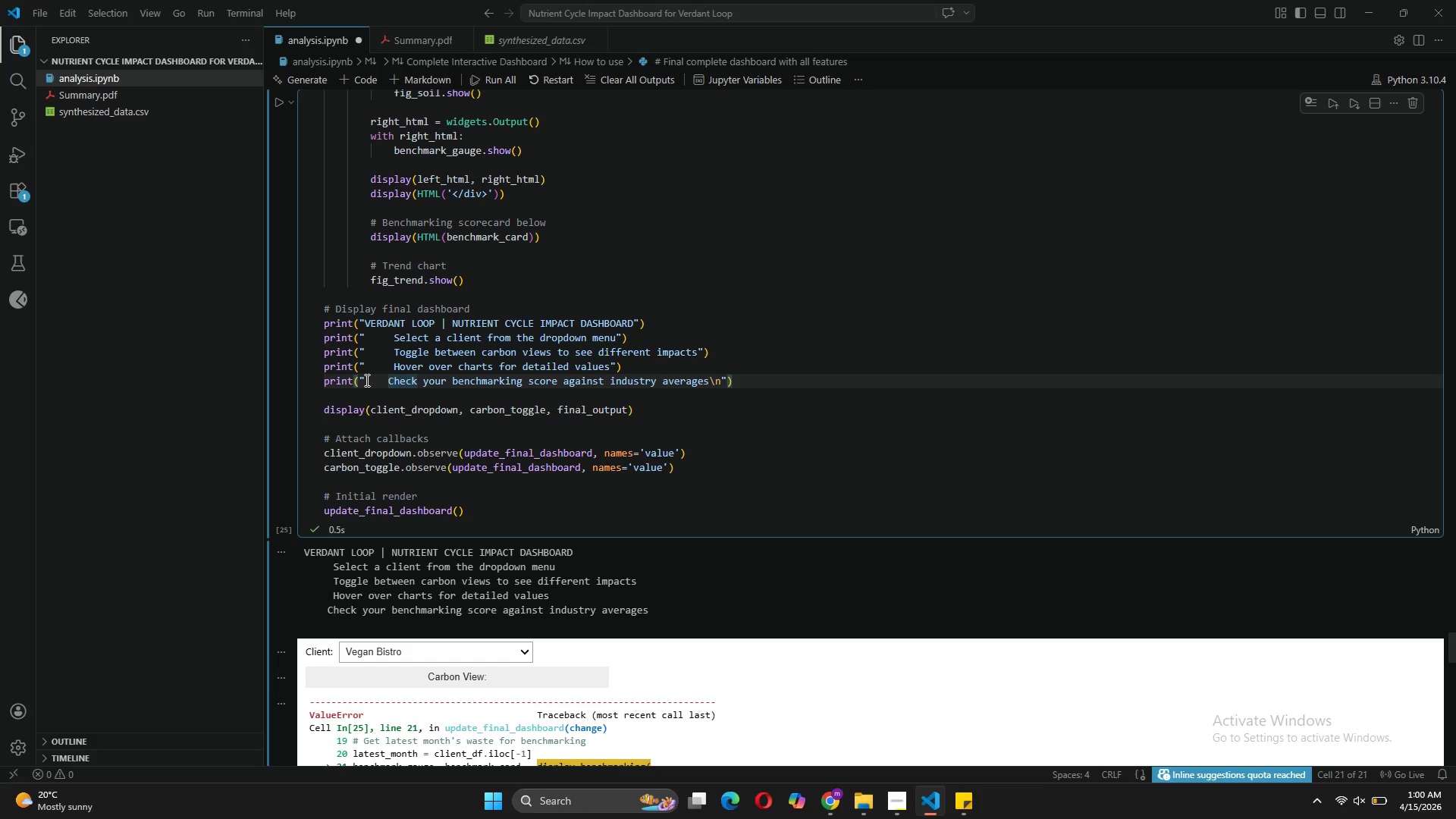 
key(Space)
 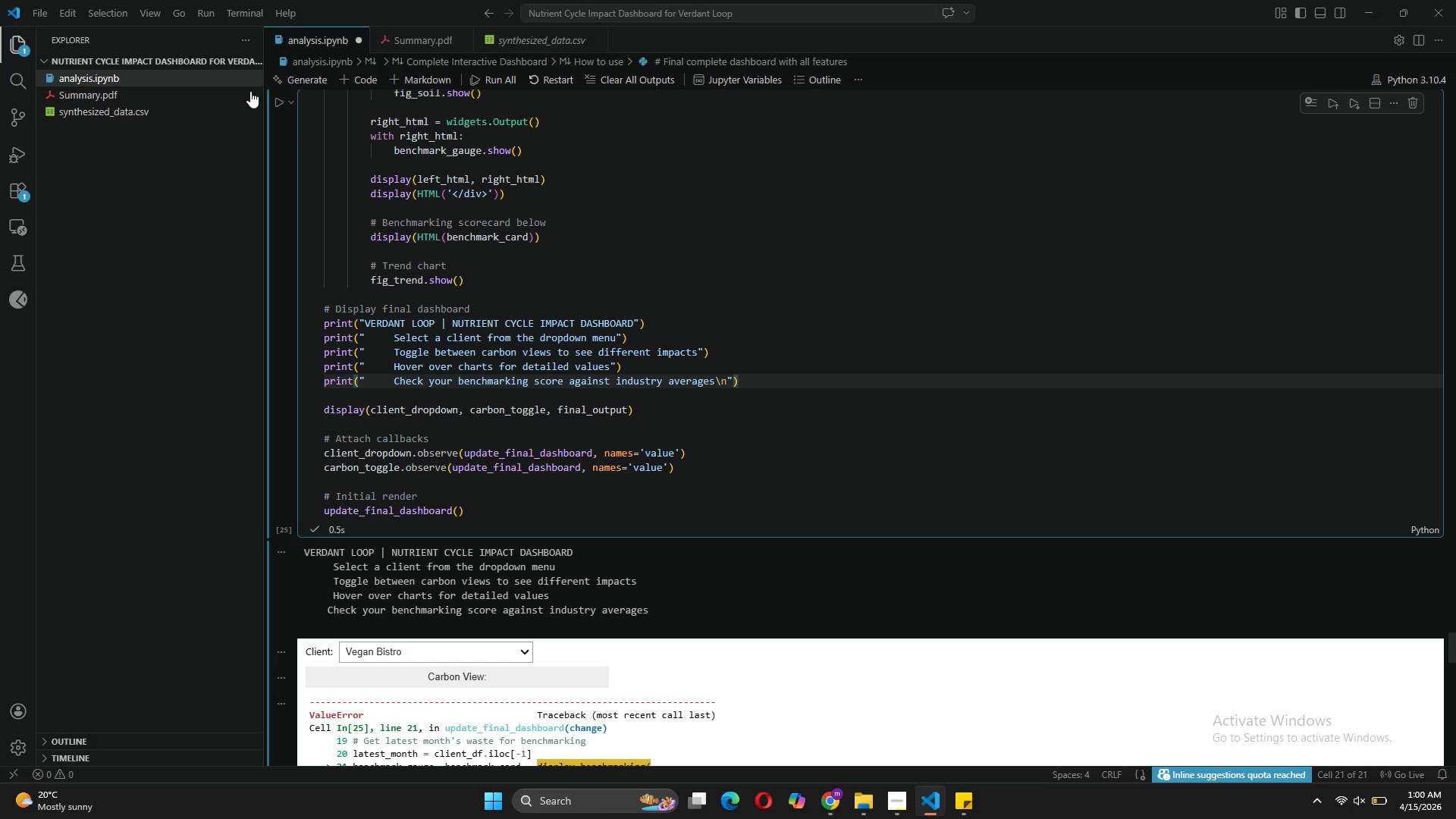 
left_click([275, 99])
 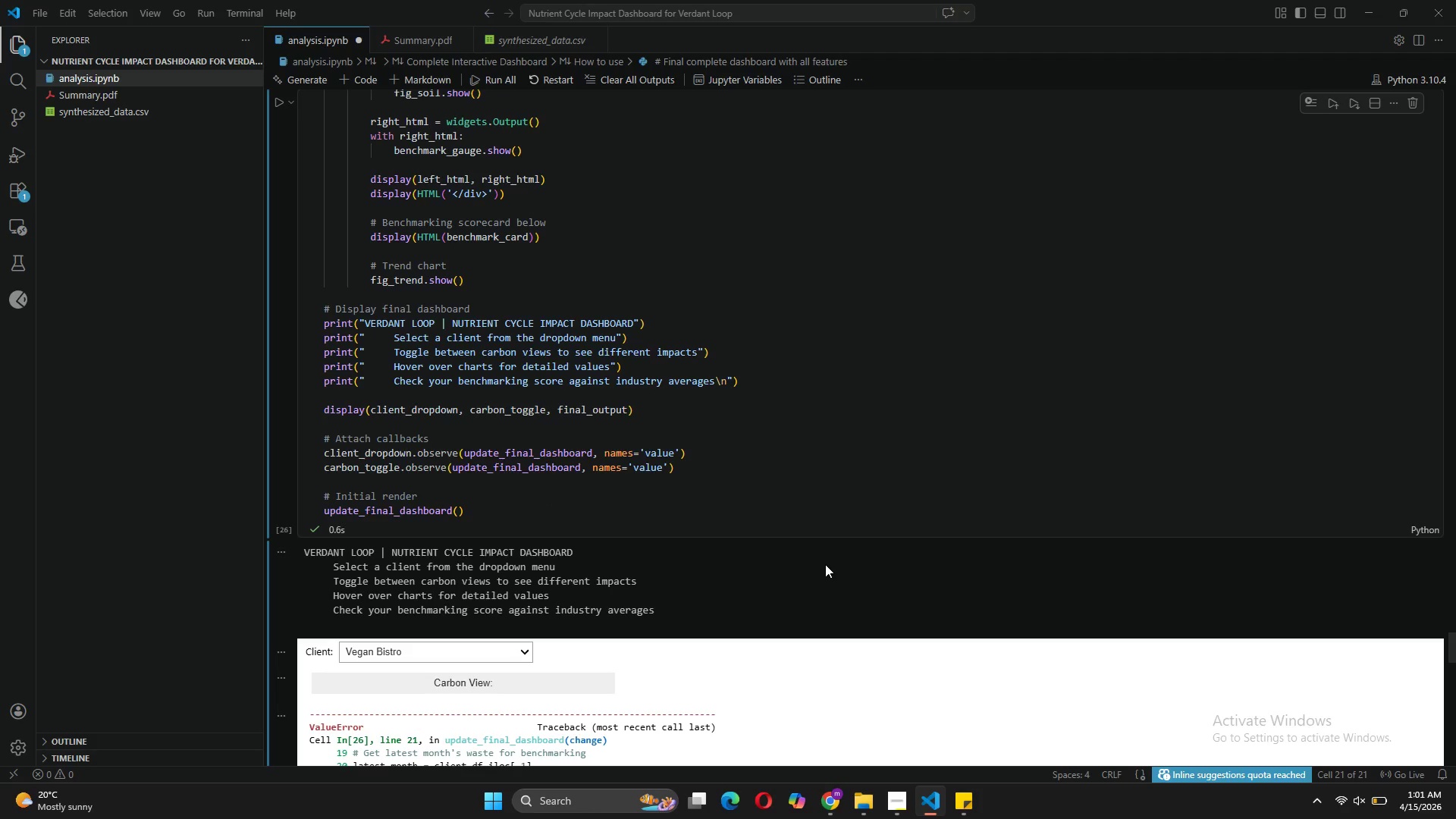 
scroll: coordinate [688, 585], scroll_direction: down, amount: 46.0
 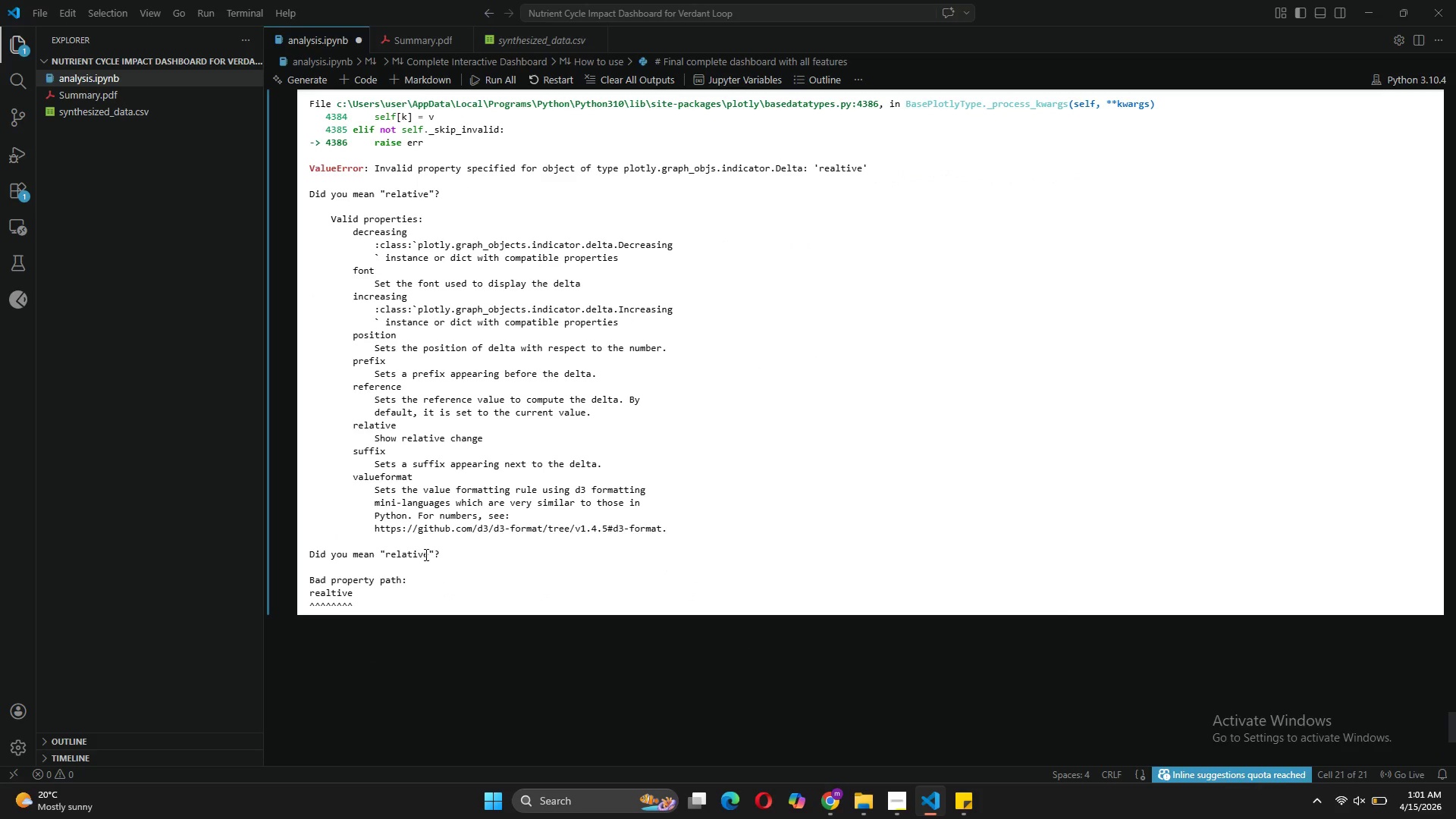 
scroll: coordinate [481, 221], scroll_direction: up, amount: 1.0
 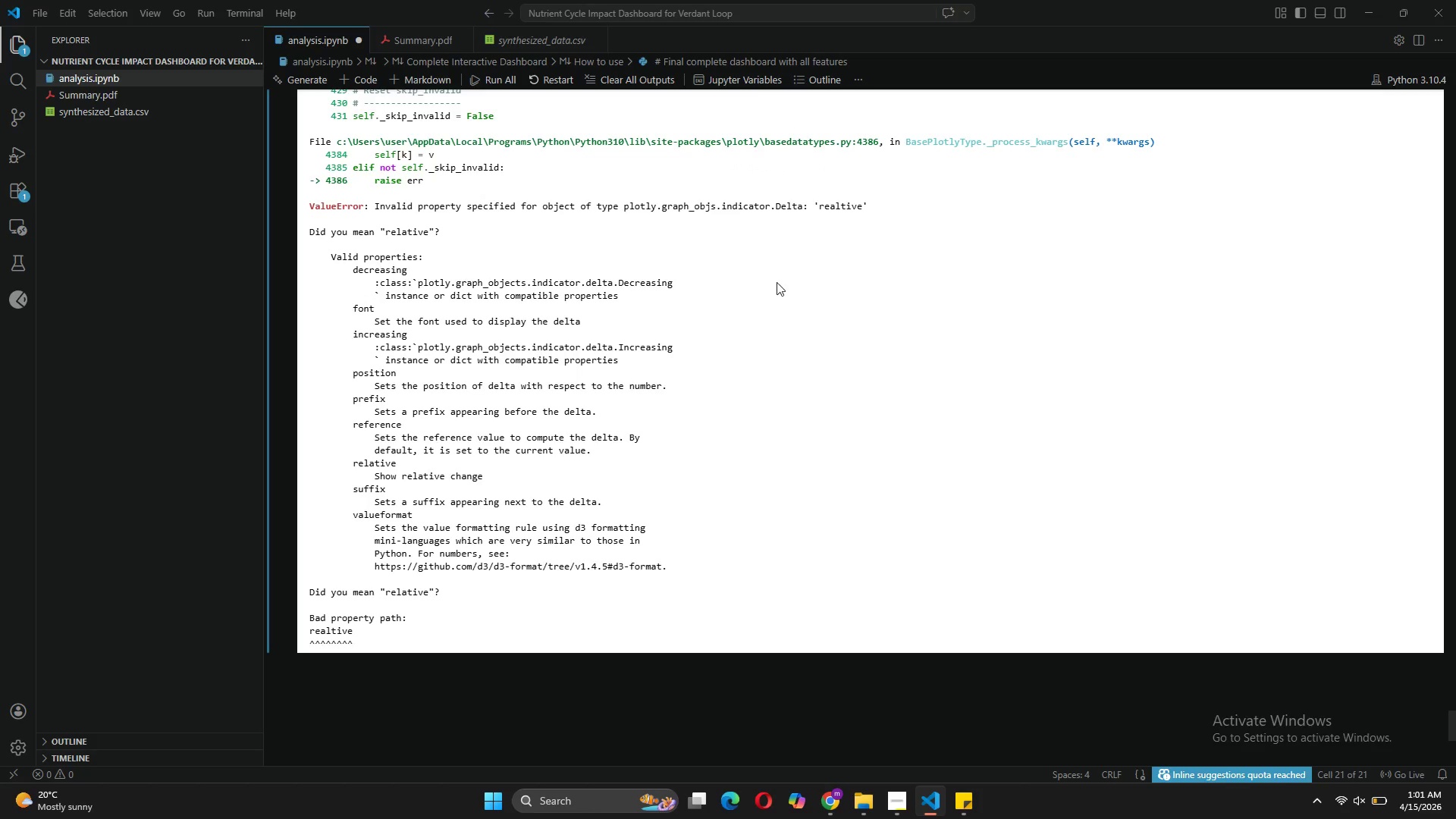 
wait(6.57)
 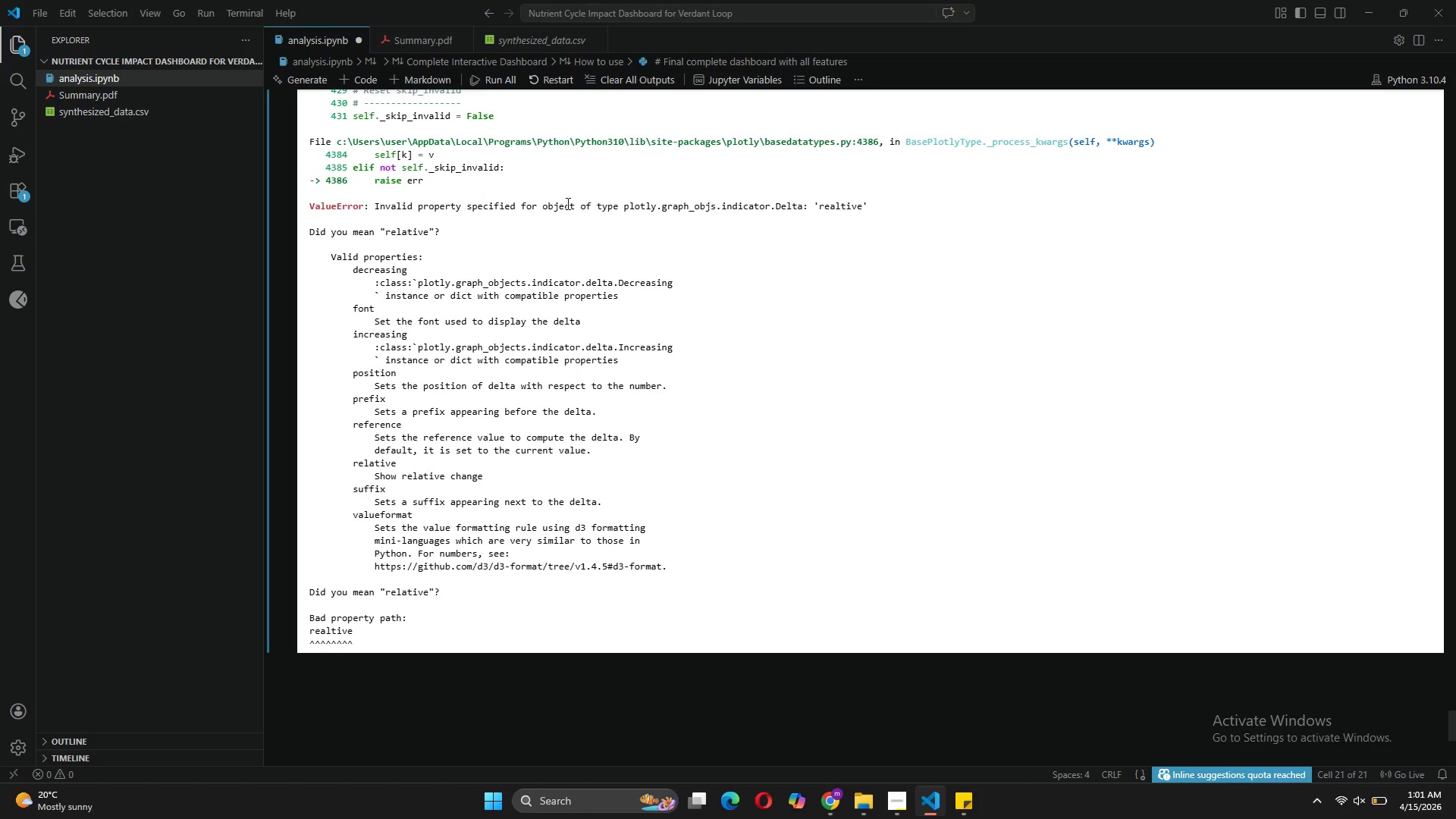 
scroll: coordinate [598, 231], scroll_direction: up, amount: 13.0
 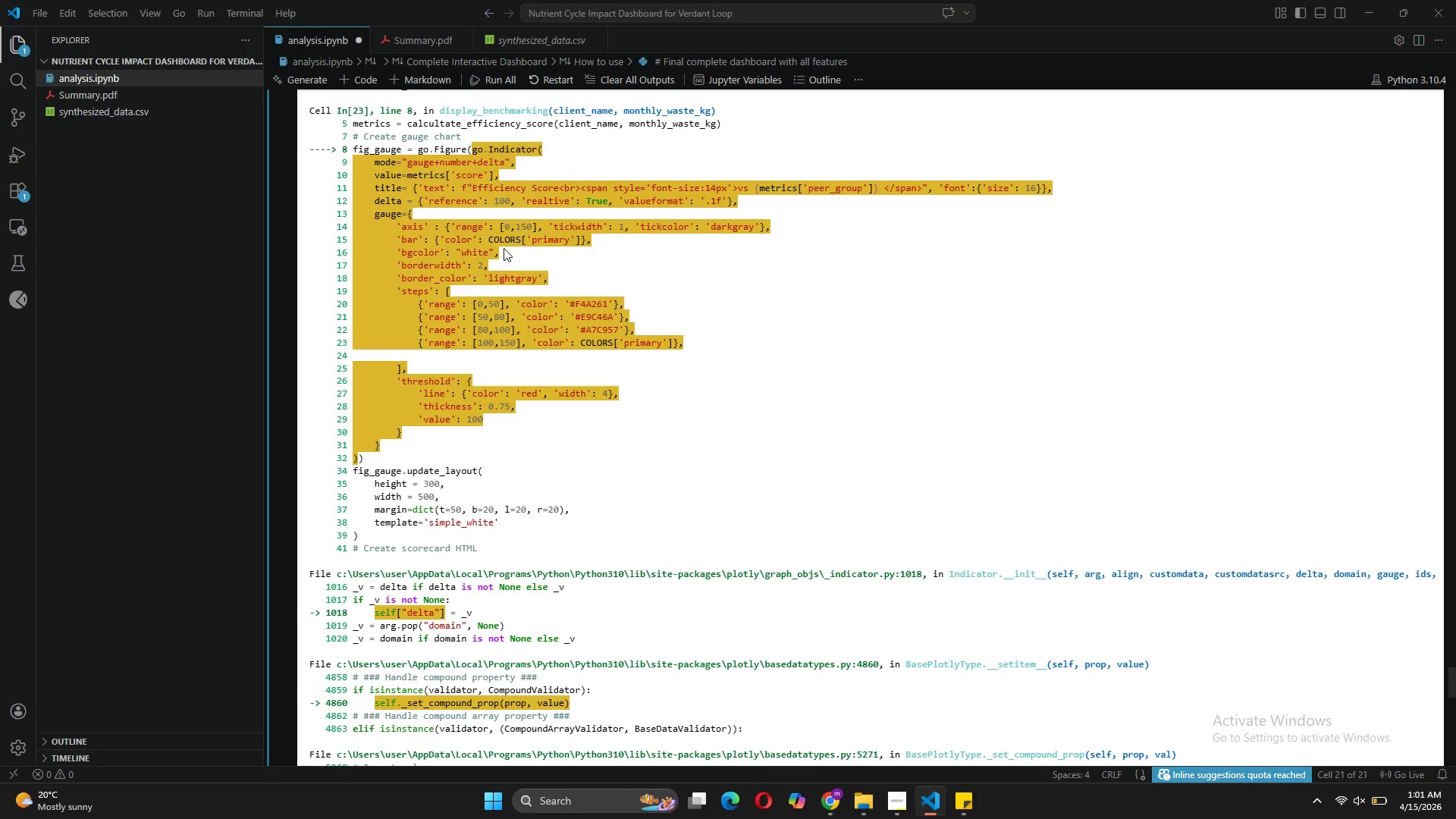 
wait(6.53)
 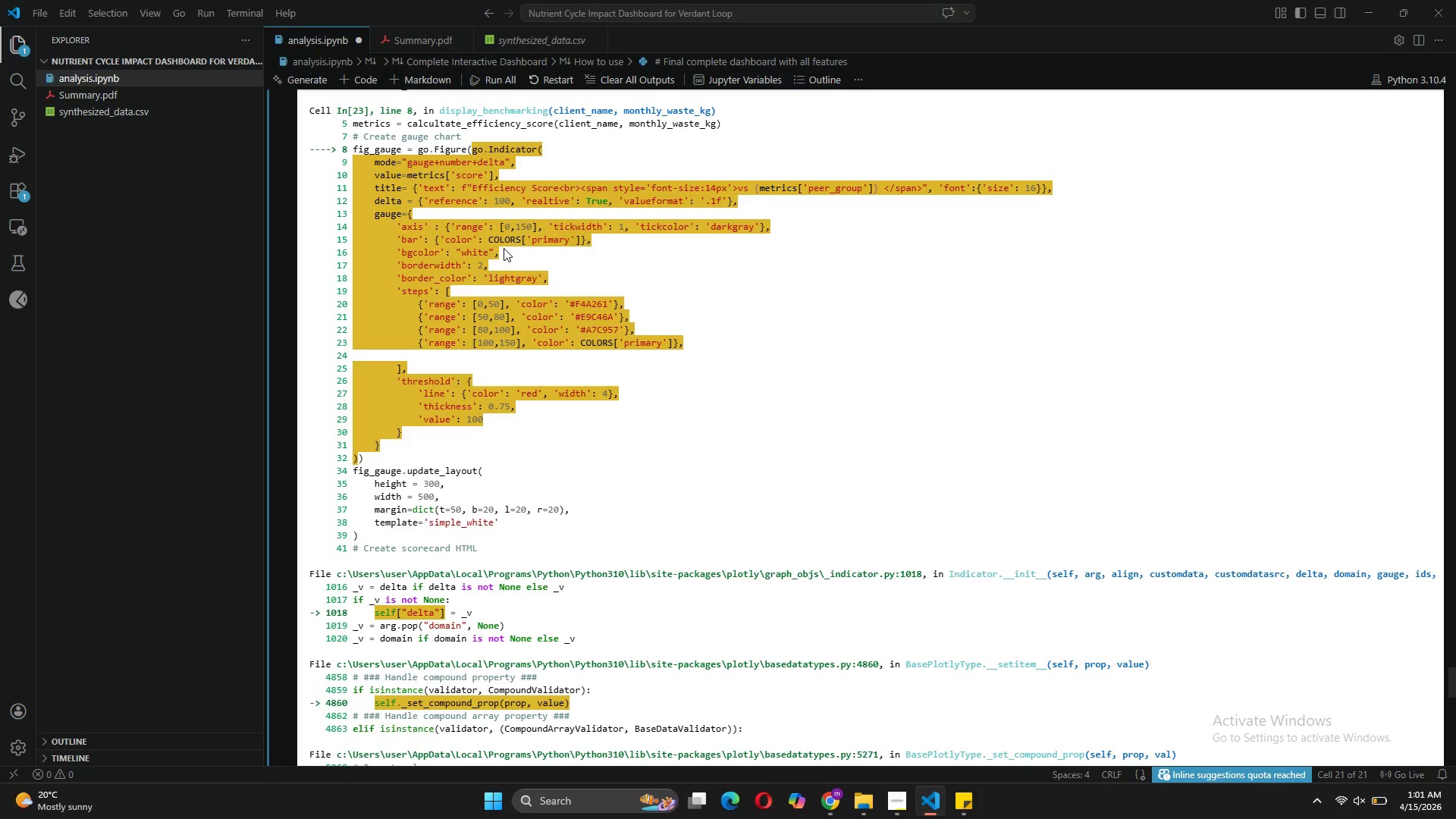 
scroll: coordinate [867, 170], scroll_direction: up, amount: 55.0
 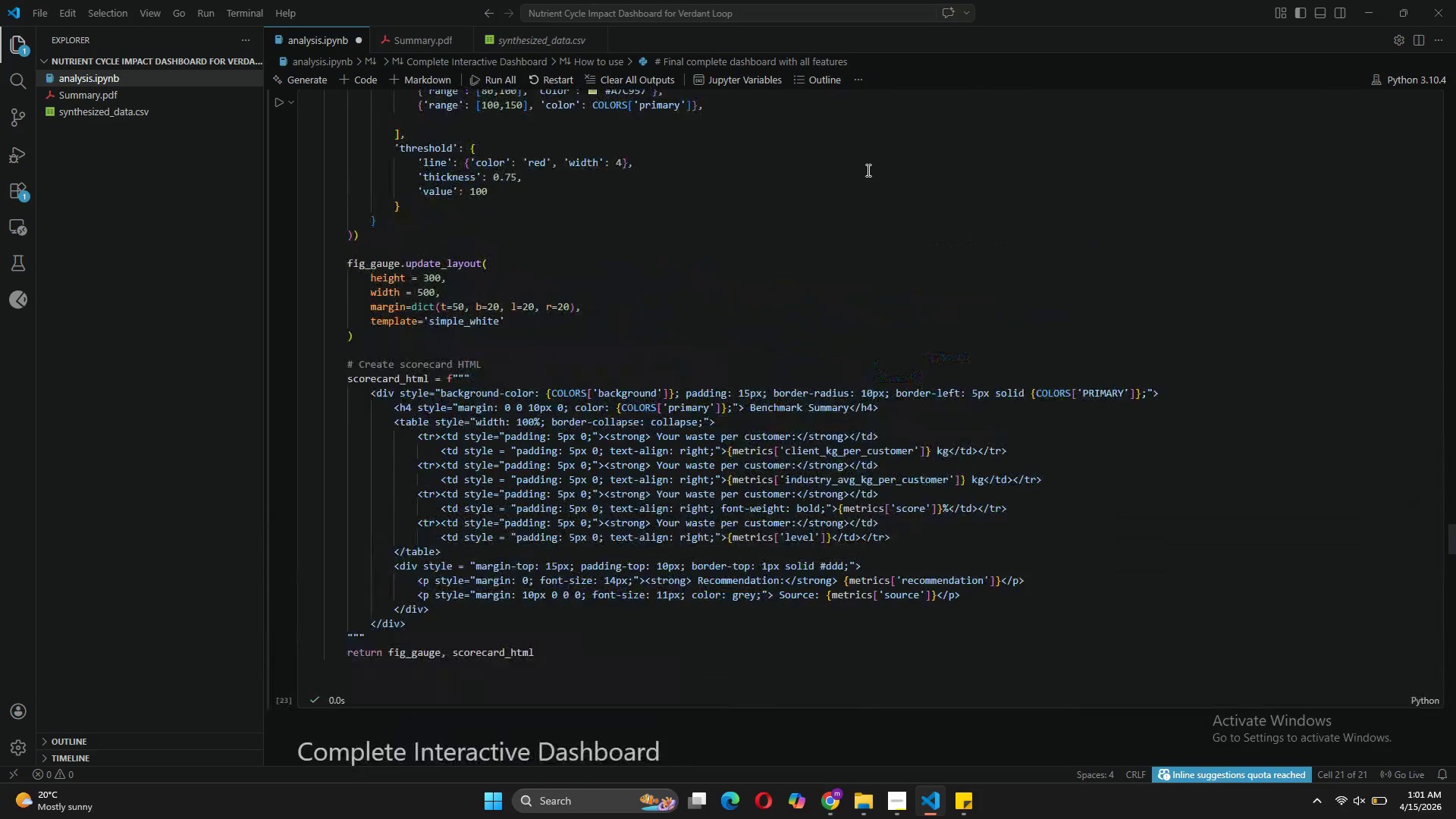 
scroll: coordinate [867, 170], scroll_direction: down, amount: 2.0
 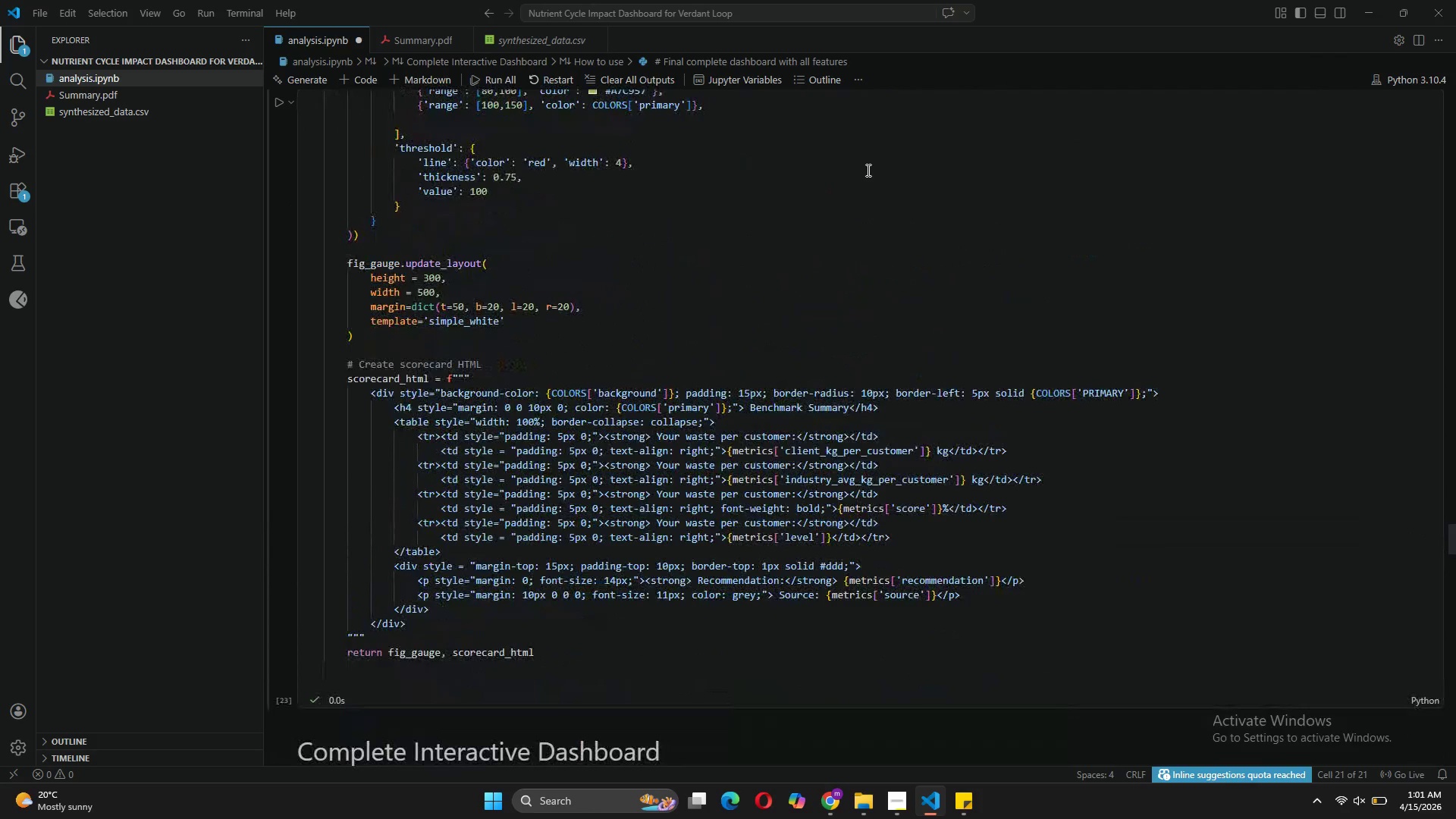 
scroll: coordinate [867, 170], scroll_direction: up, amount: 7.0
 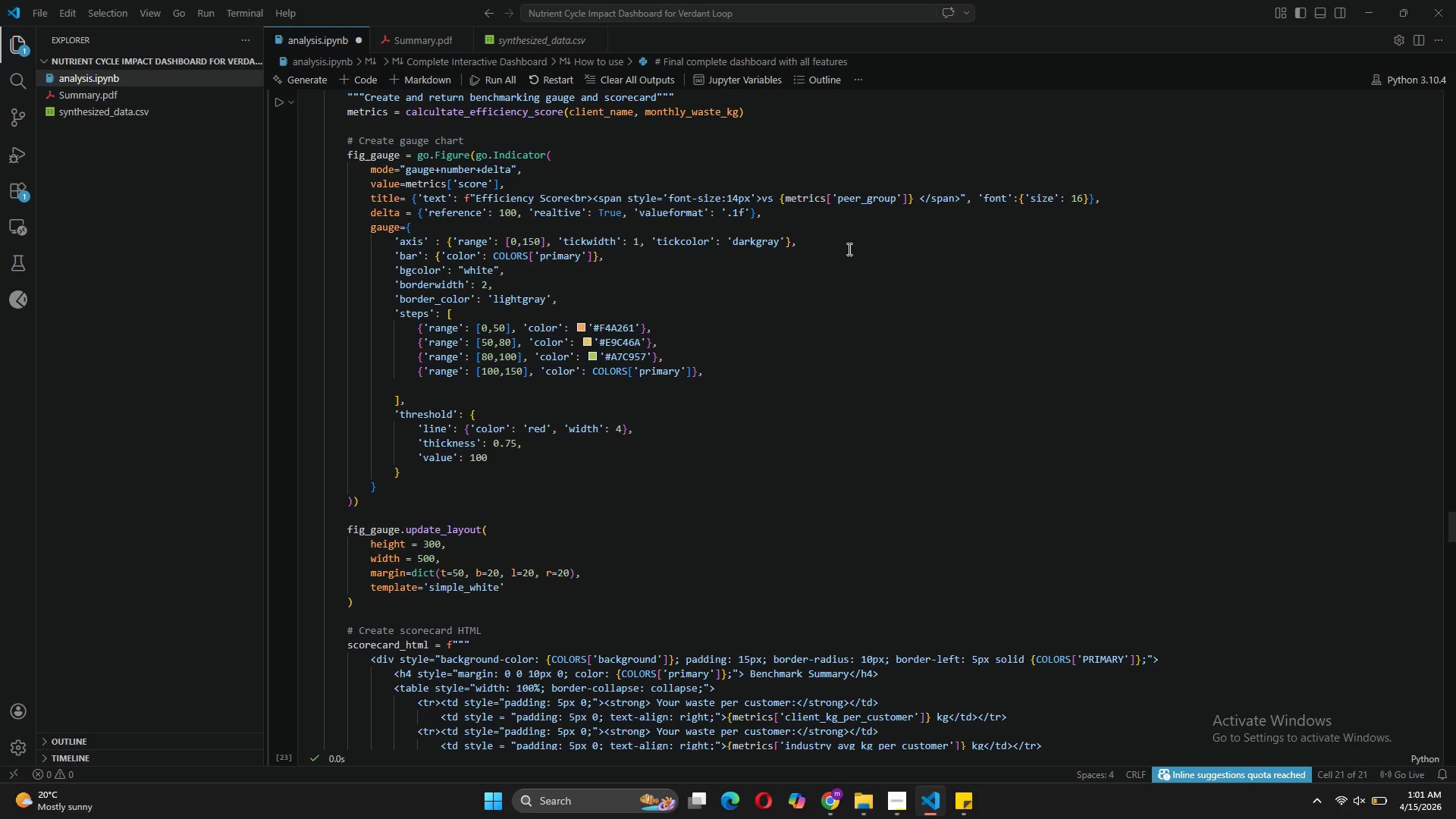 
wait(6.34)
 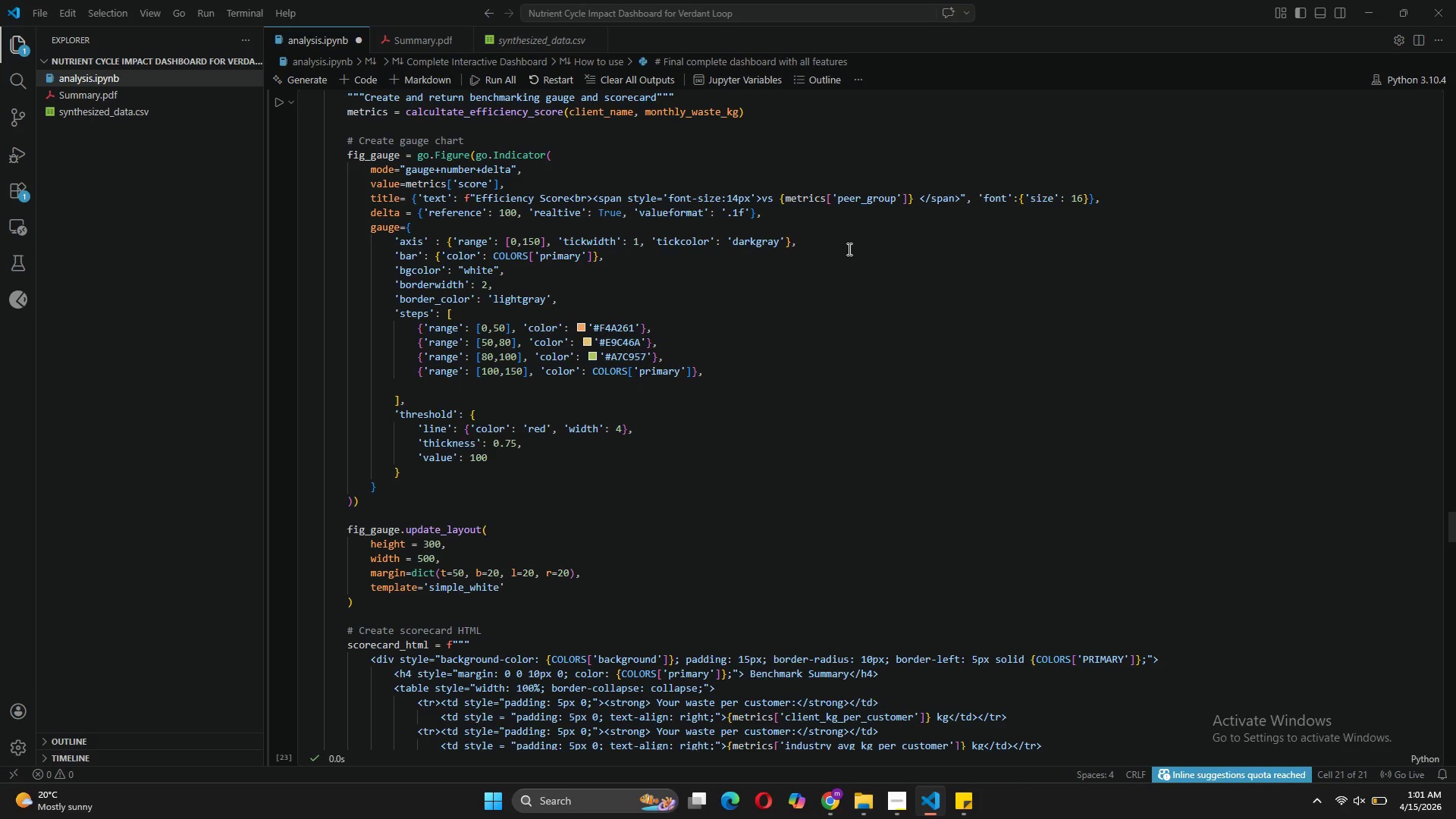 
scroll: coordinate [848, 249], scroll_direction: up, amount: 3.0
 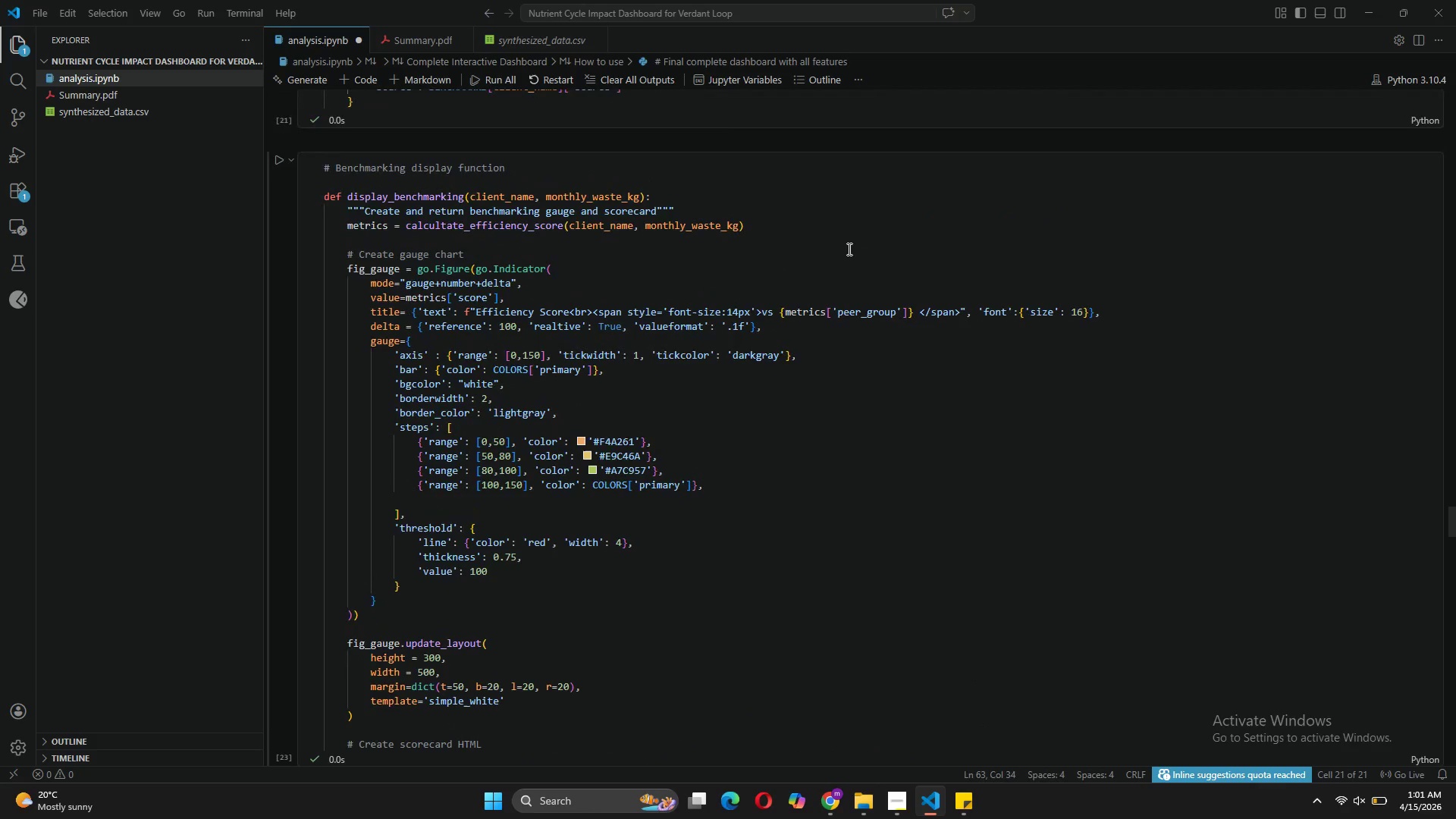 
scroll: coordinate [848, 249], scroll_direction: down, amount: 1.0
 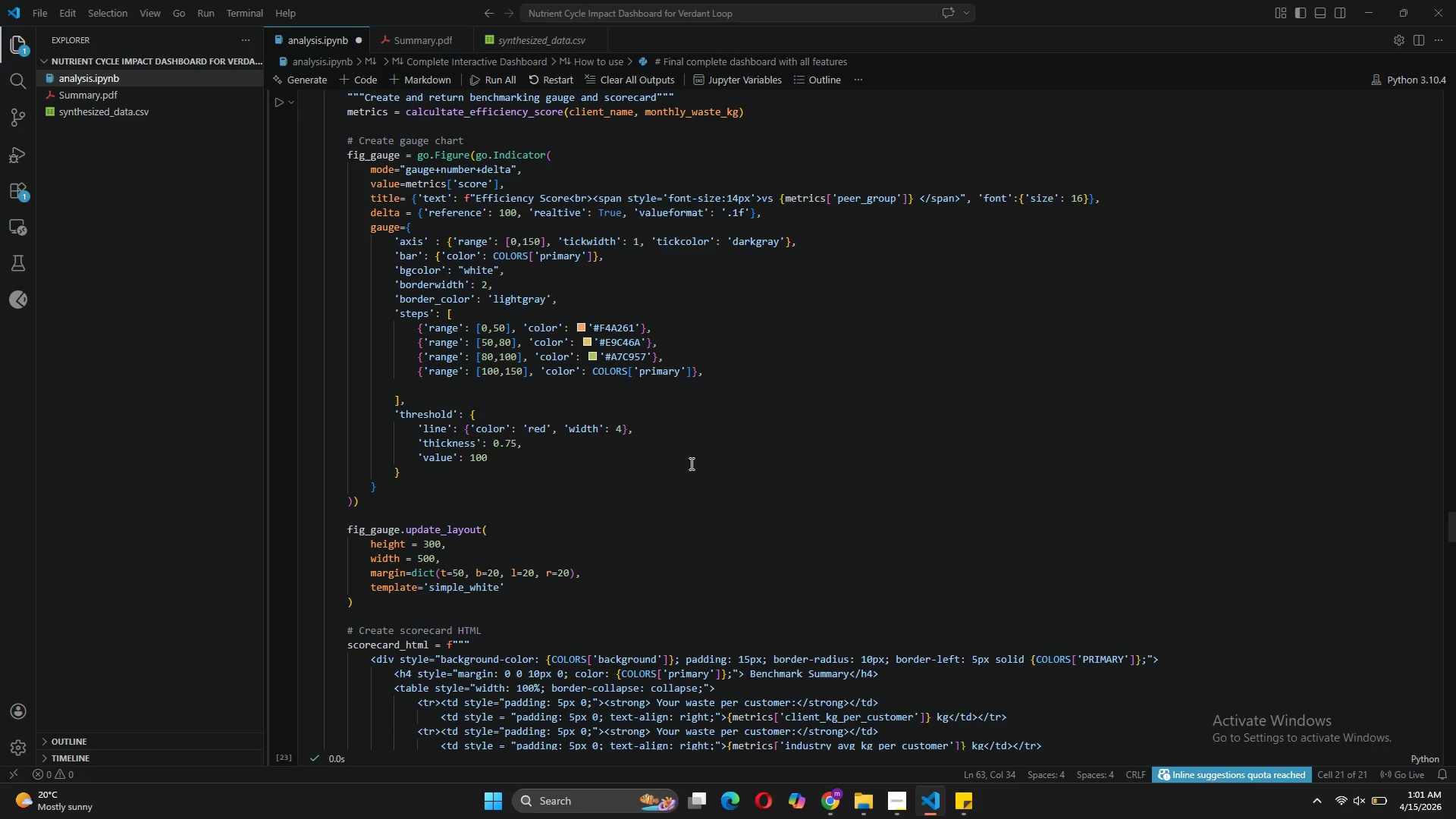 
wait(6.55)
 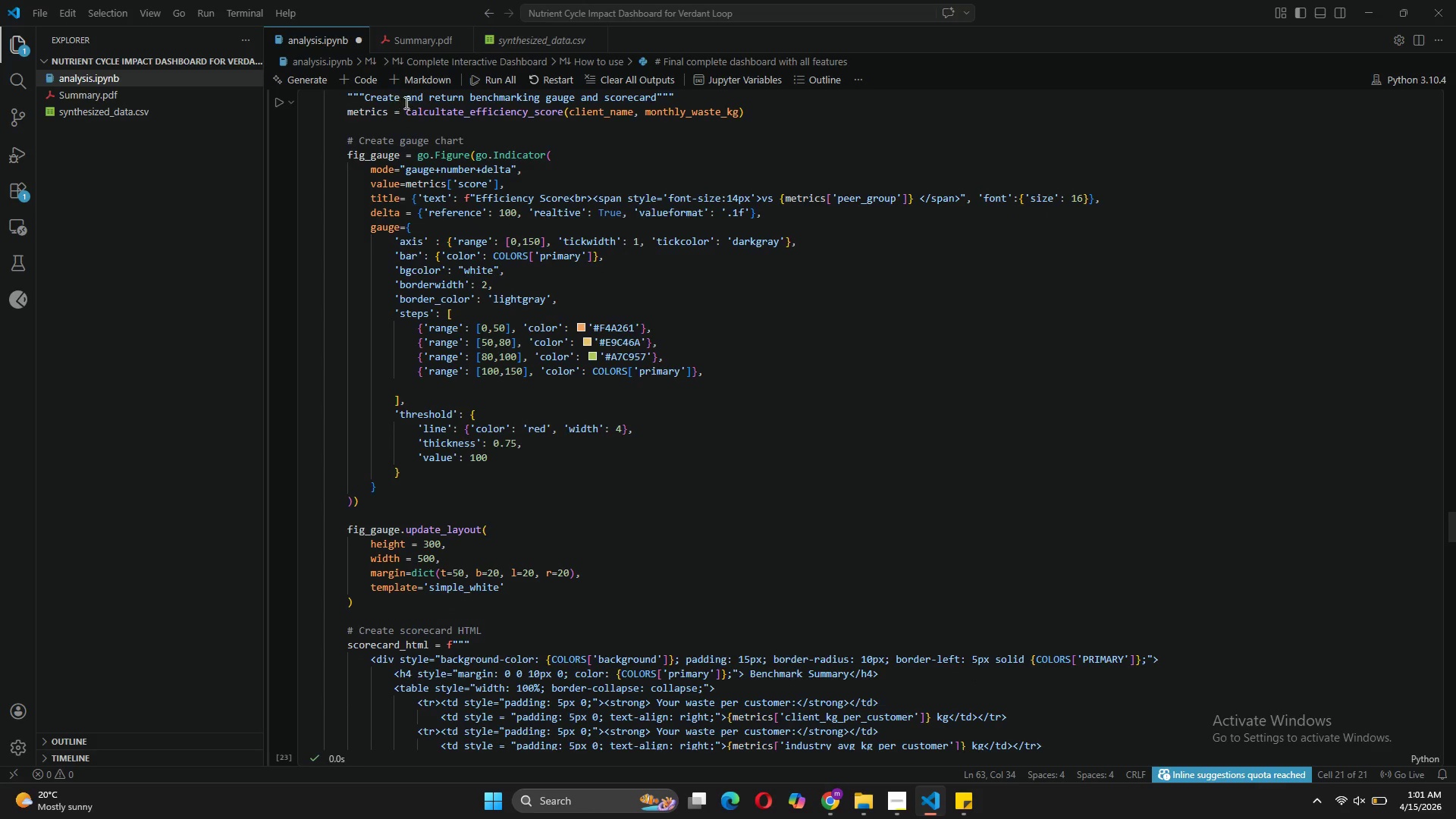 
scroll: coordinate [570, 580], scroll_direction: down, amount: 105.0
 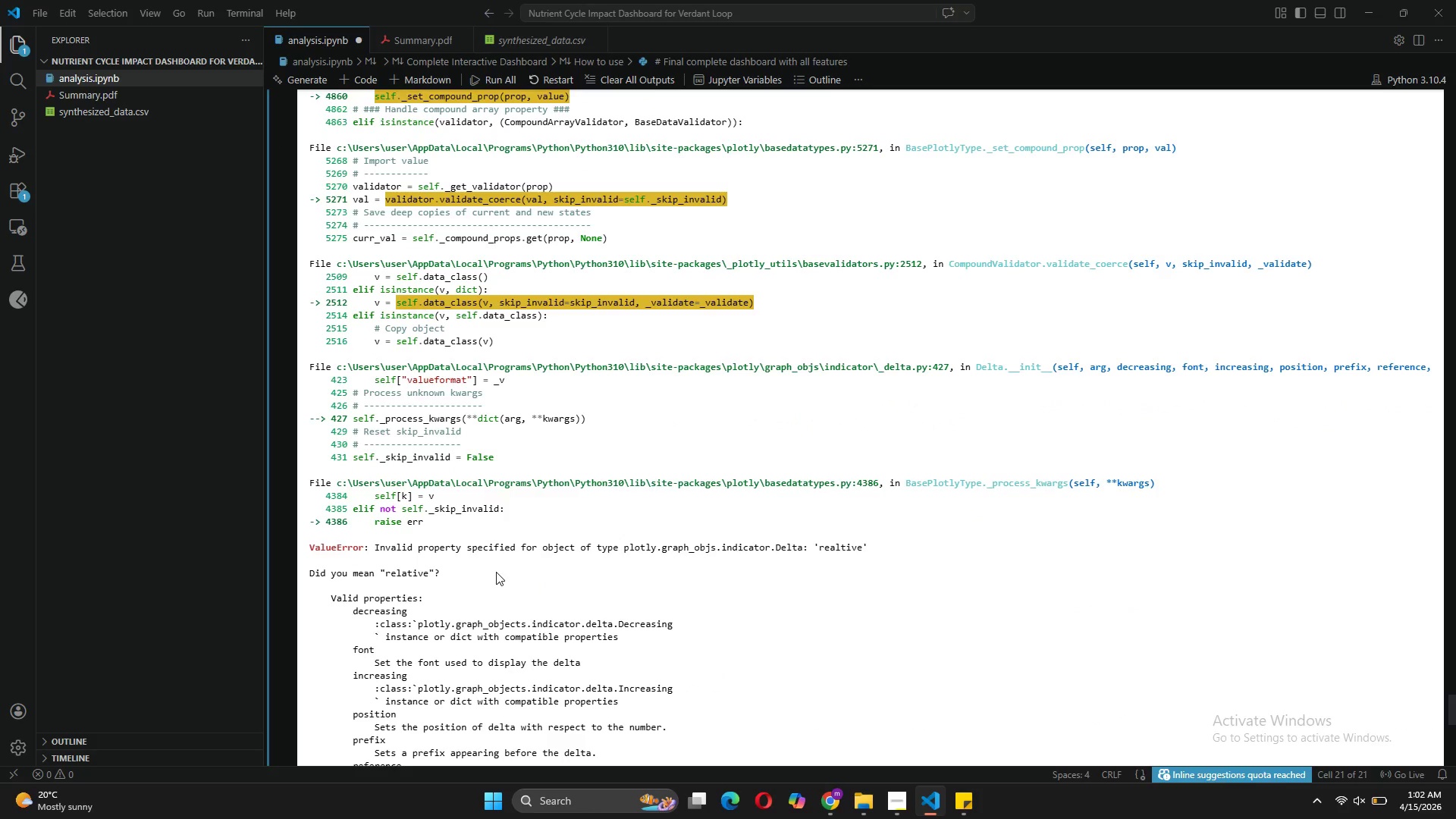 
scroll: coordinate [497, 565], scroll_direction: up, amount: 100.0
 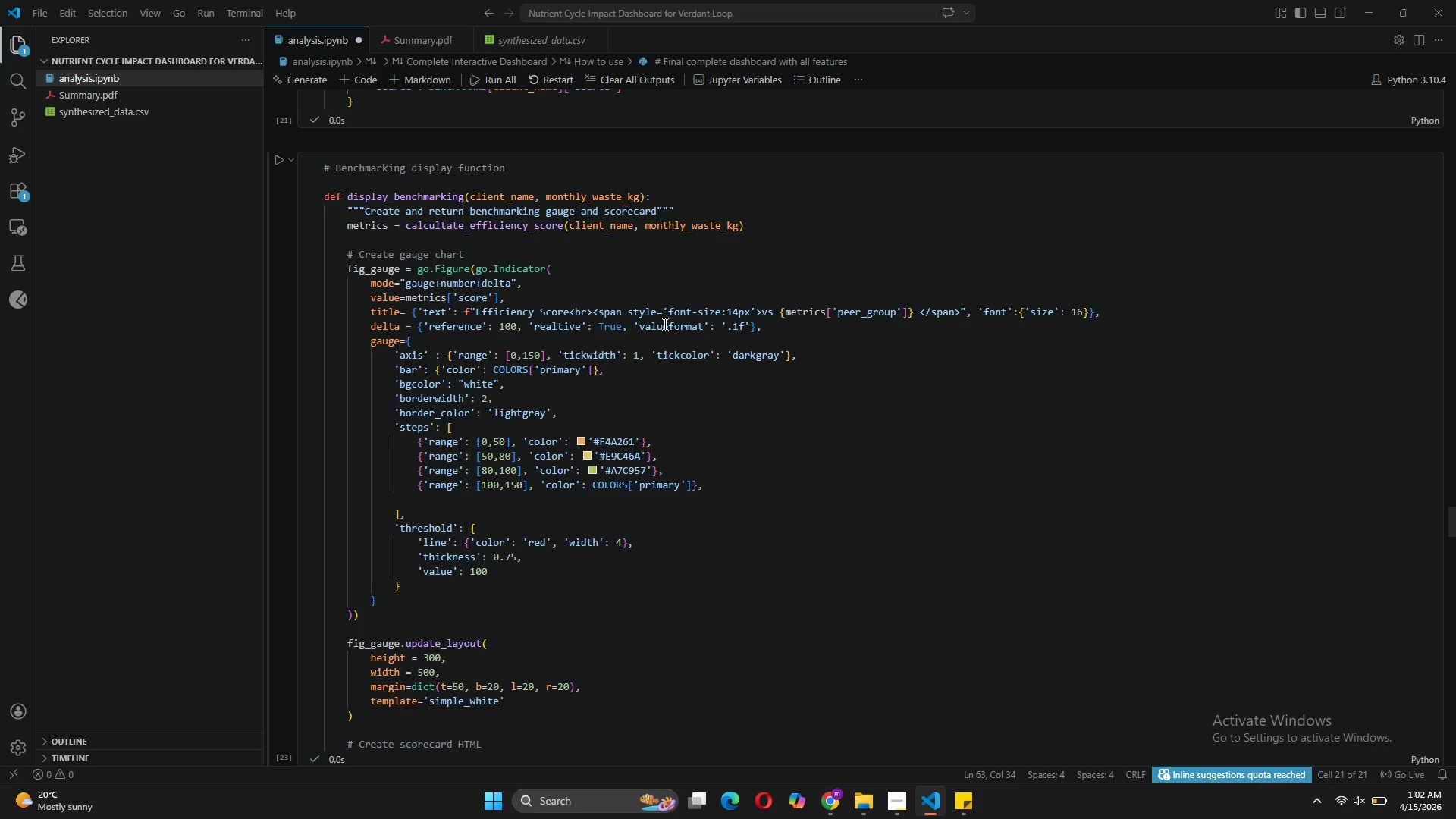 
wait(12.88)
 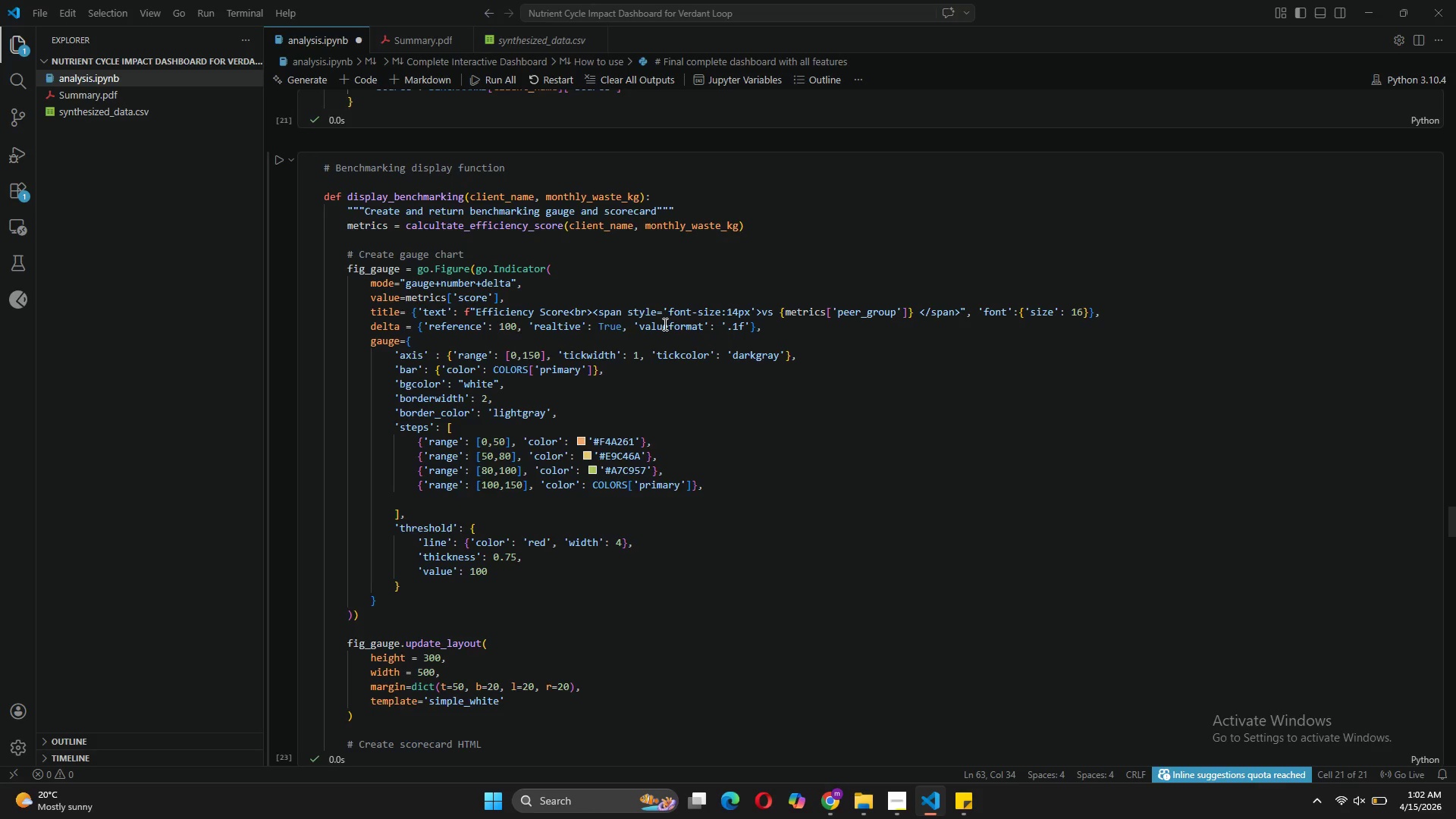 
scroll: coordinate [893, 655], scroll_direction: down, amount: 85.0
 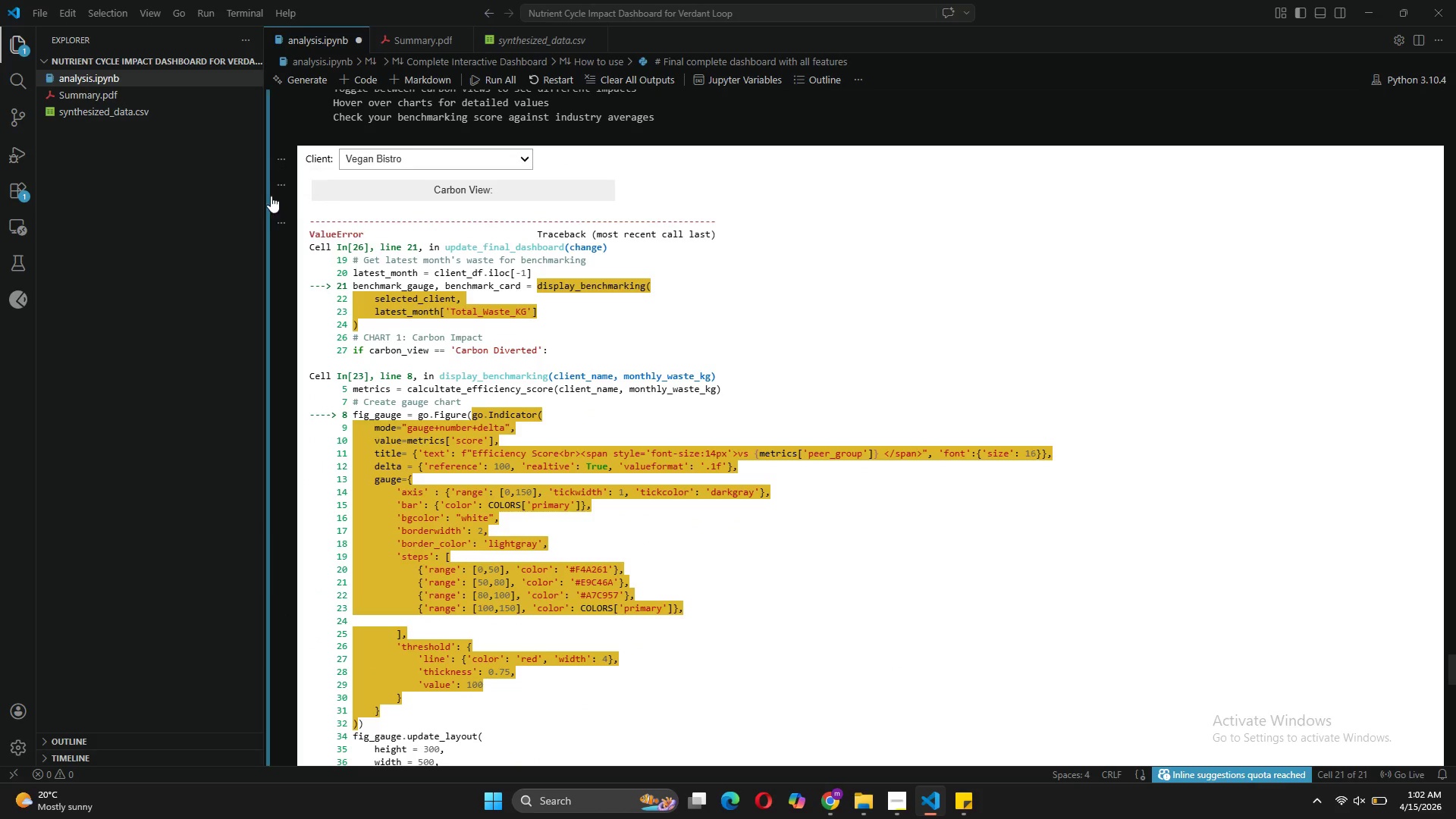 
left_click([281, 218])
 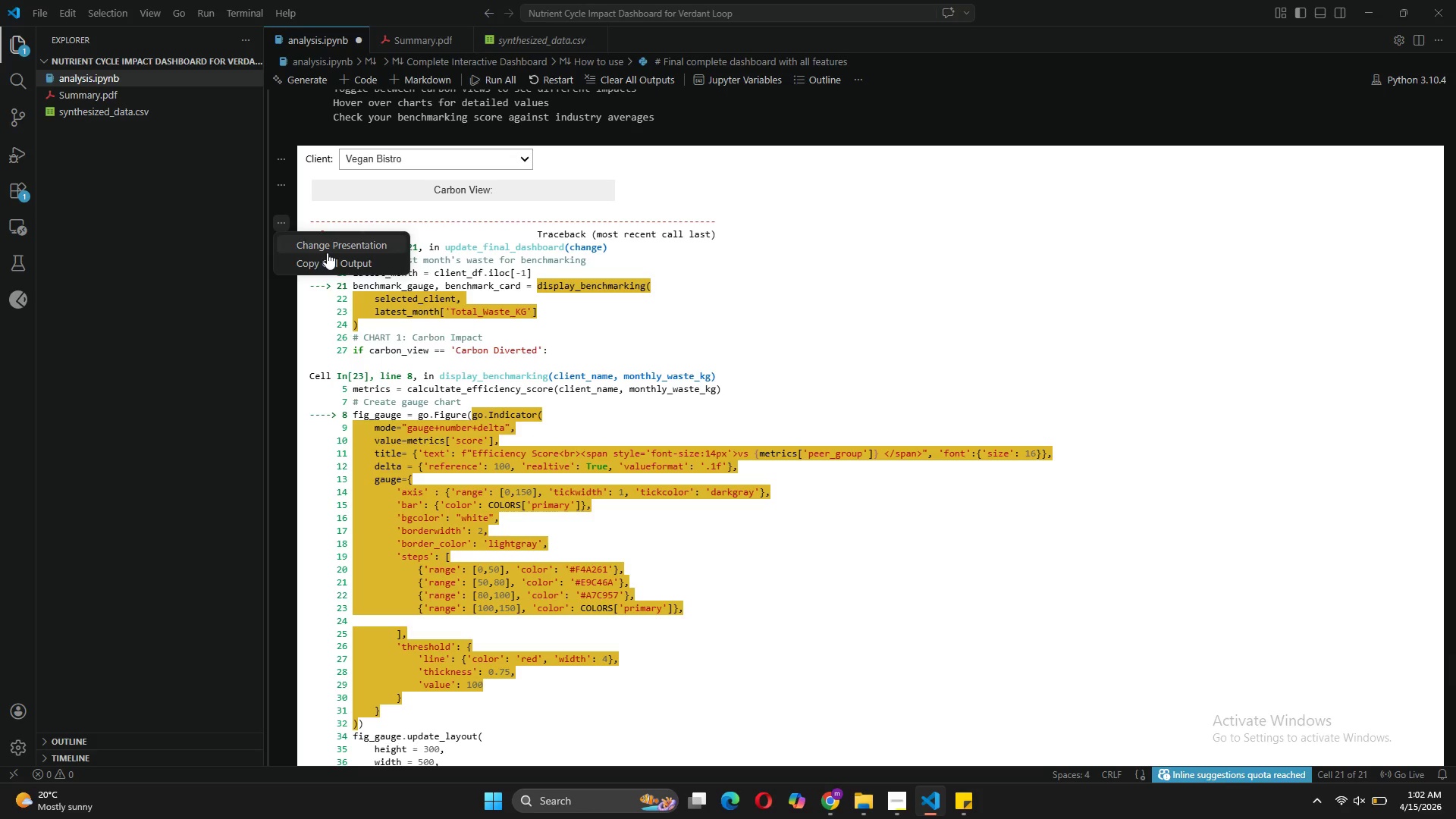 
left_click([327, 258])
 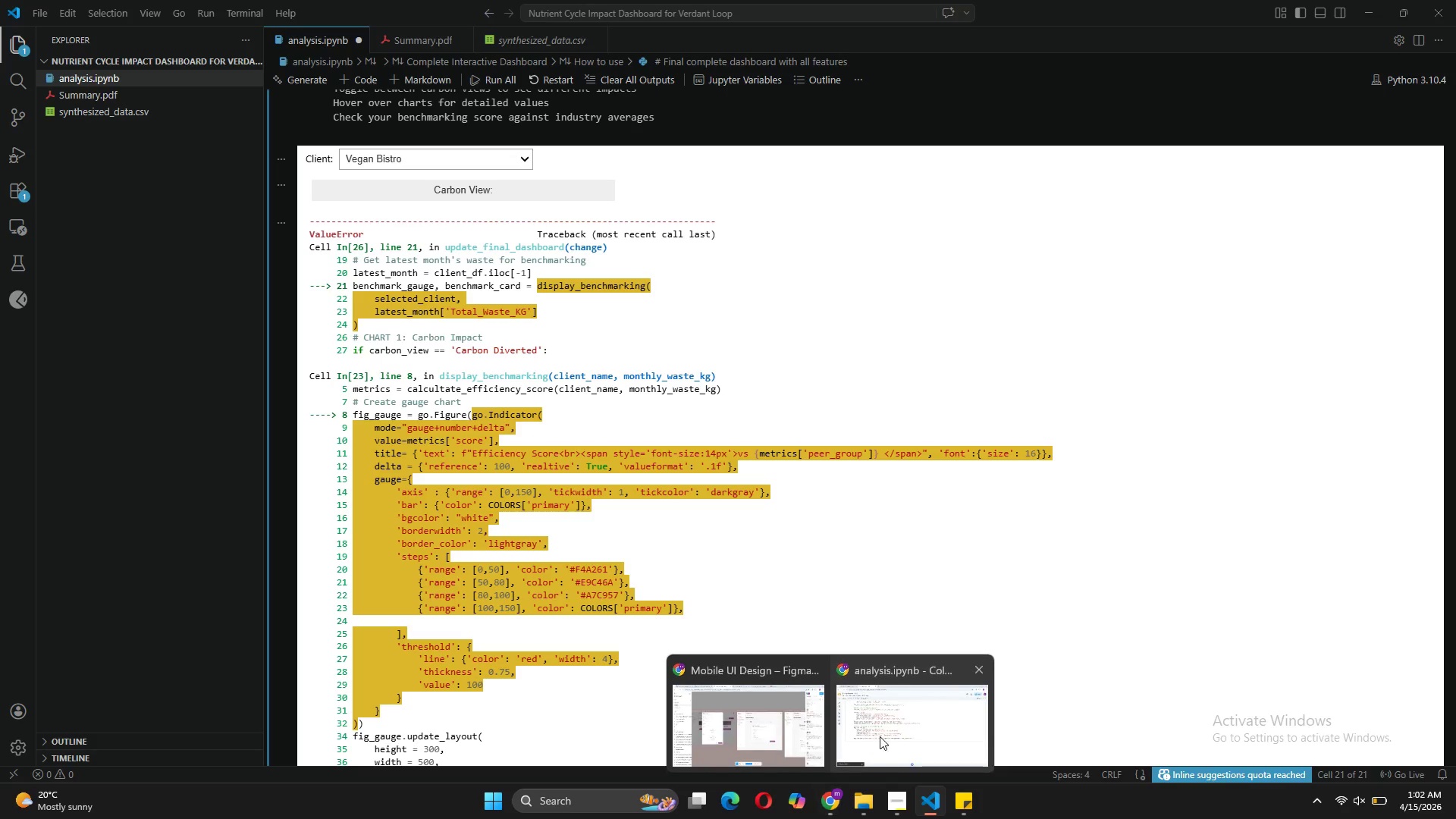 
left_click([885, 733])
 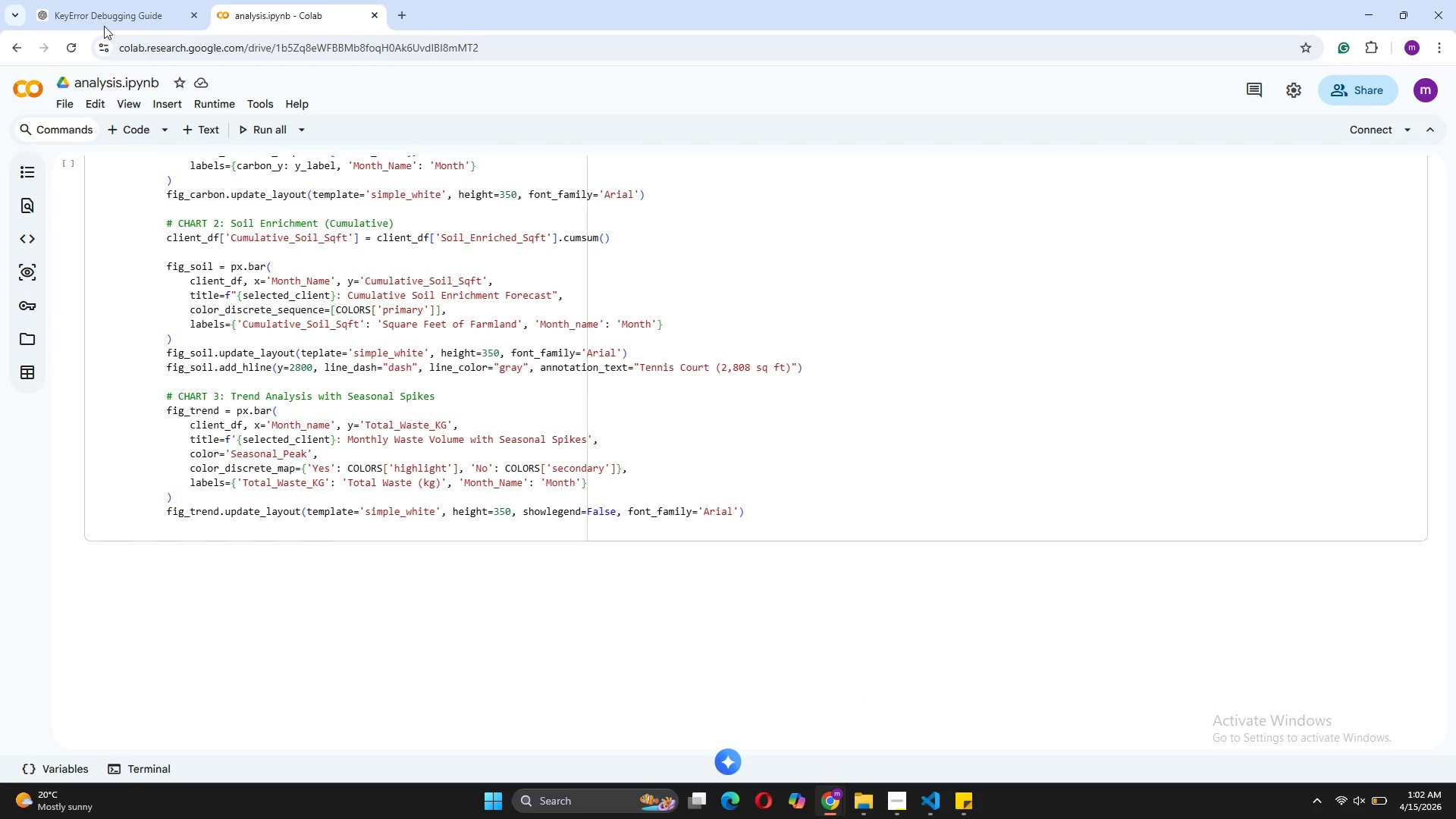 
left_click([111, 11])
 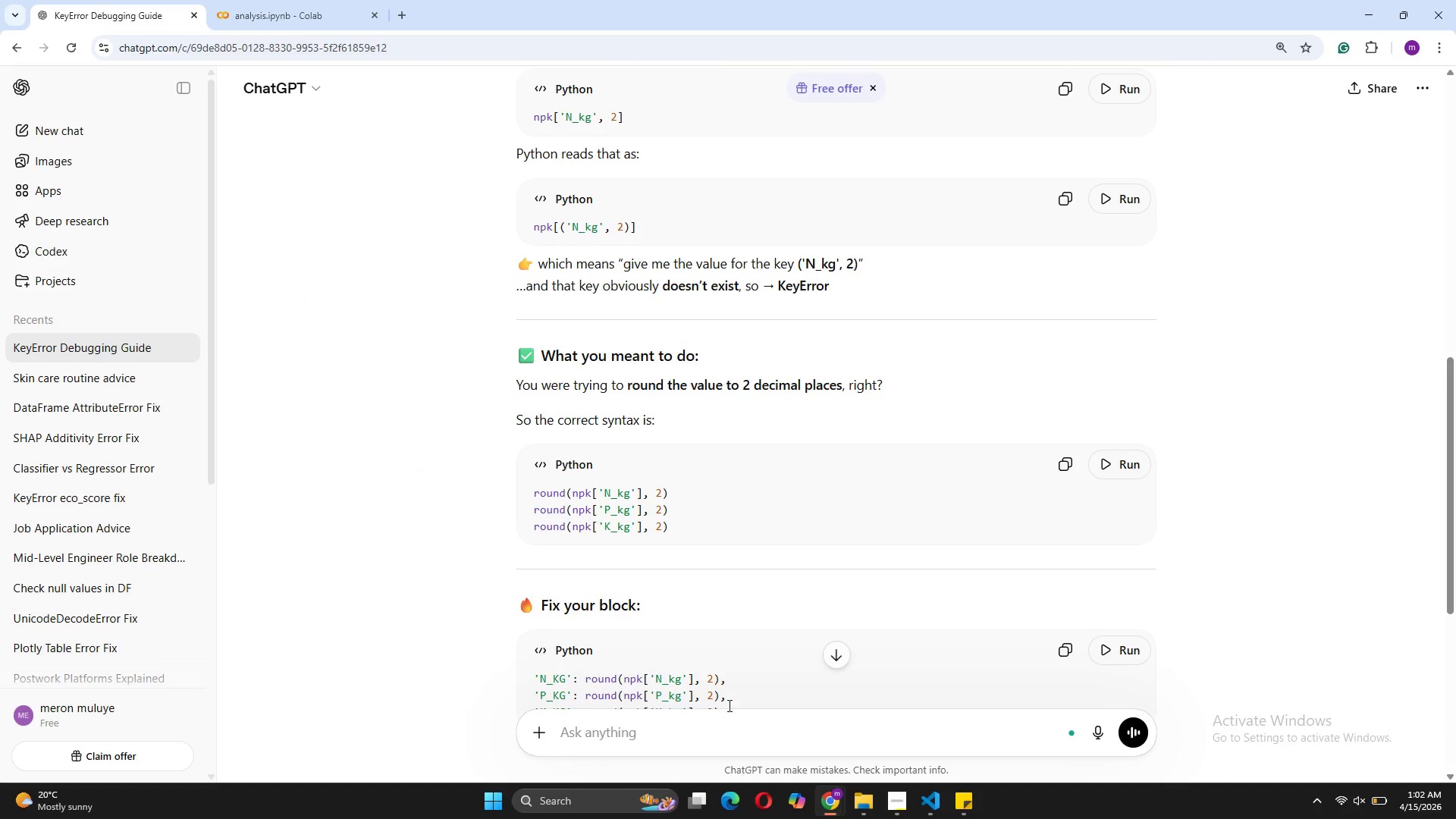 
left_click([771, 736])
 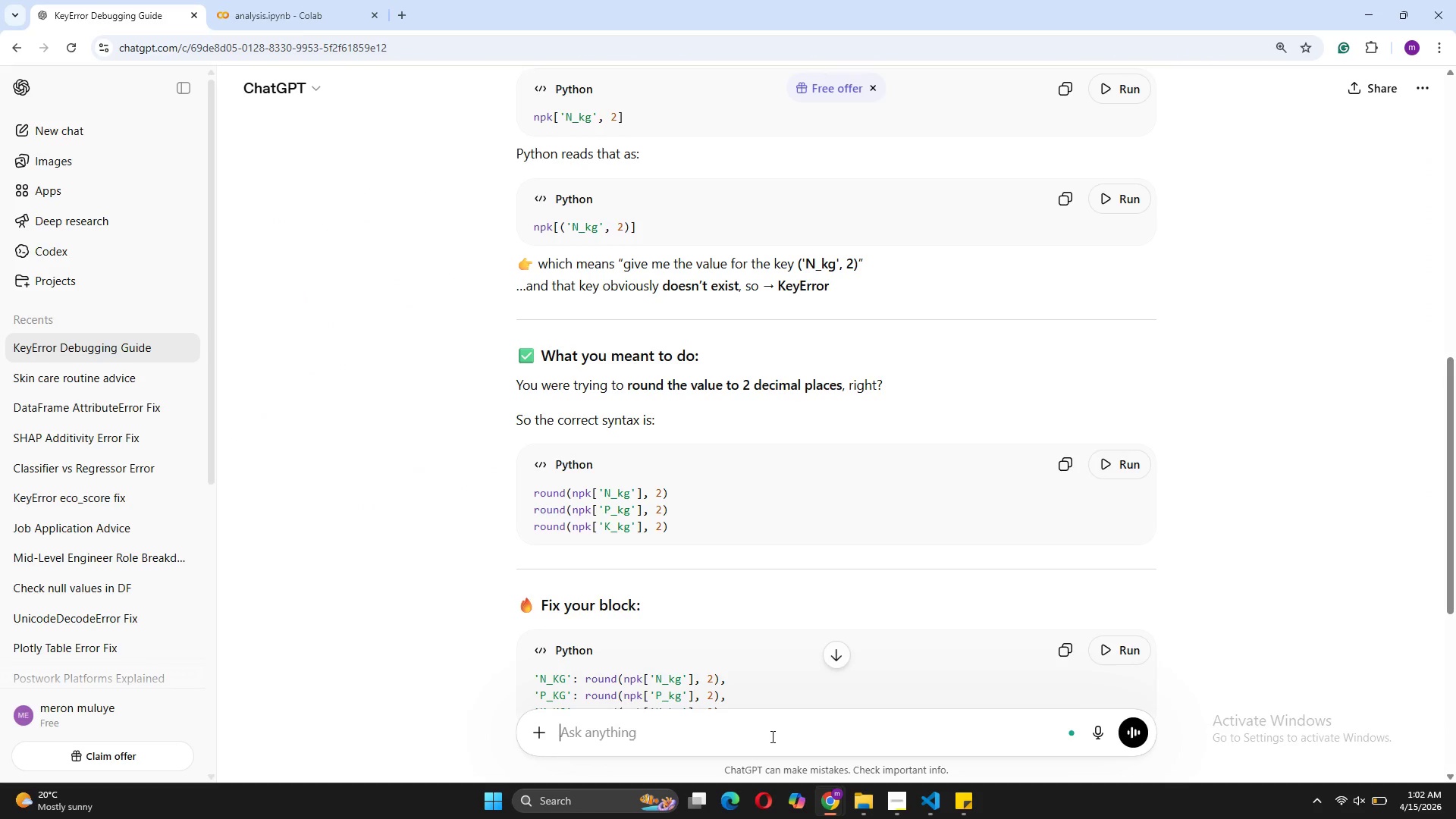 
key(Control+V)
 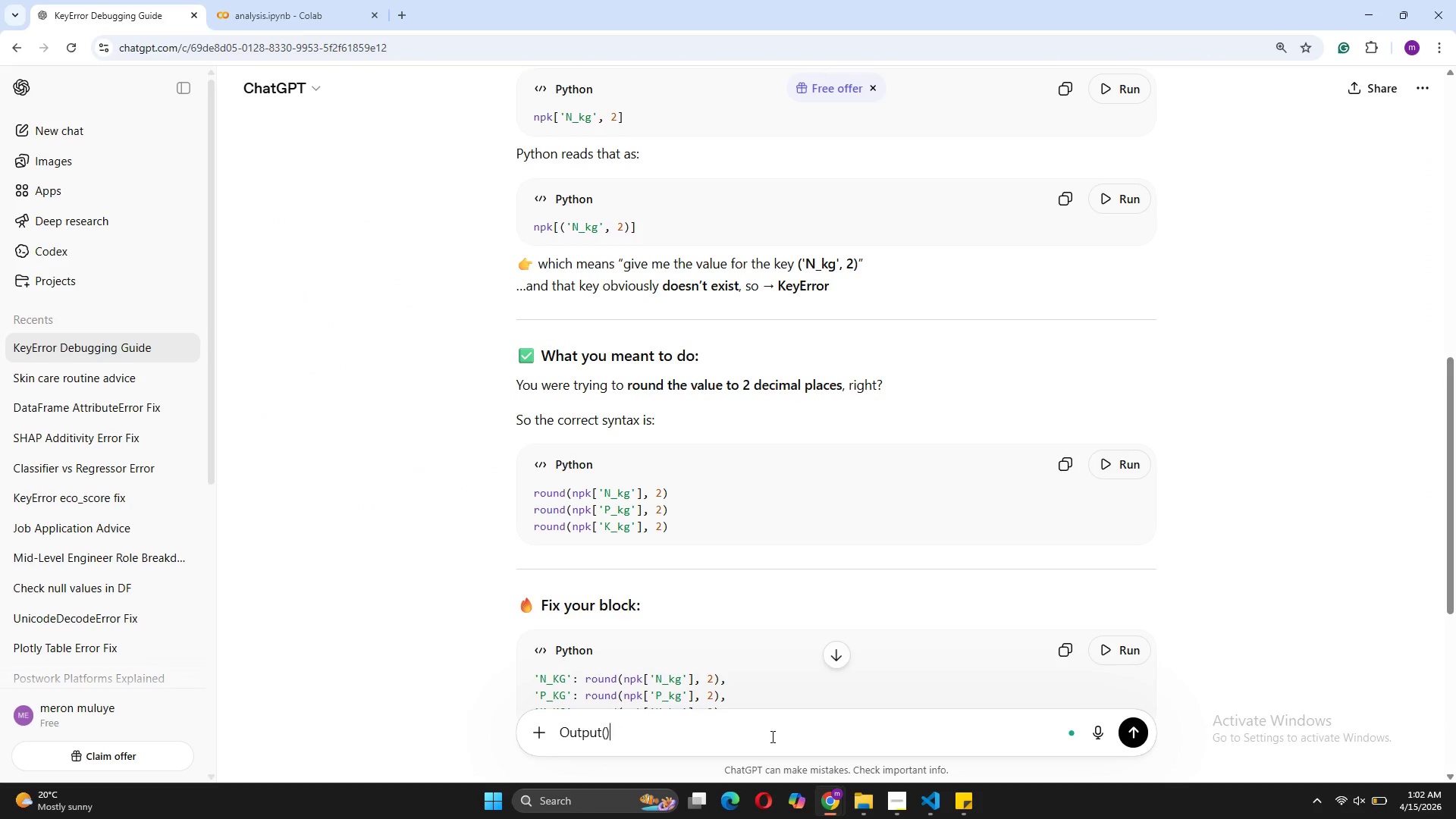 
key(Control+Z)
 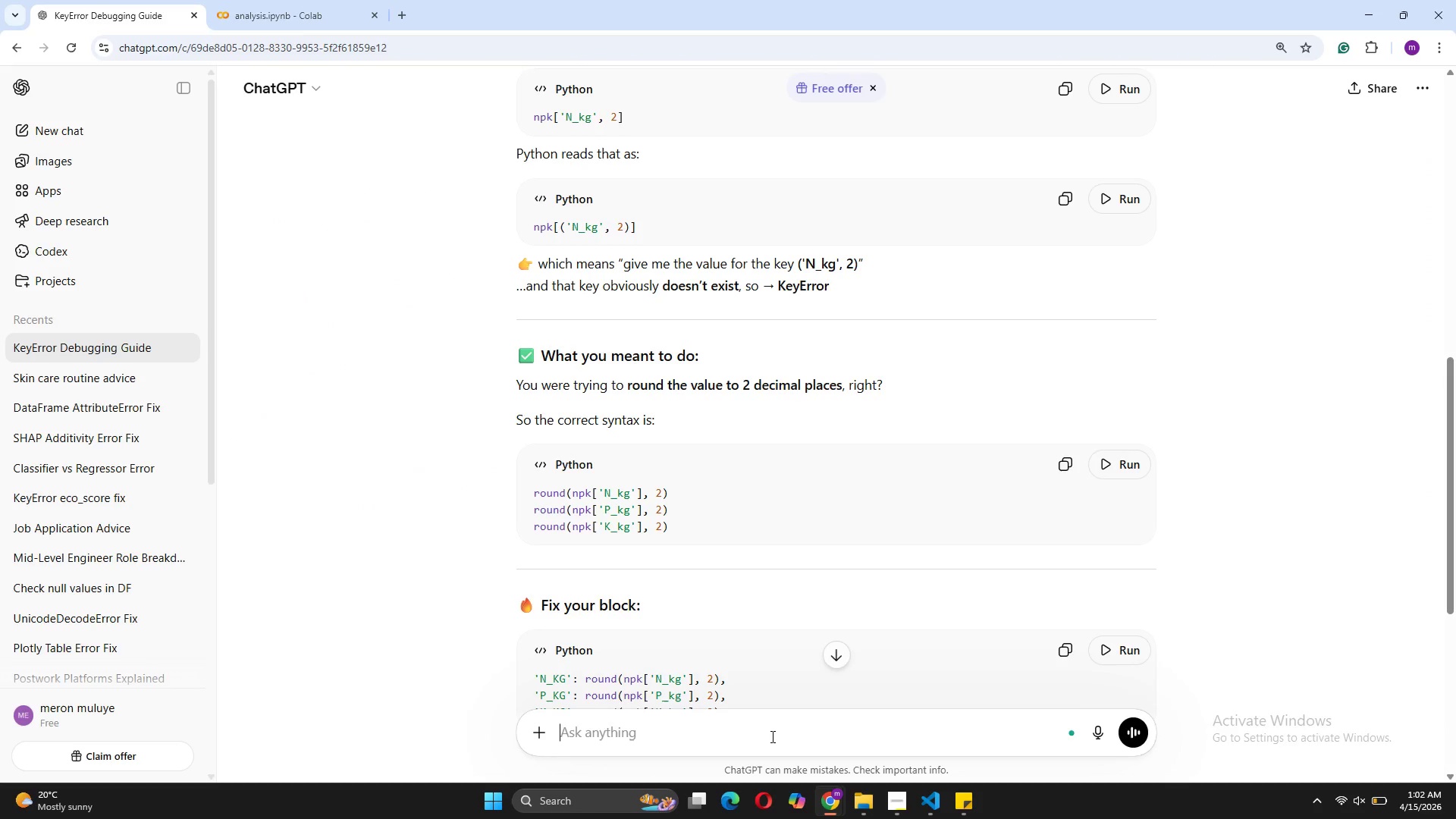 
key(Control+V)
 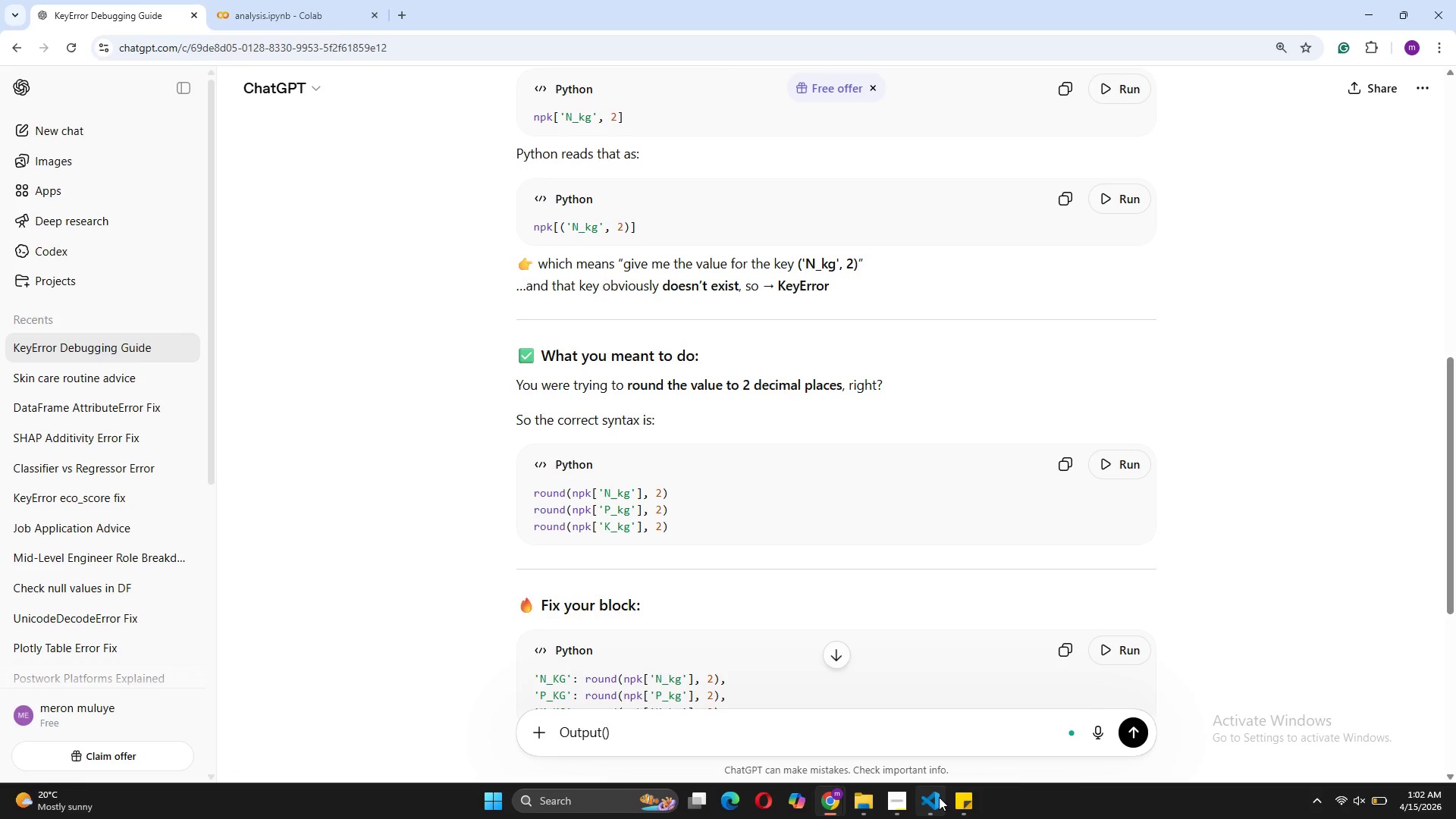 
left_click([938, 746])
 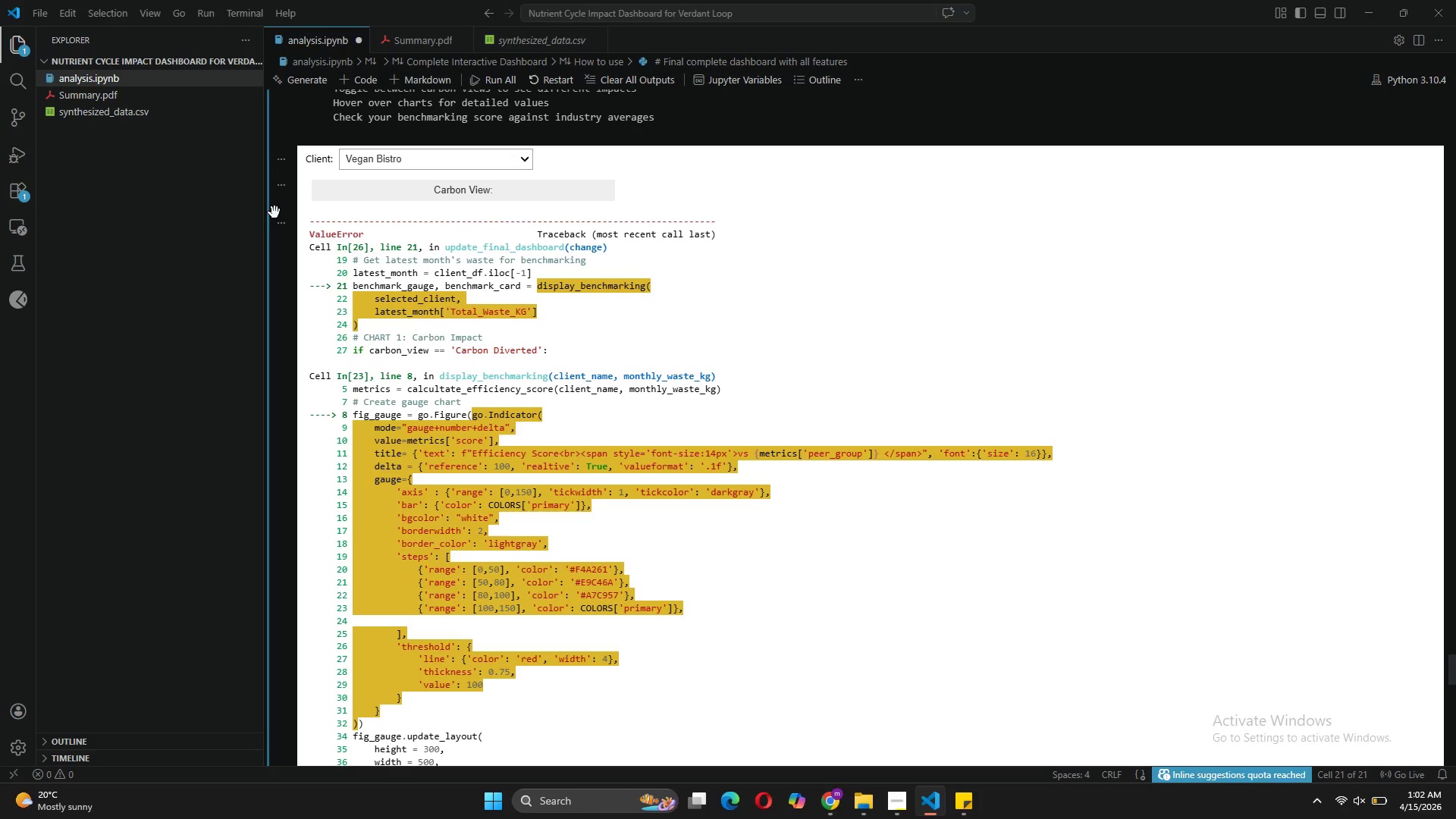 
left_click([275, 223])
 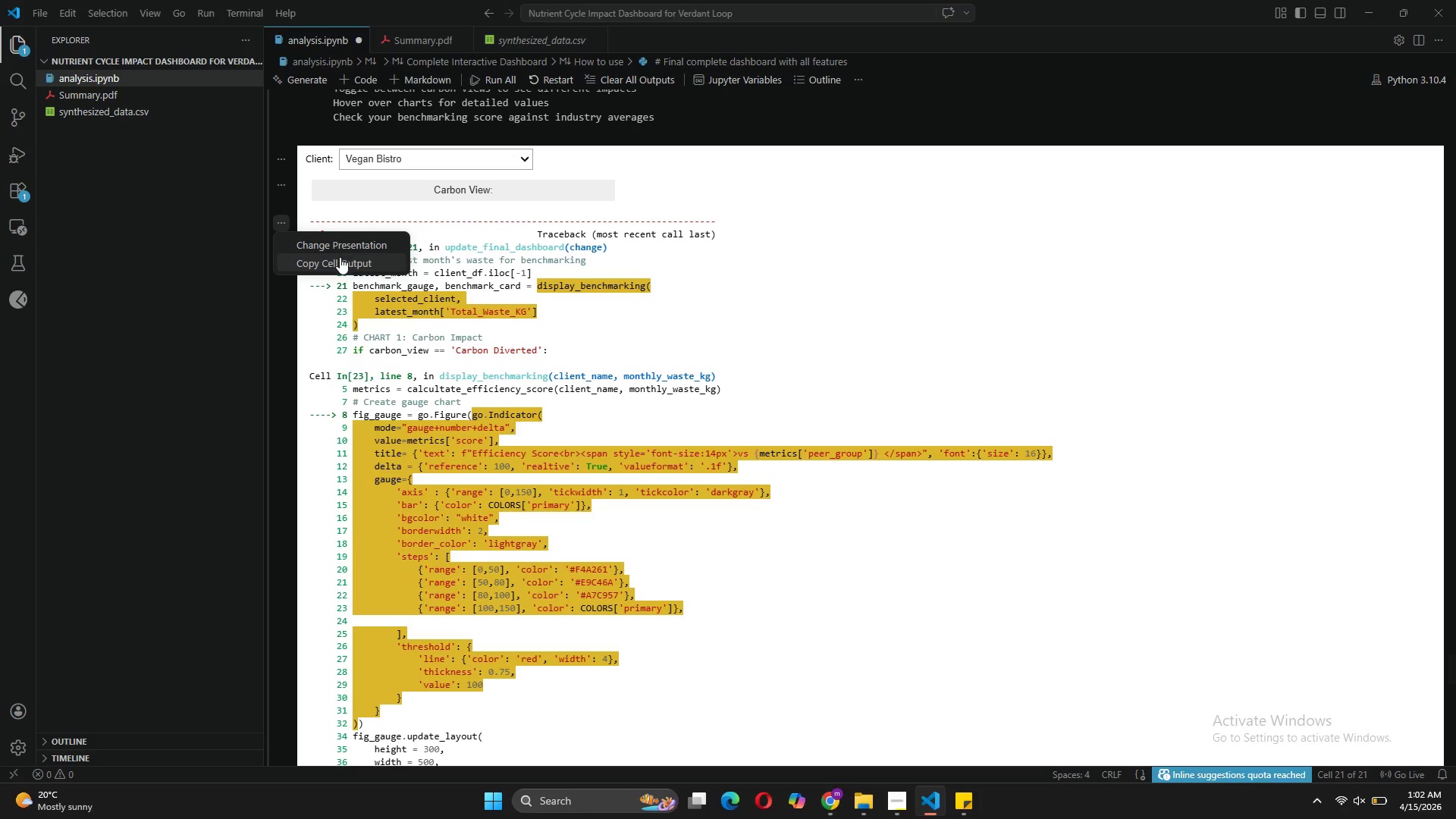 
left_click([340, 258])
 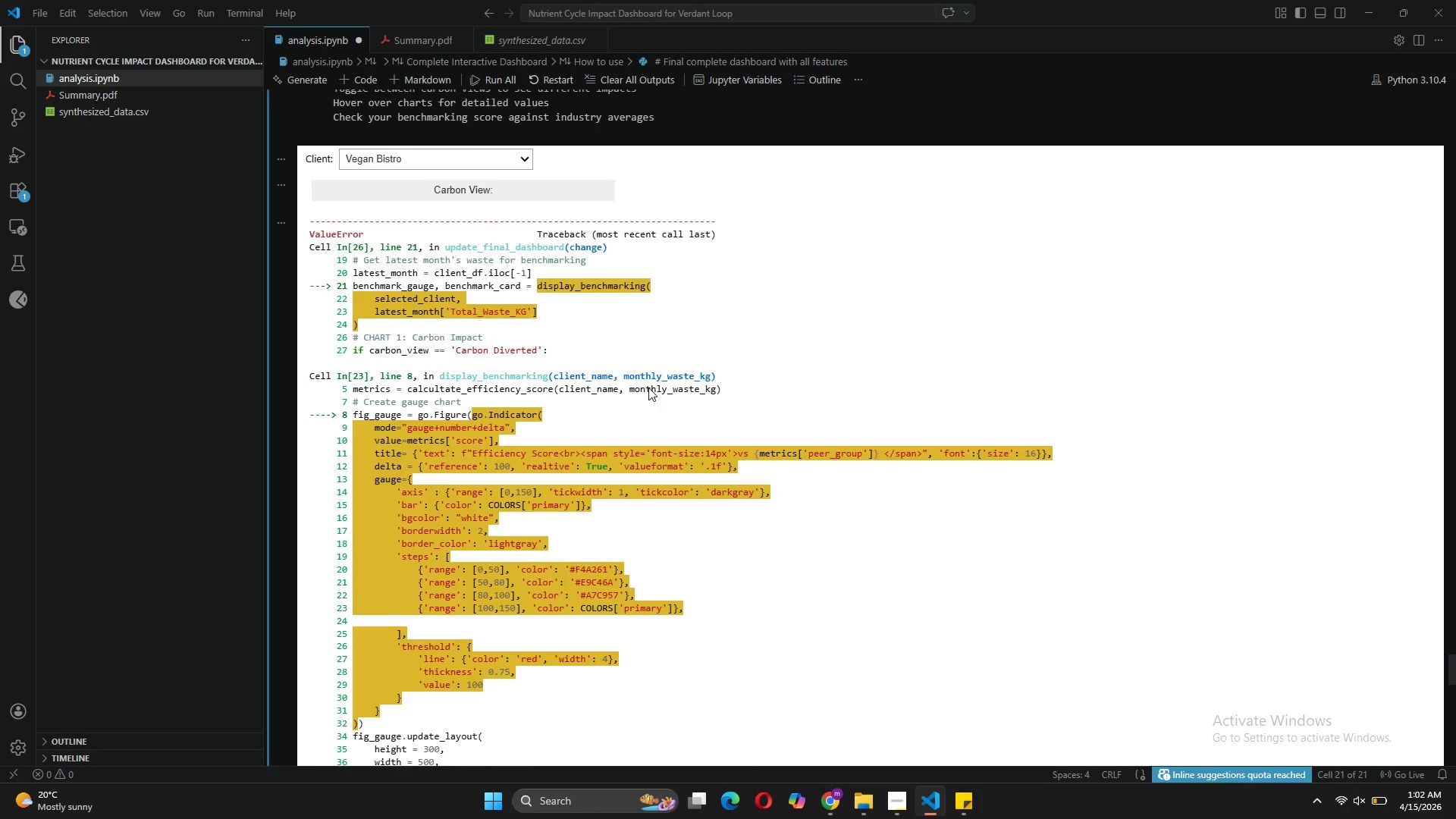 
scroll: coordinate [676, 396], scroll_direction: down, amount: 6.0
 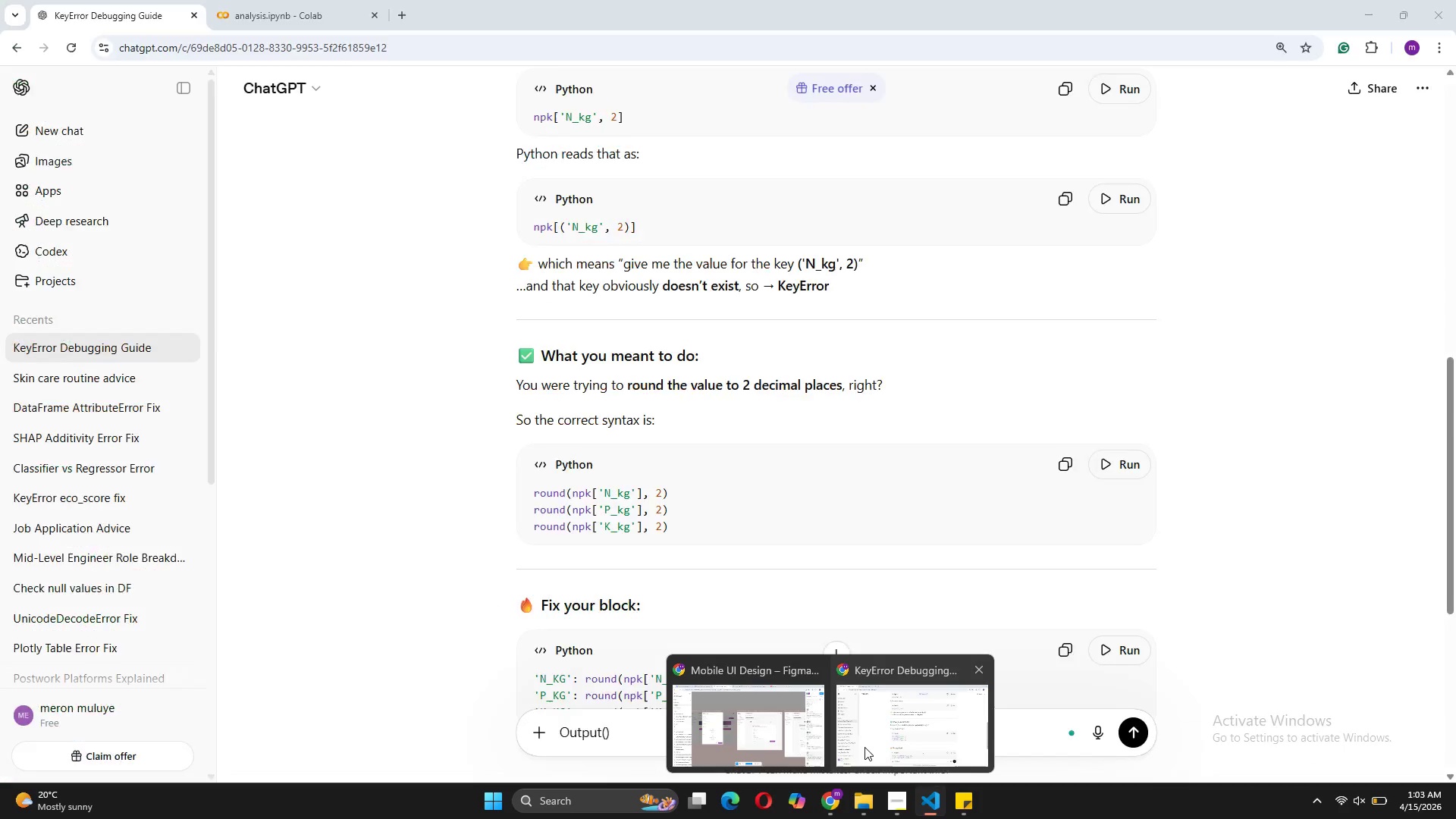 
left_click([864, 747])
 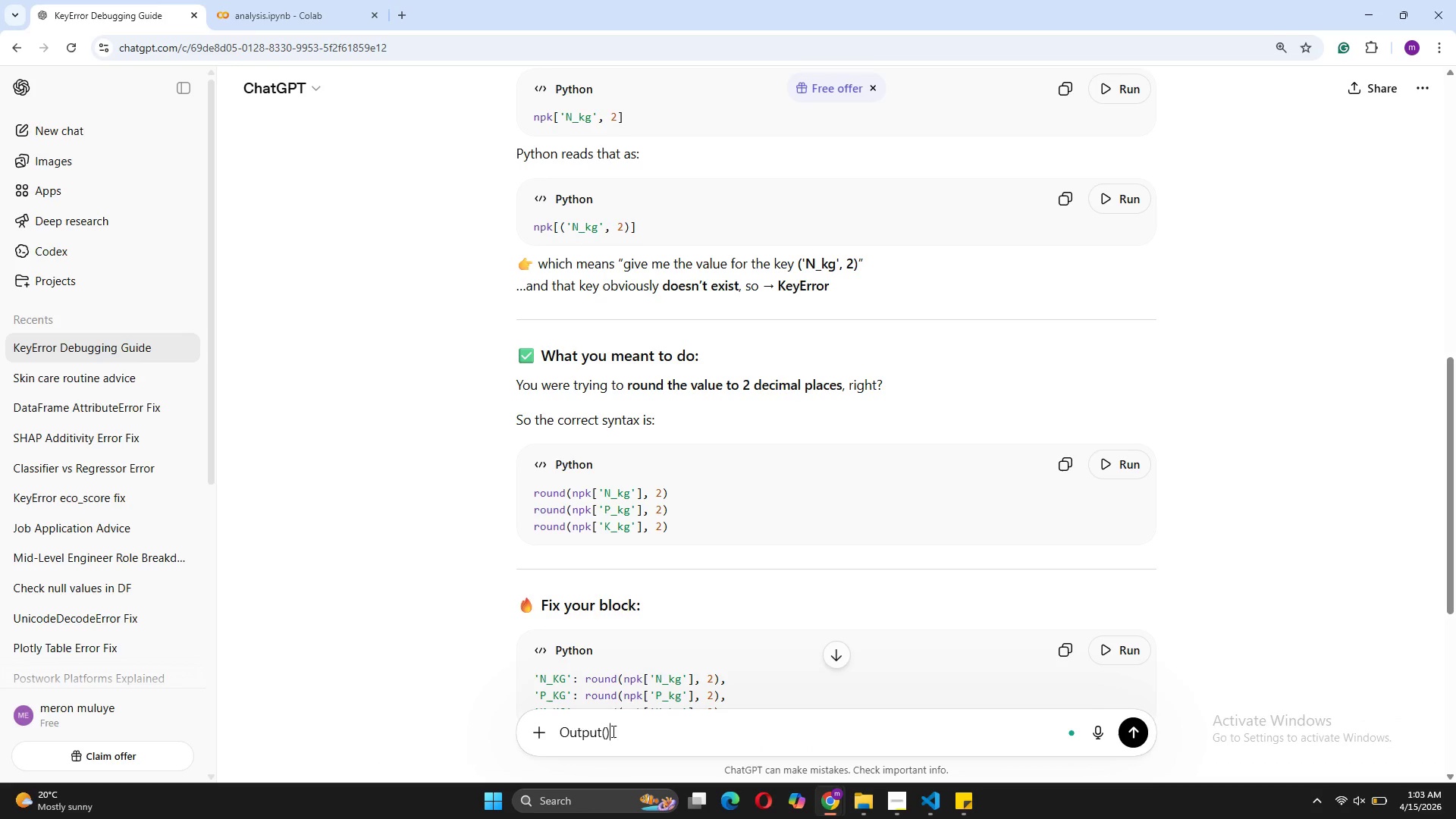 
left_click_drag(start_coordinate=[612, 731], to_coordinate=[564, 726])
 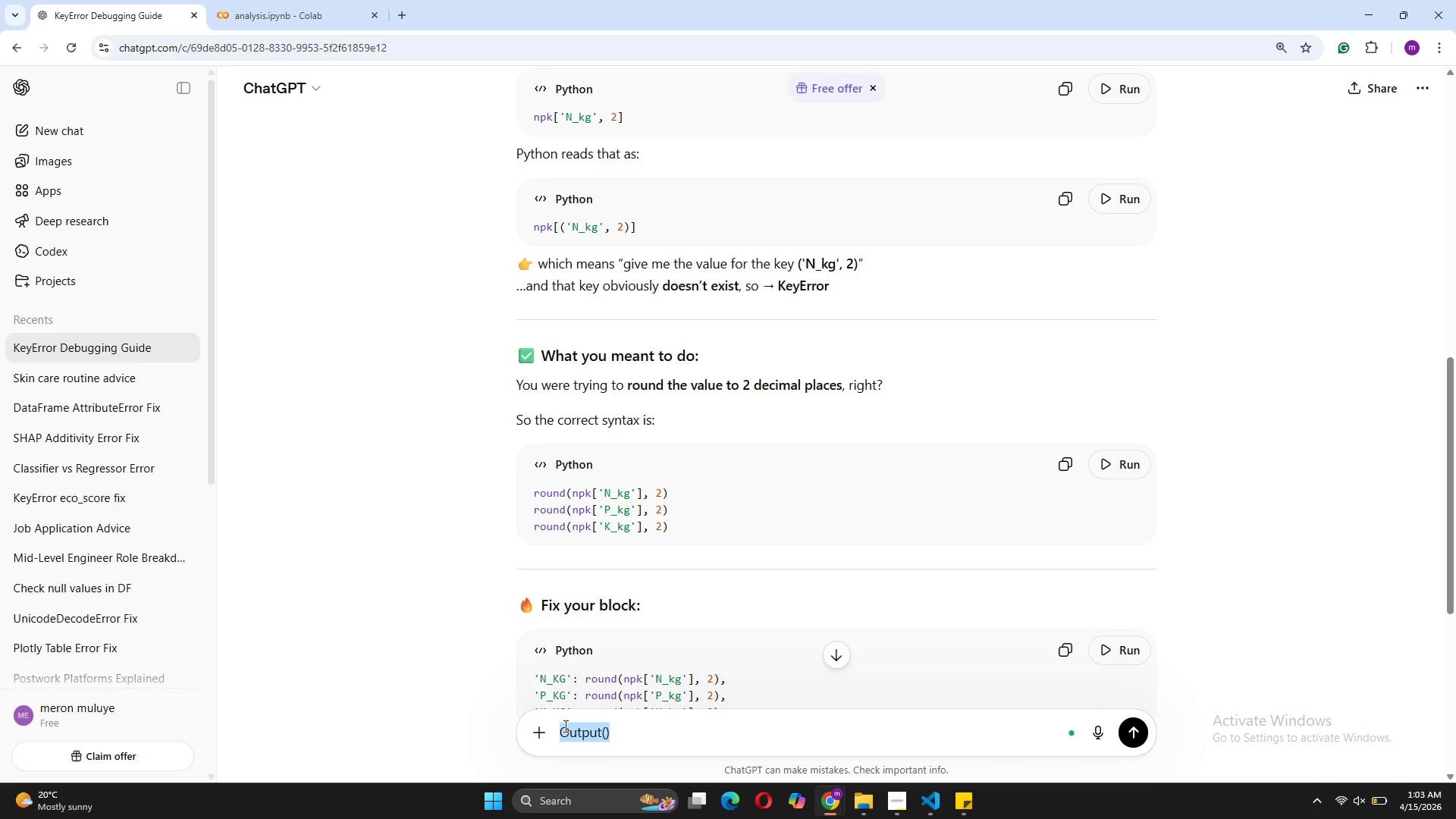 
key(Control+V)
 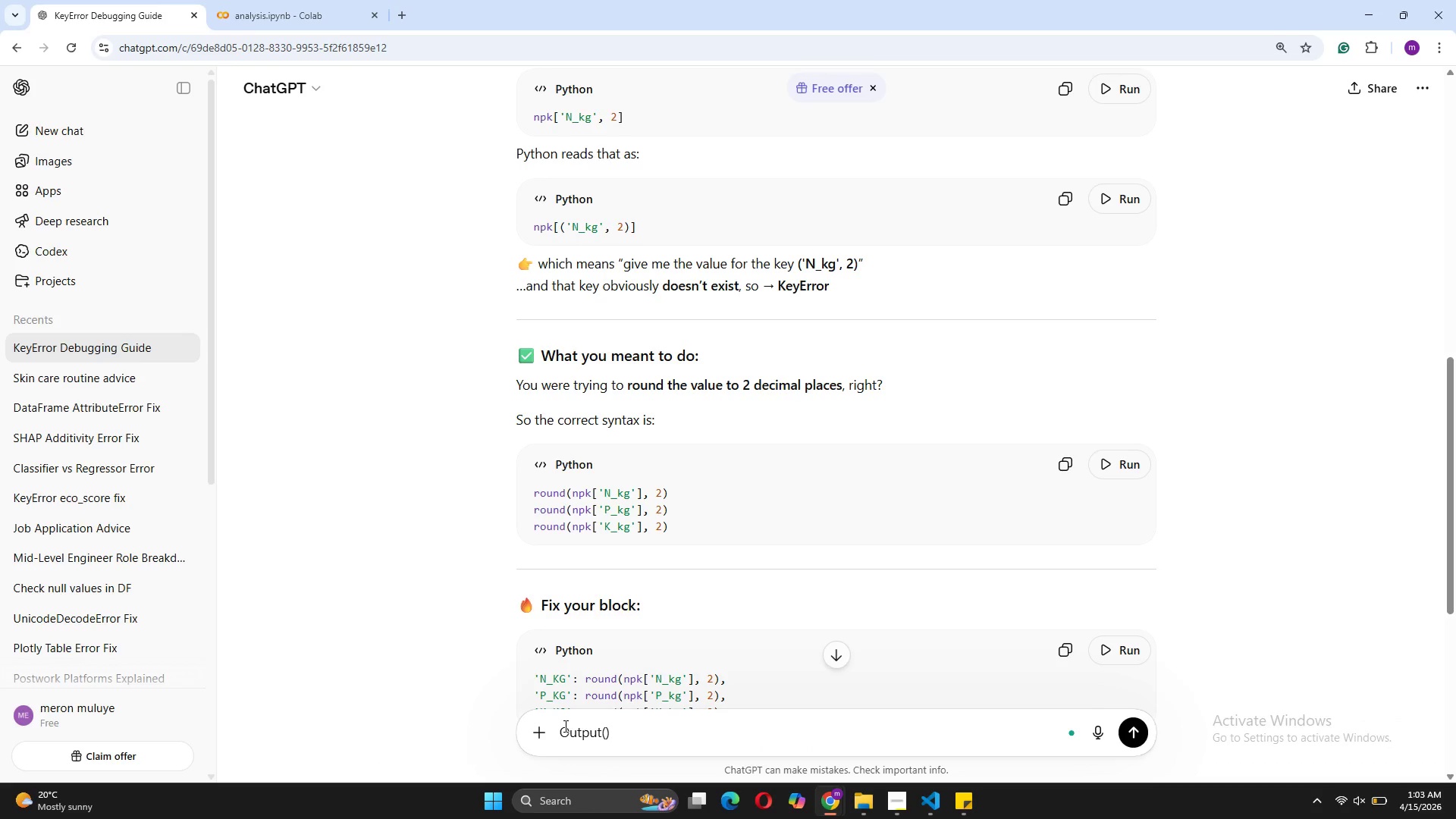 
key(Control+Z)
 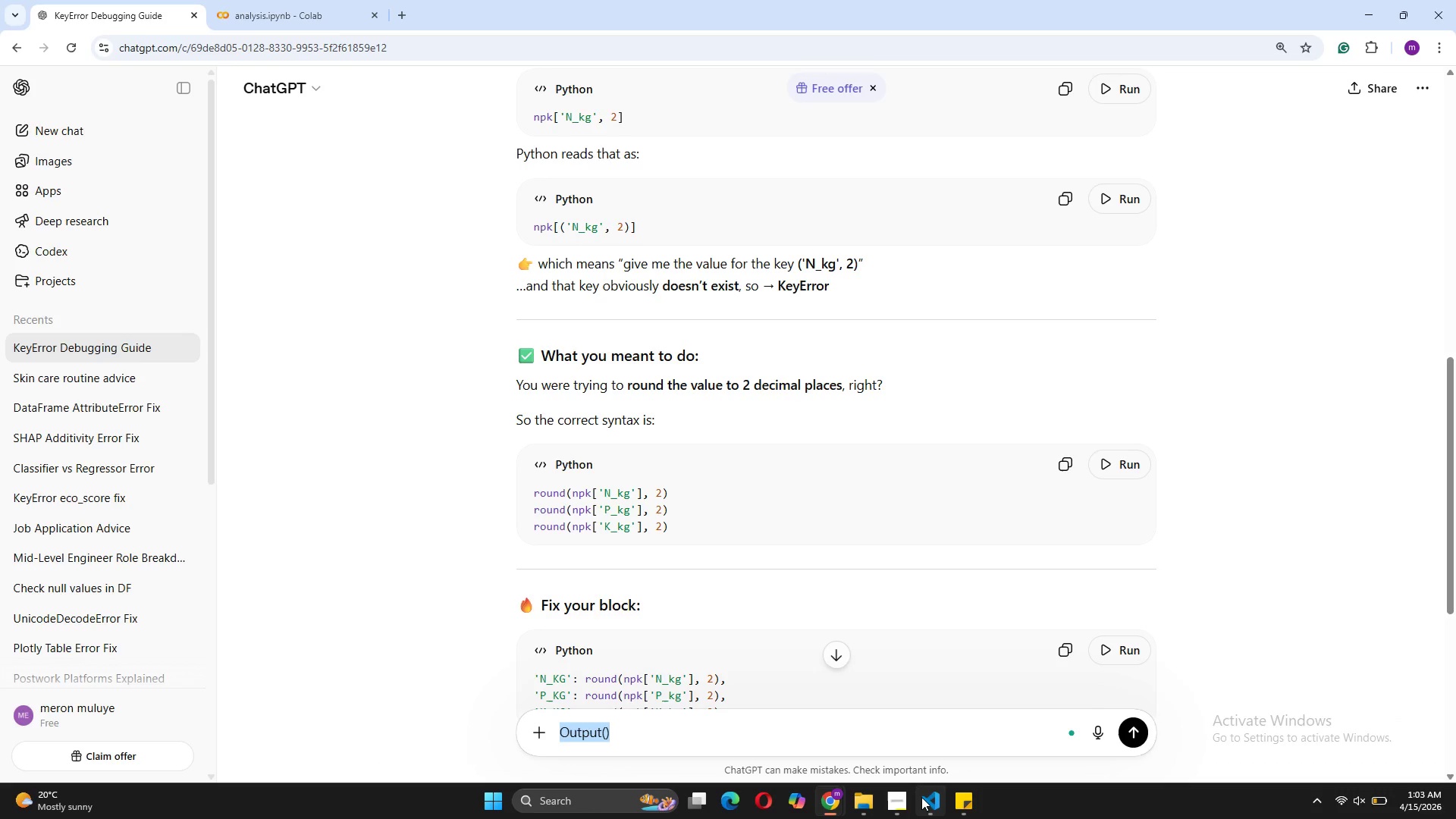 
left_click([934, 749])
 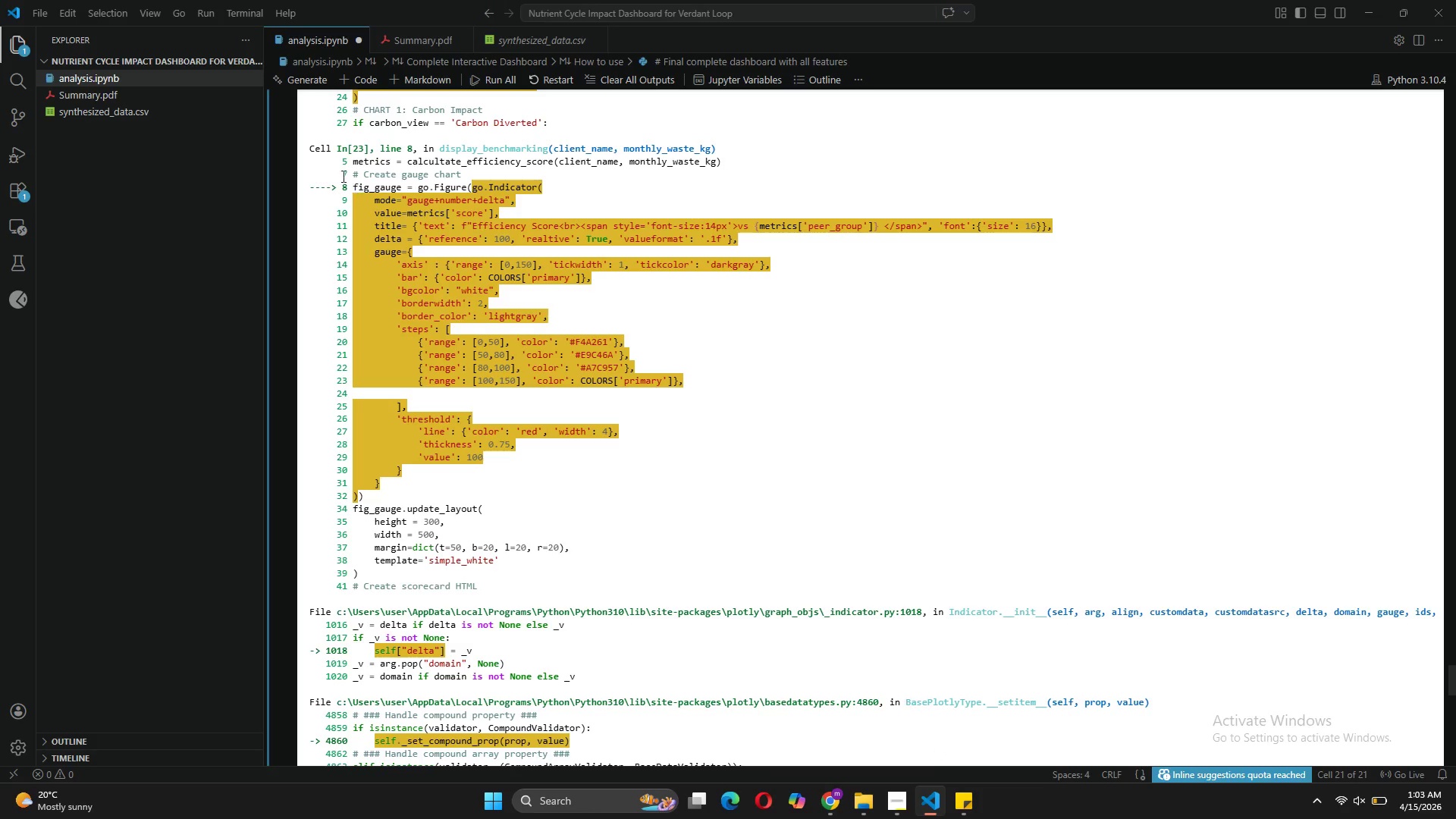 
scroll: coordinate [500, 246], scroll_direction: up, amount: 3.0
 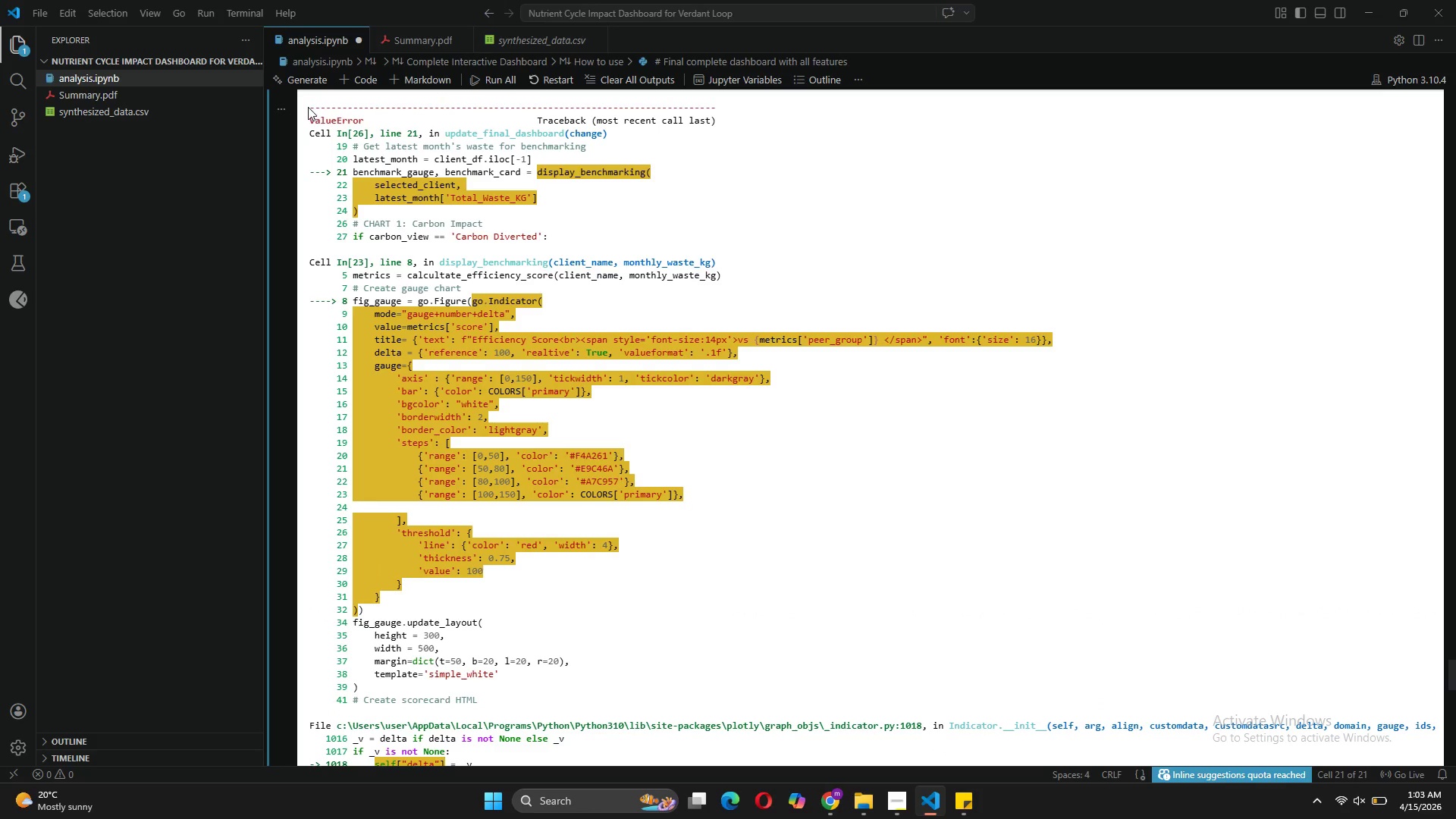 
left_click_drag(start_coordinate=[309, 106], to_coordinate=[557, 670])
 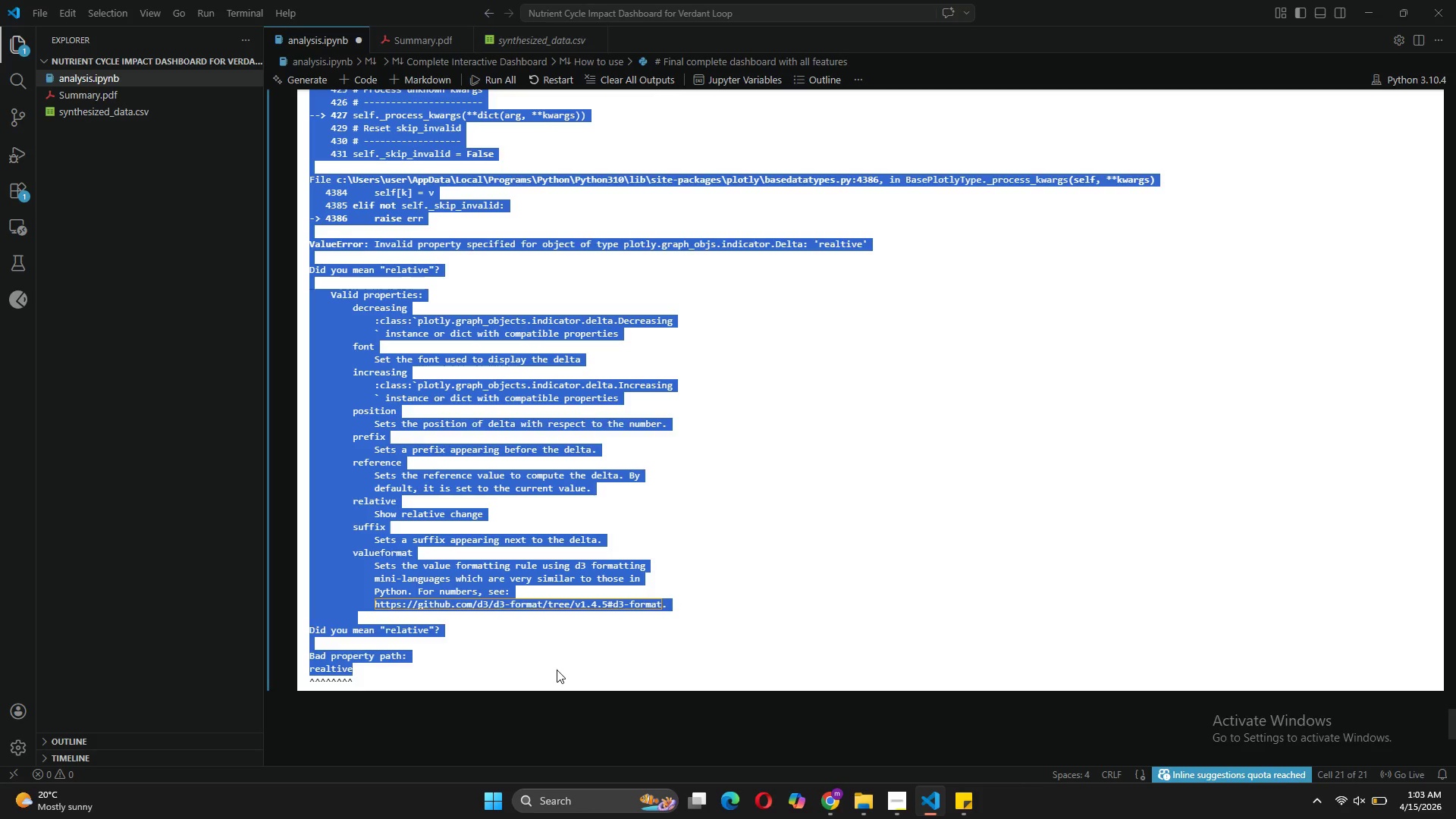 
scroll: coordinate [622, 628], scroll_direction: down, amount: 28.0
 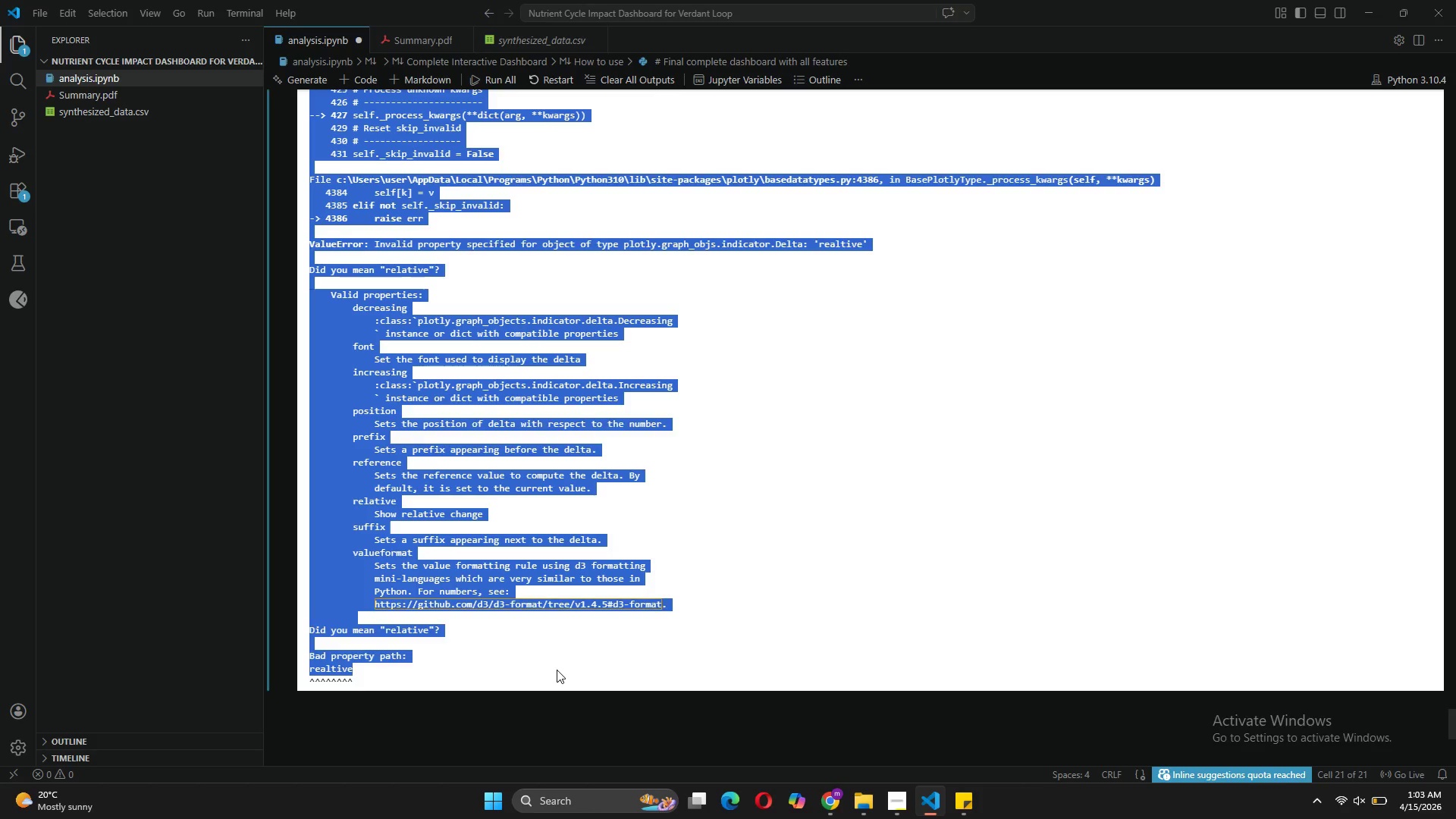 
key(Control+C)
 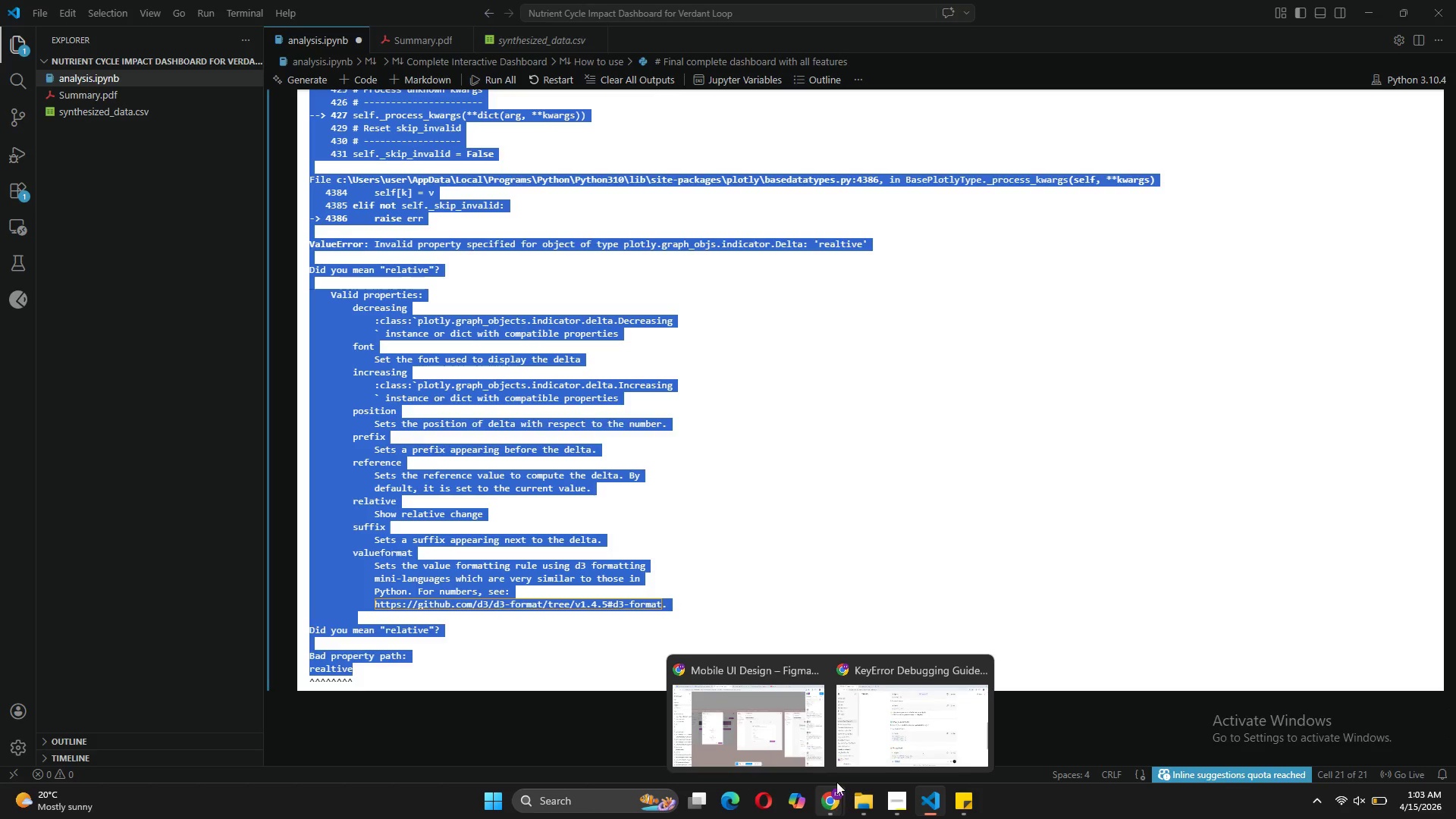 
left_click([858, 742])
 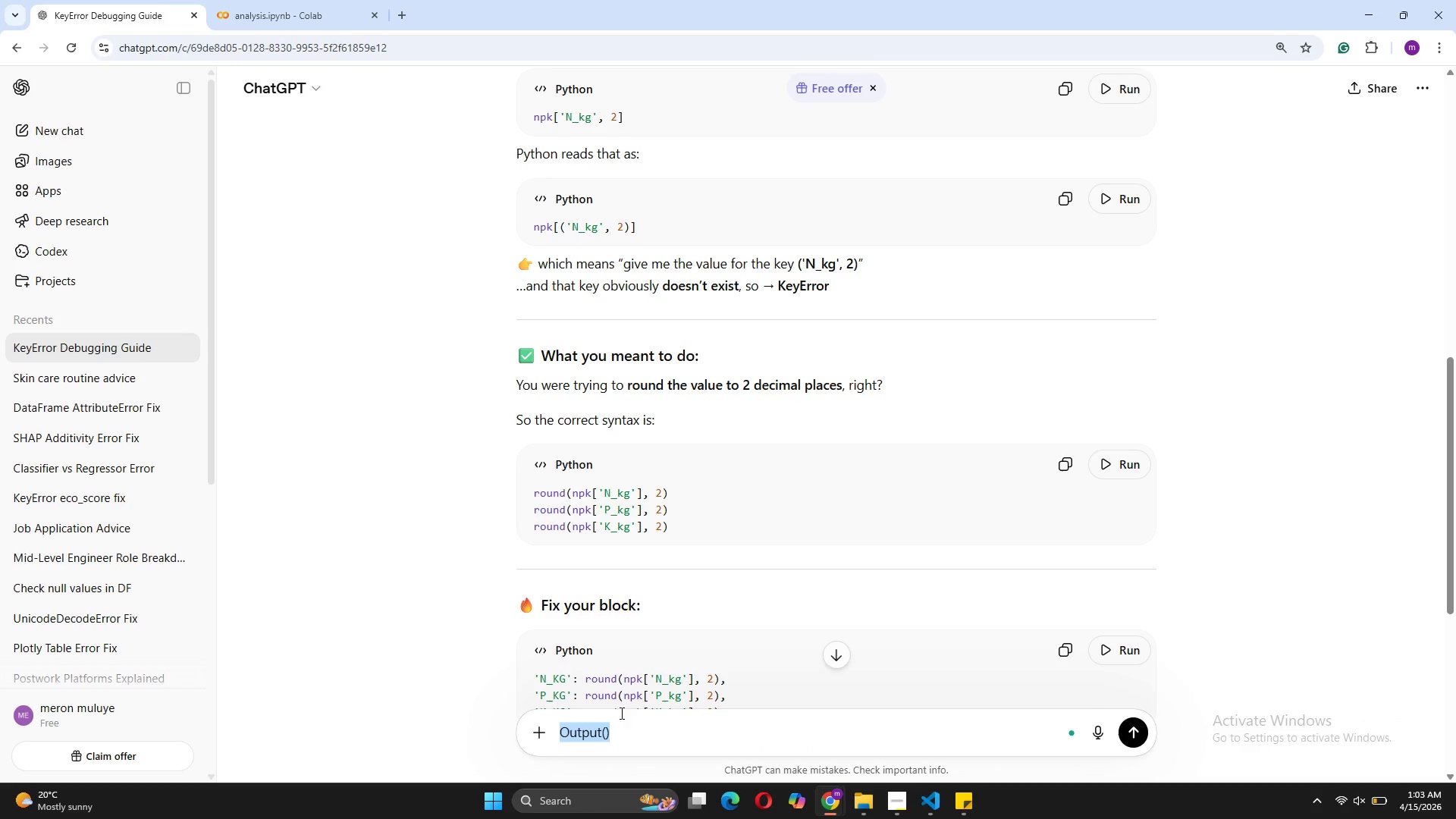 
left_click_drag(start_coordinate=[620, 723], to_coordinate=[561, 723])
 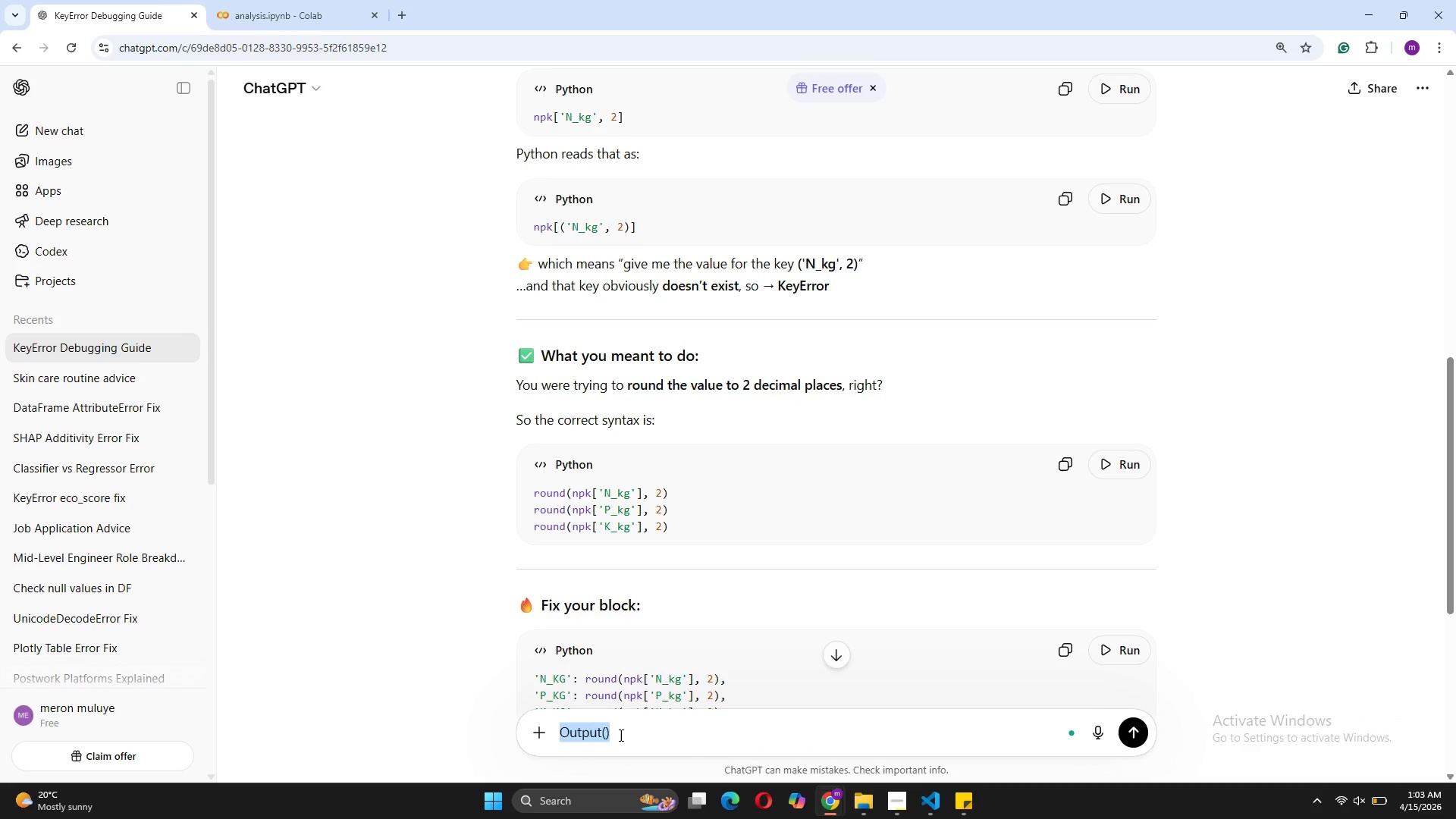 
left_click([620, 735])
 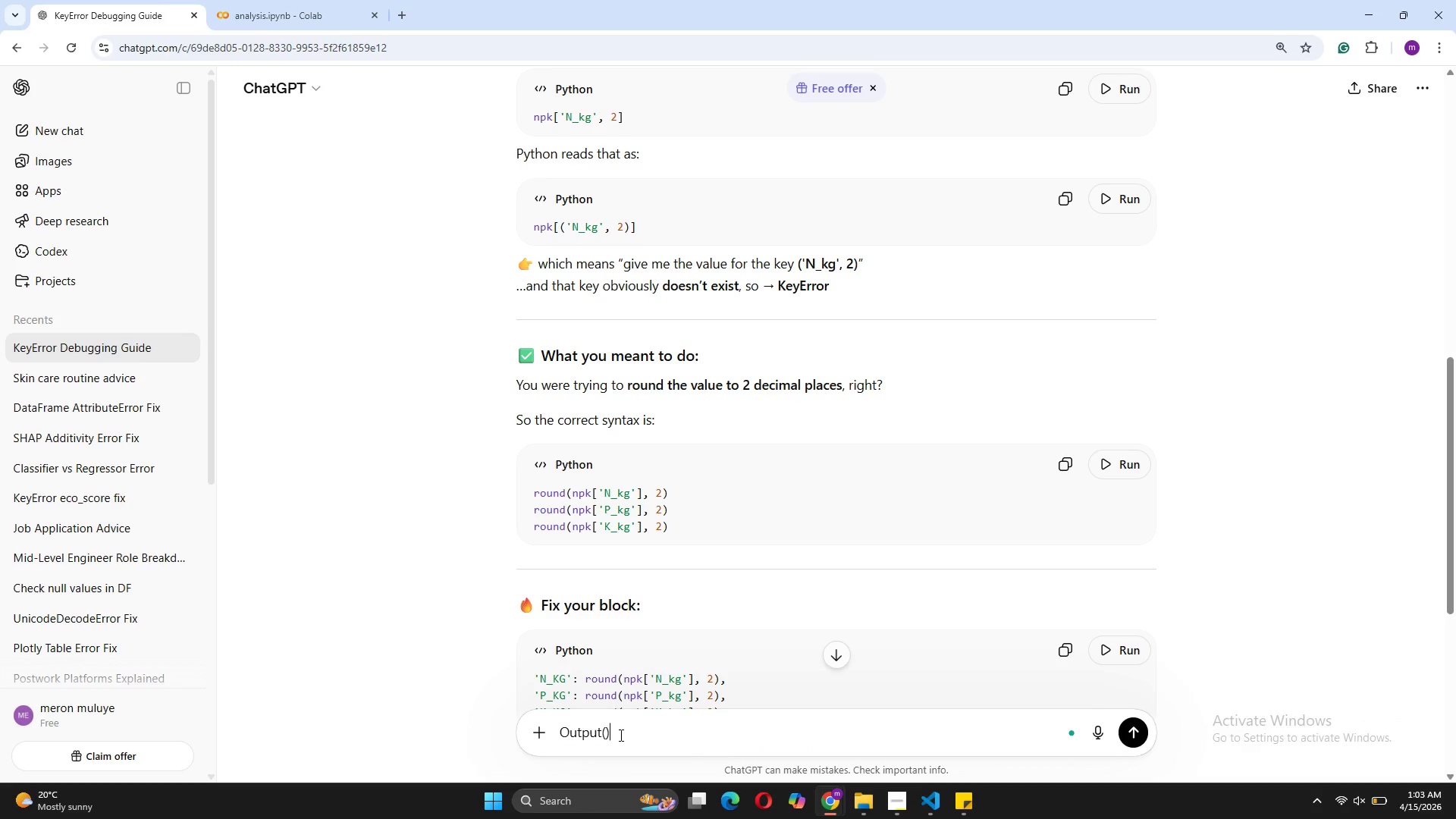 
left_click_drag(start_coordinate=[620, 735], to_coordinate=[556, 727])
 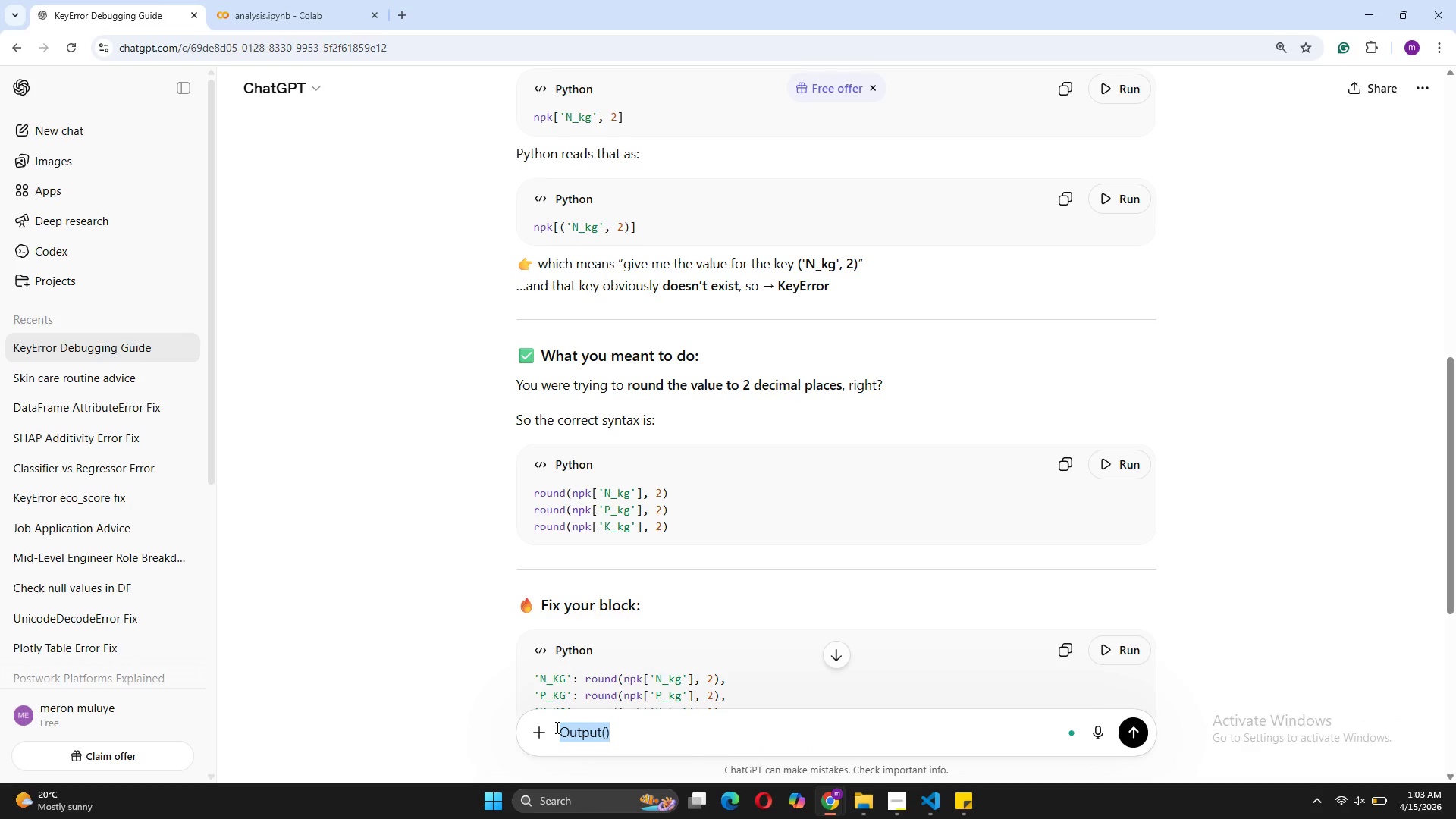 
key(Control+V)
 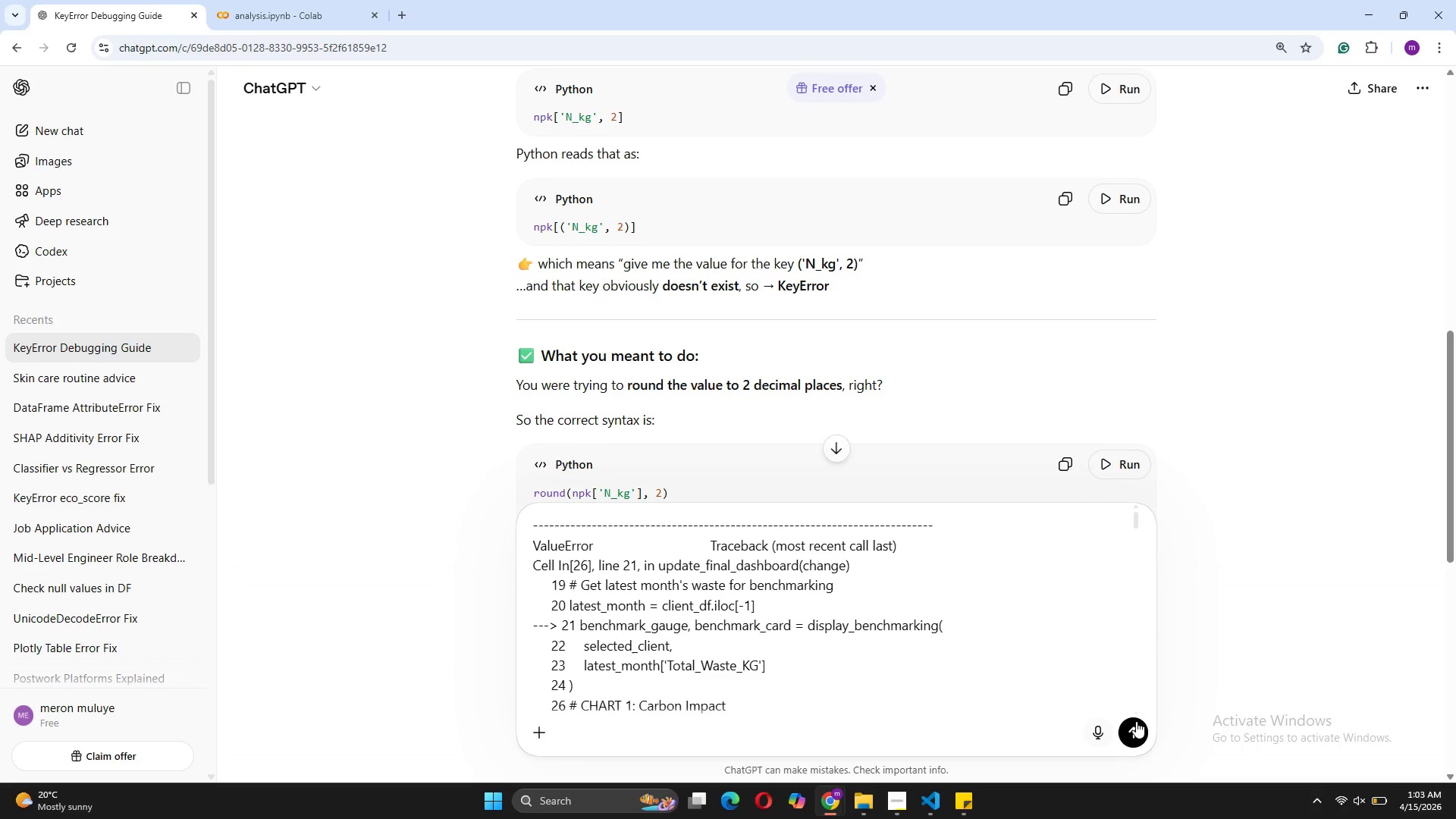 
double_click([1139, 725])
 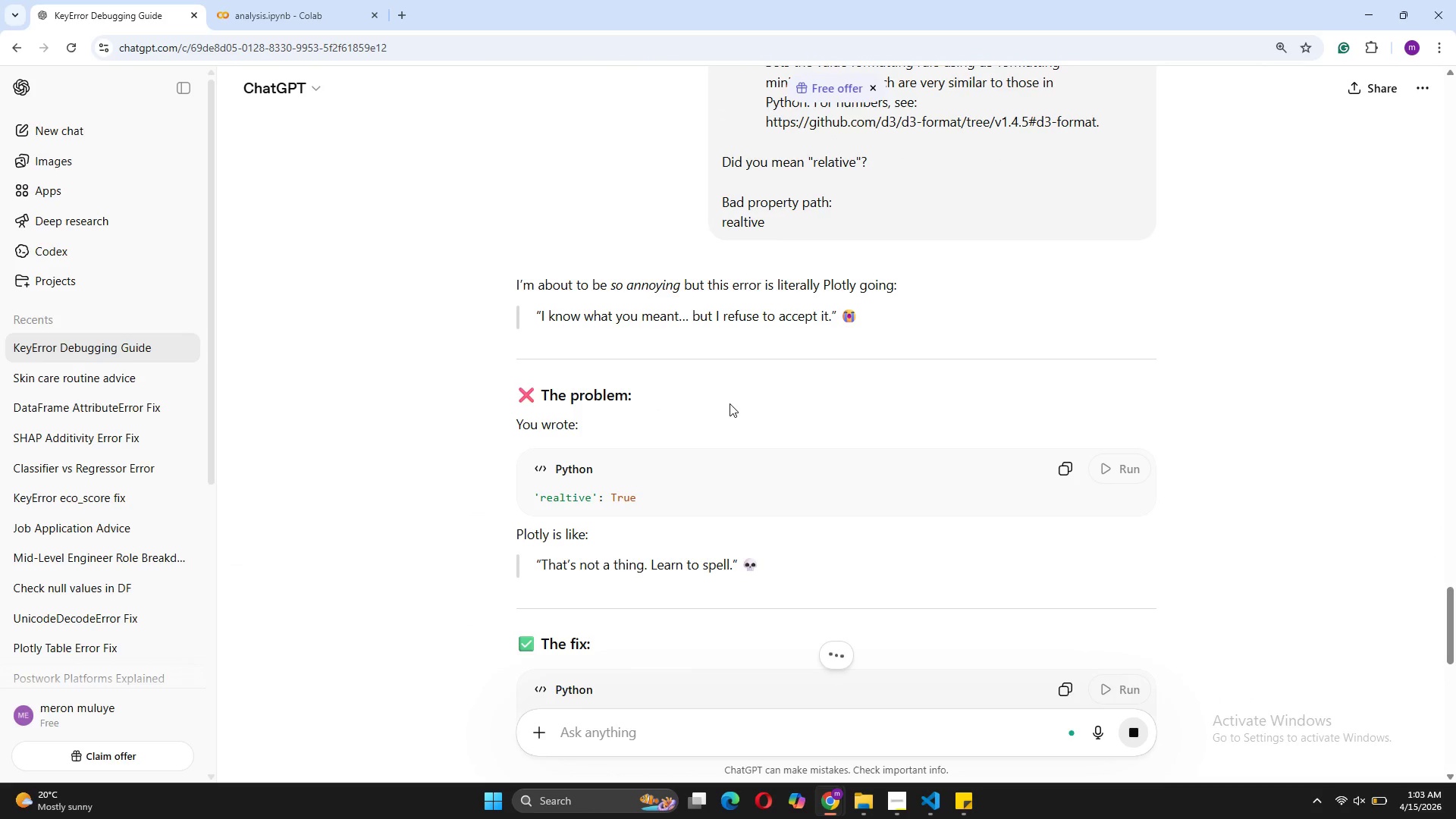 
wait(13.25)
 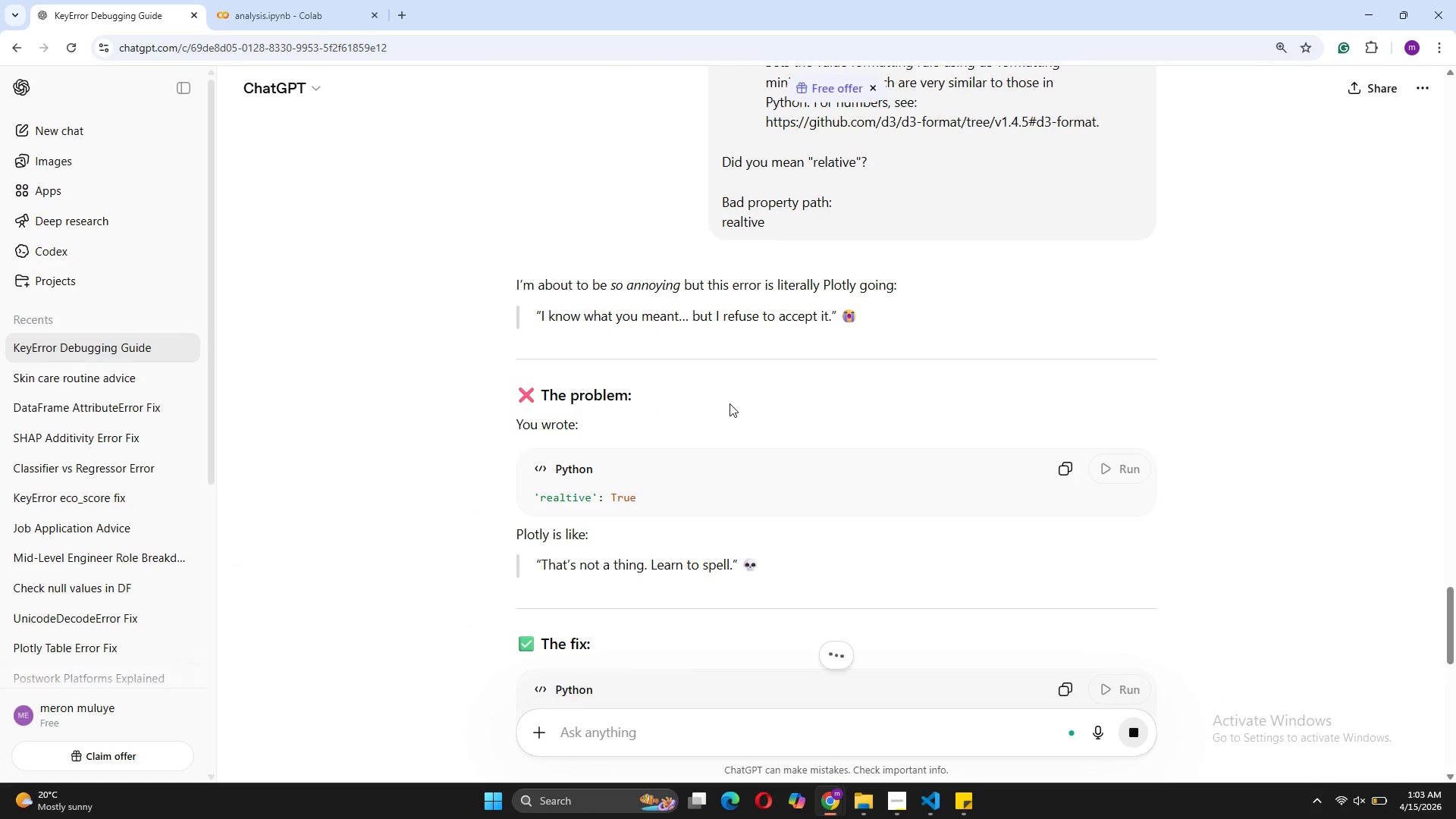 
scroll: coordinate [745, 626], scroll_direction: down, amount: 3.0
 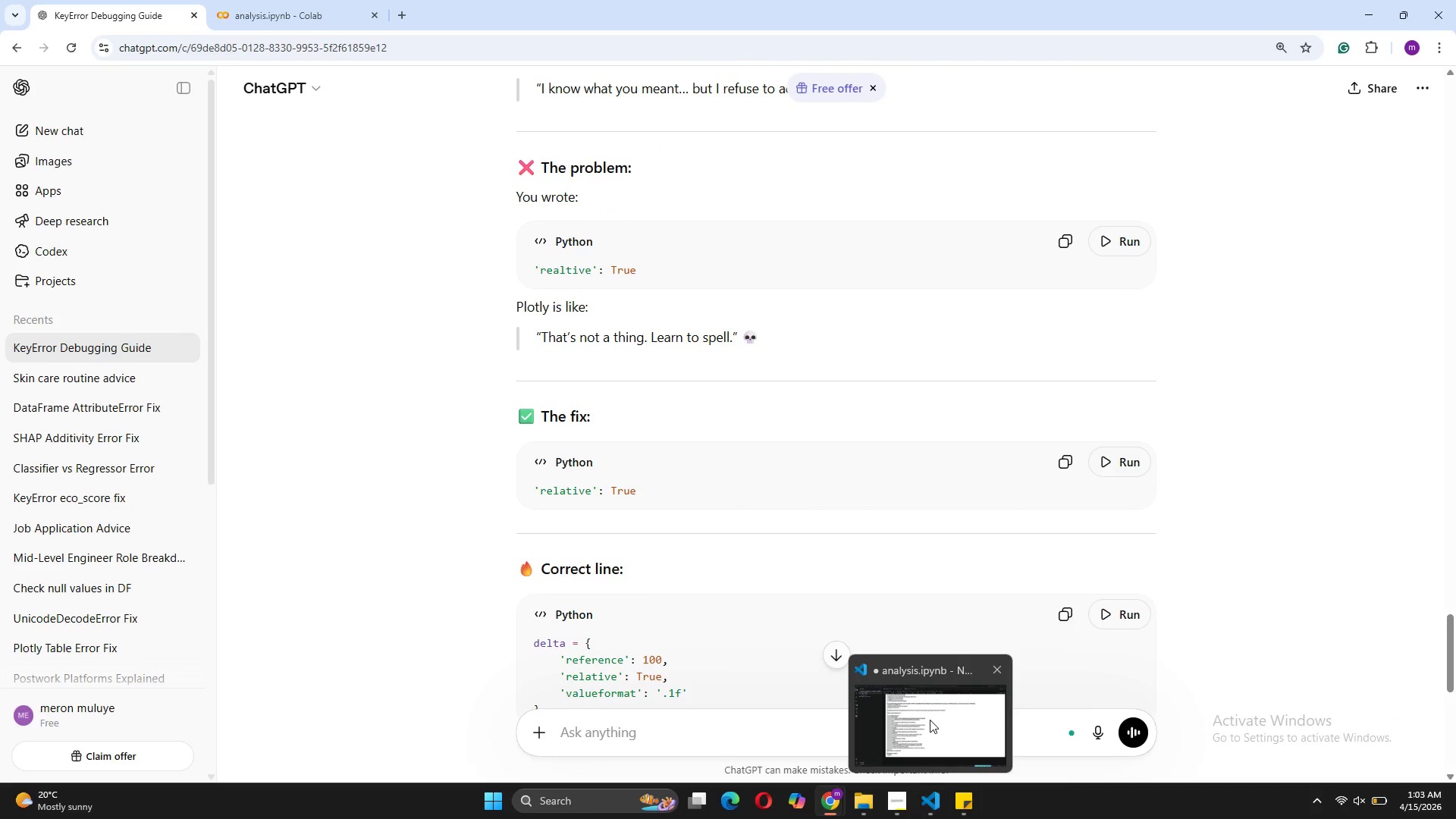 
left_click([930, 720])
 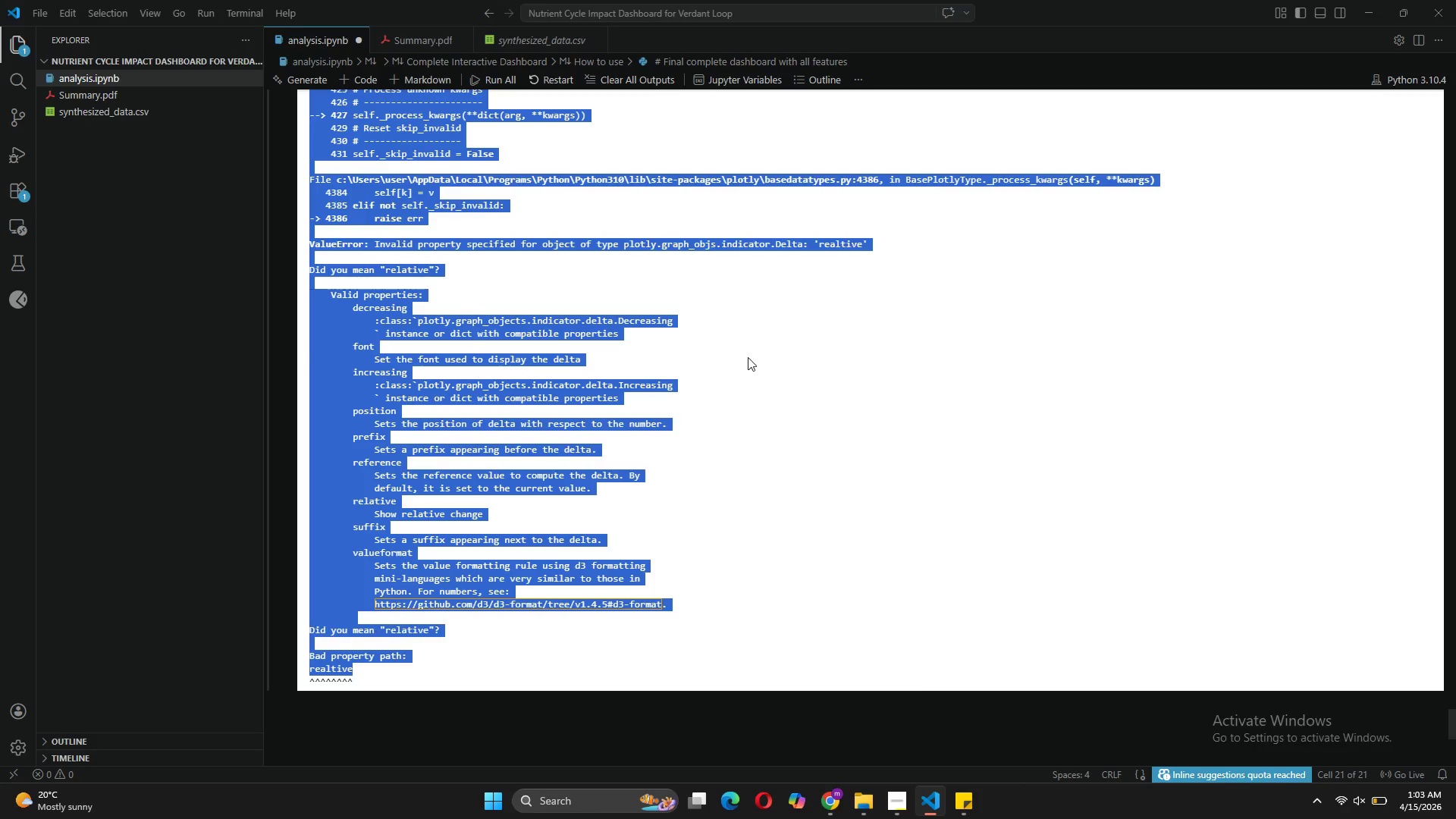 
scroll: coordinate [748, 357], scroll_direction: up, amount: 76.0
 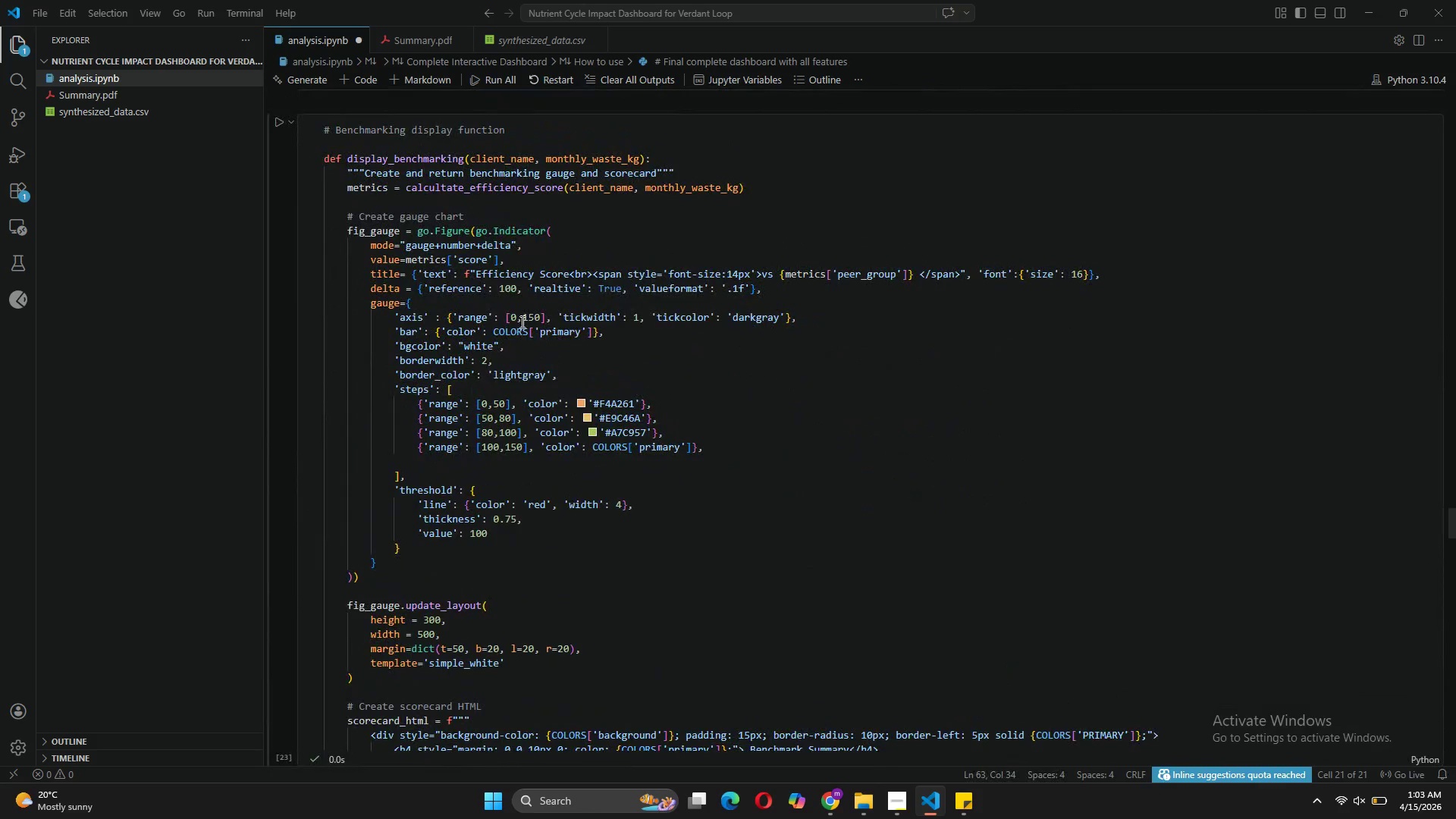 
left_click([552, 286])
 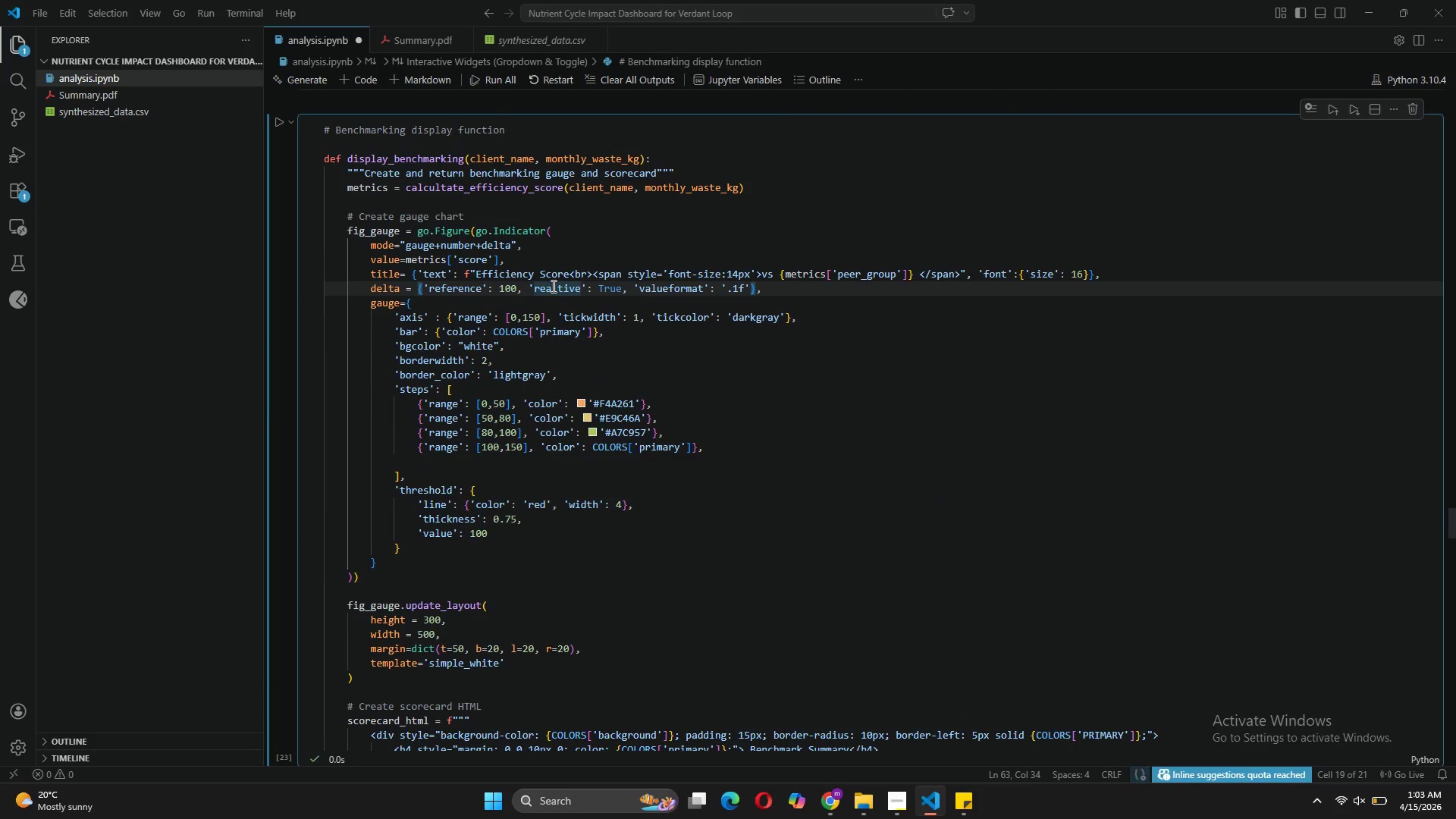 
key(Backspace)
 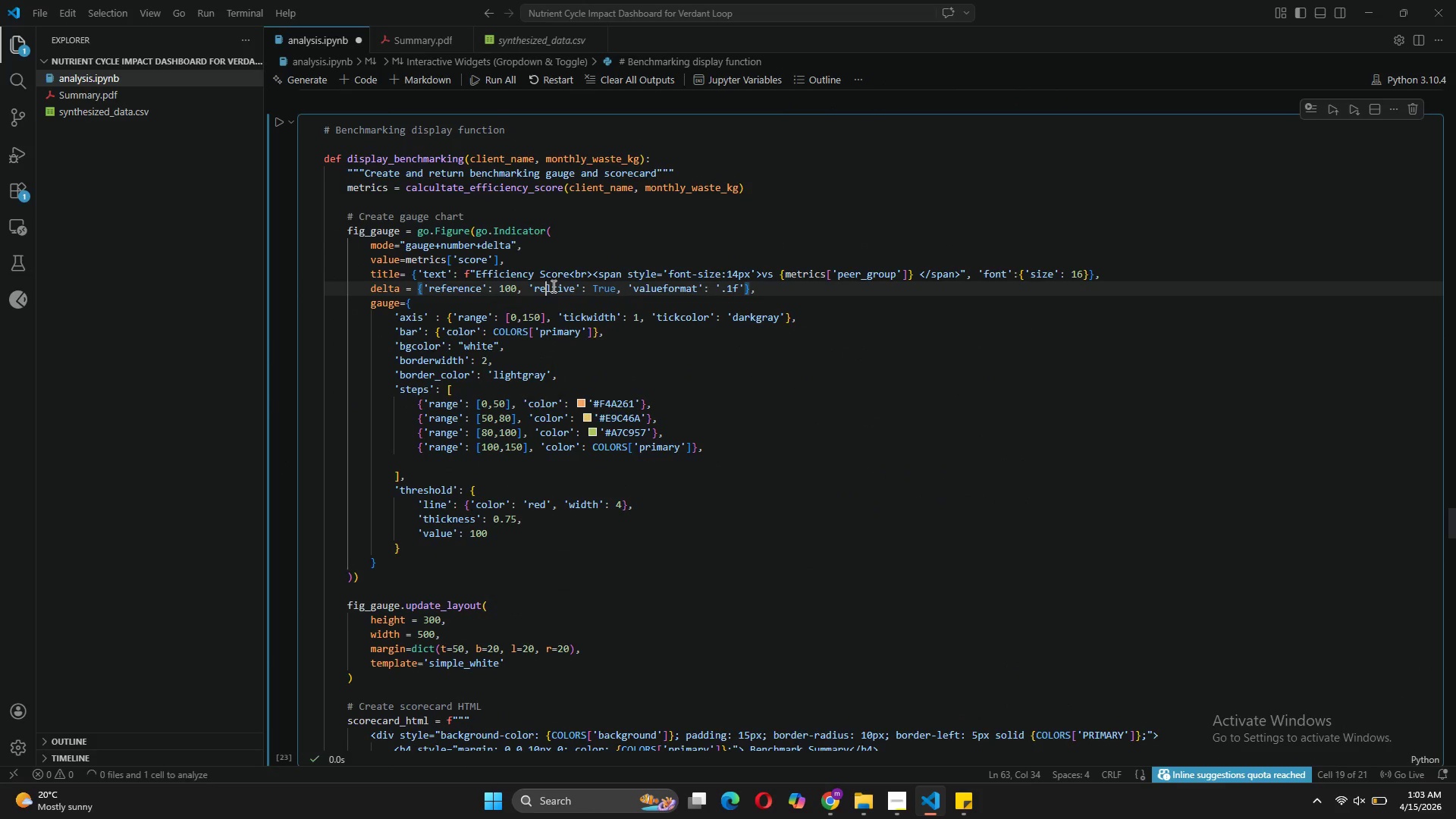 
key(ArrowRight)
 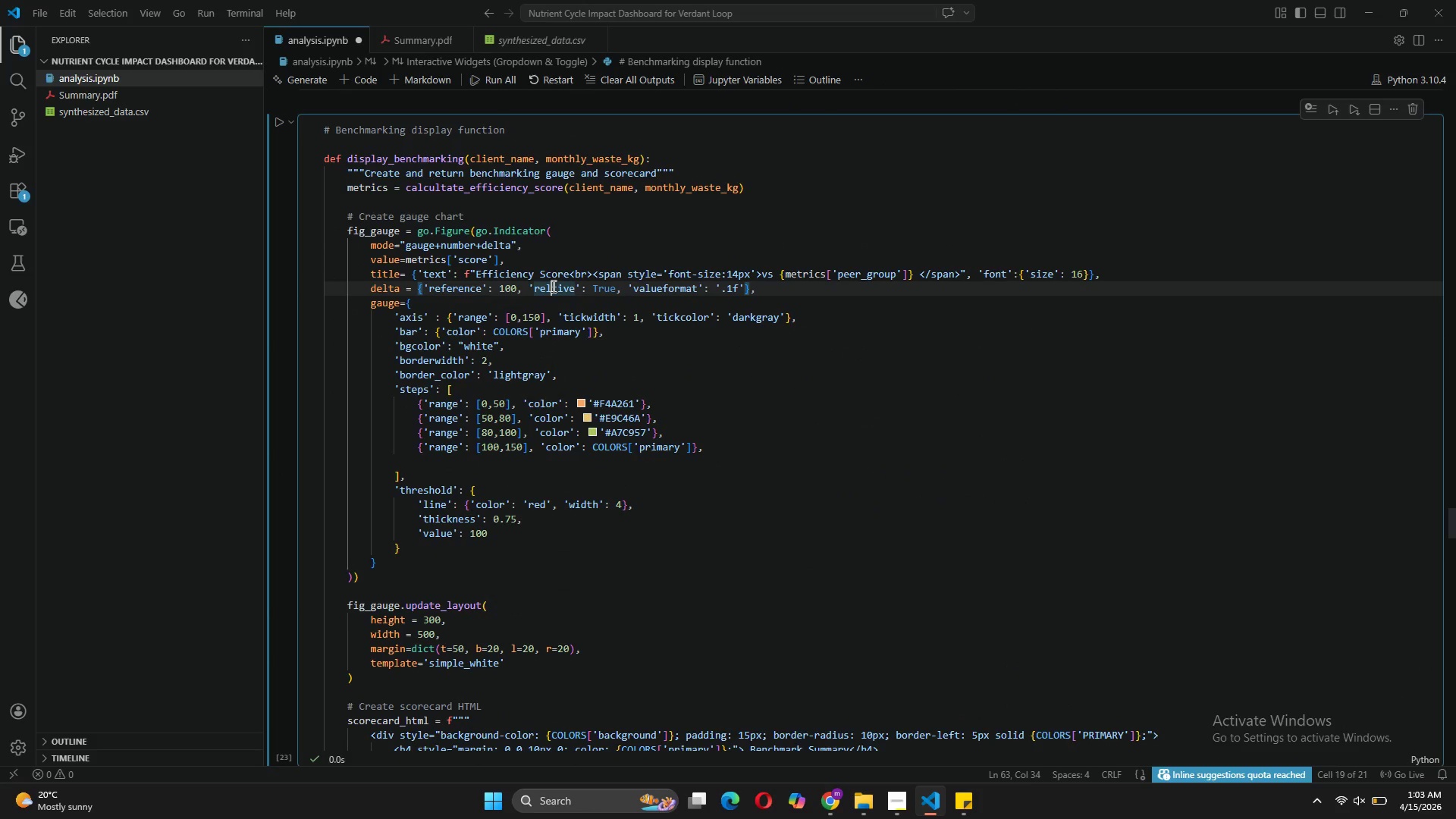 
key(A)
 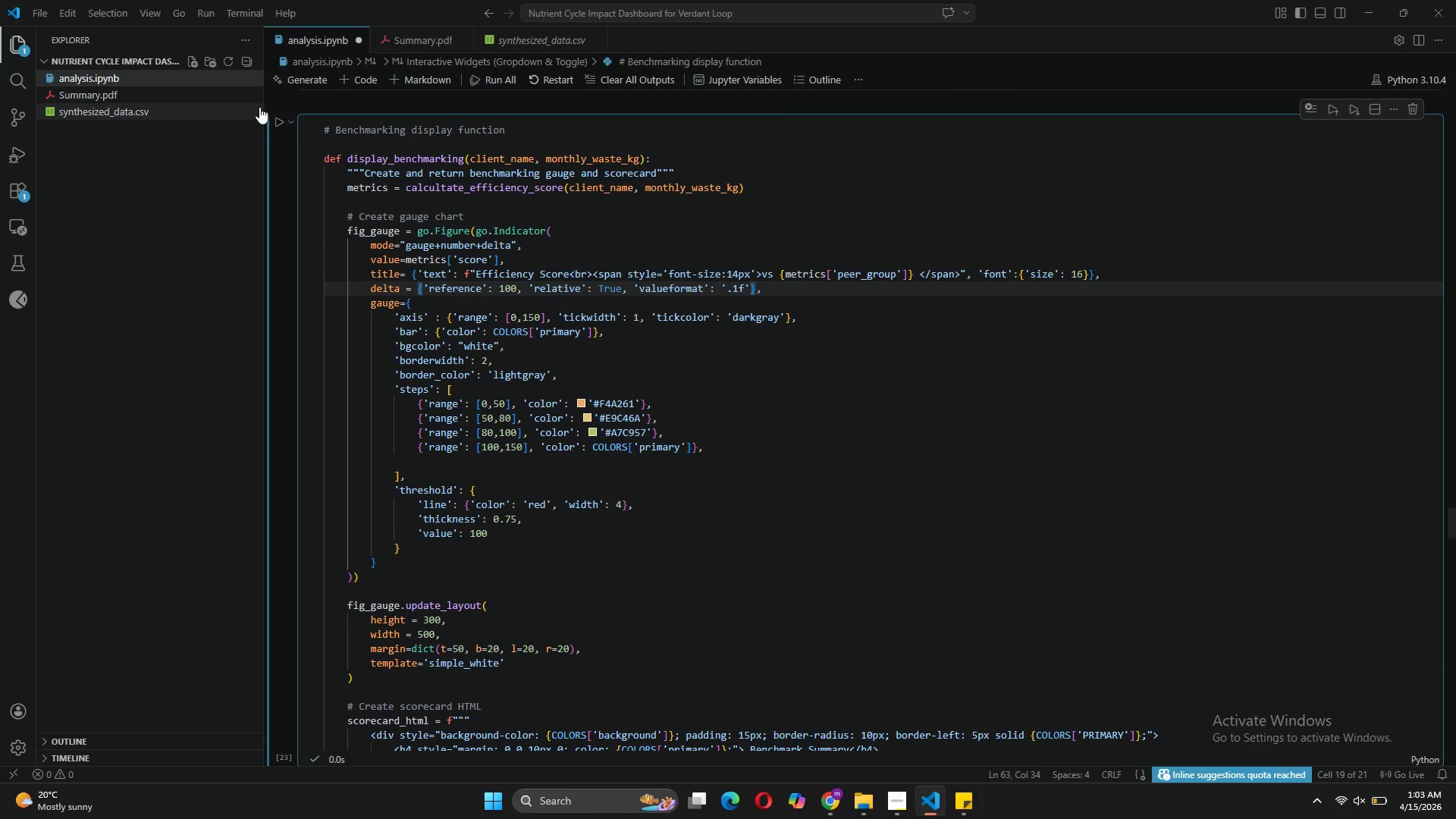 
left_click([277, 118])
 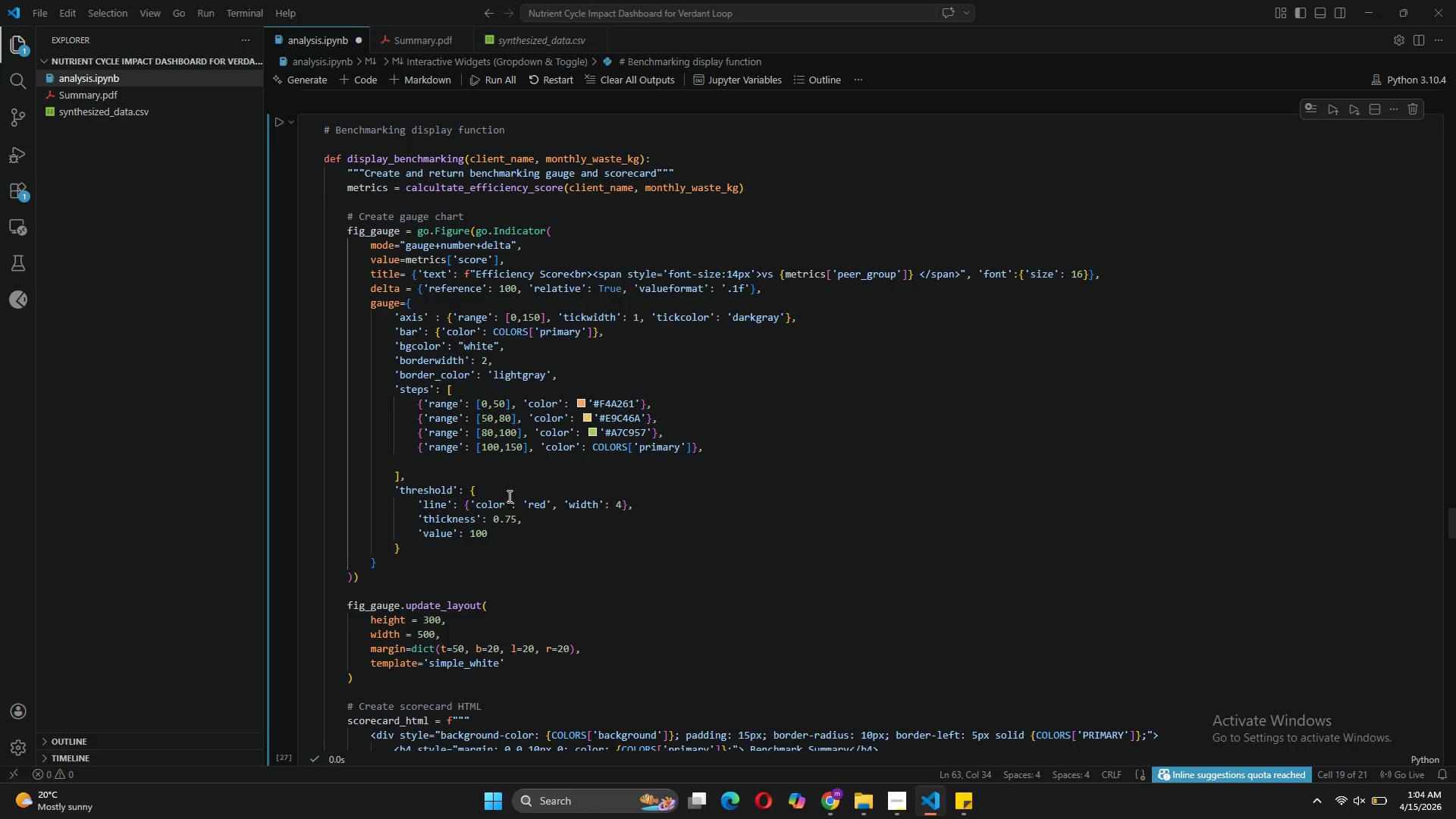 
scroll: coordinate [516, 489], scroll_direction: down, amount: 22.0
 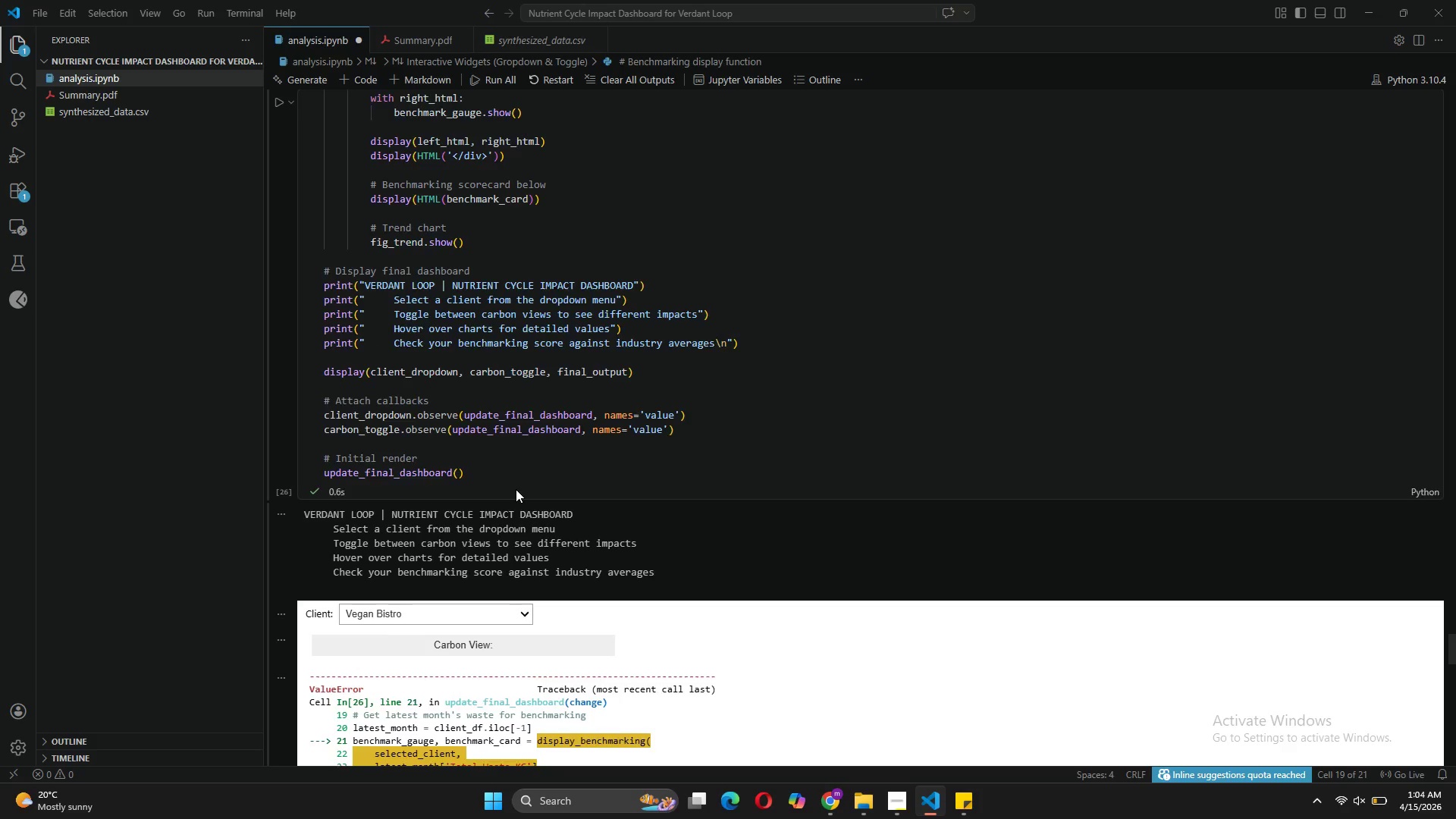 
scroll: coordinate [375, 327], scroll_direction: up, amount: 31.0
 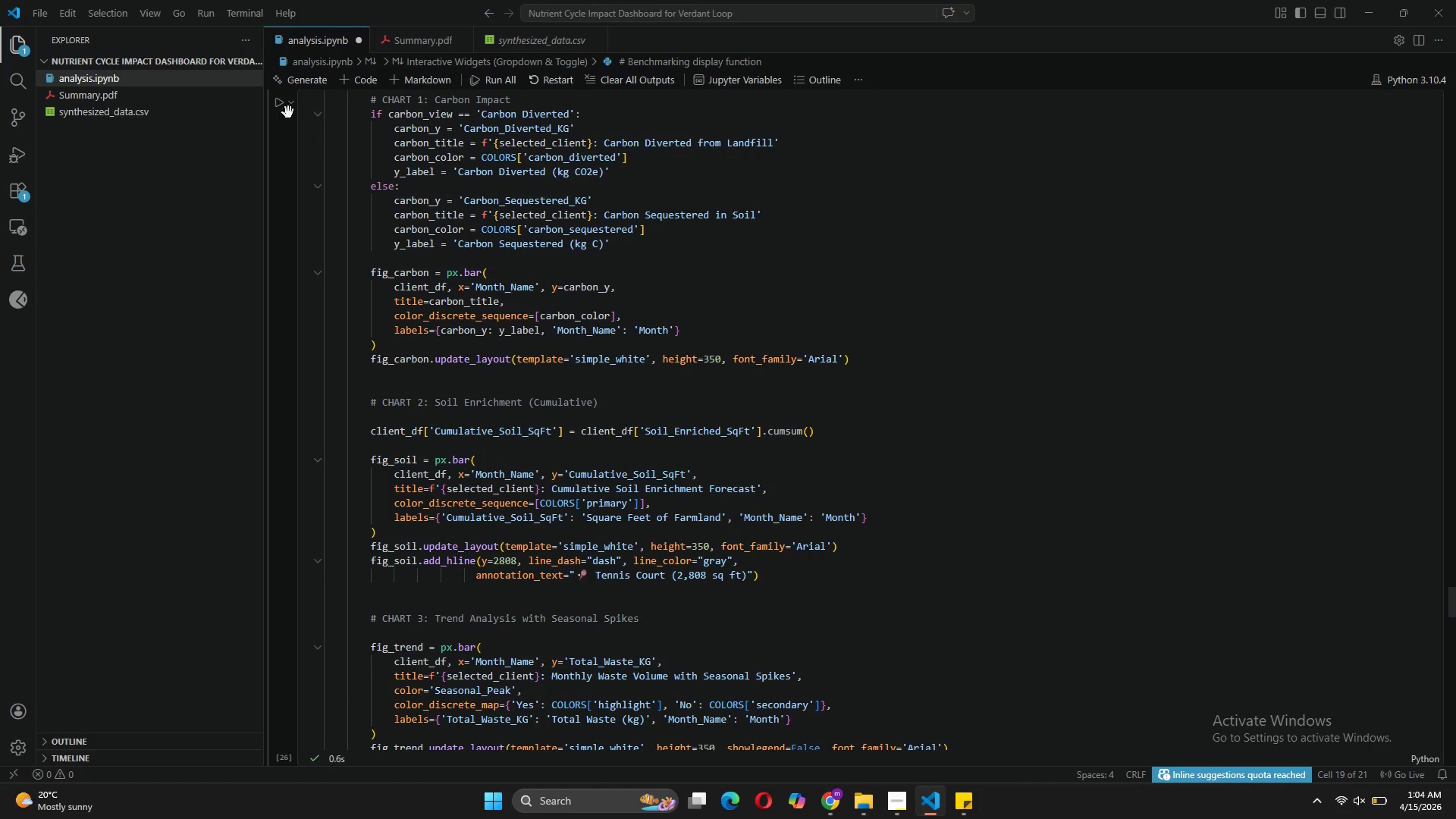 
left_click([281, 108])
 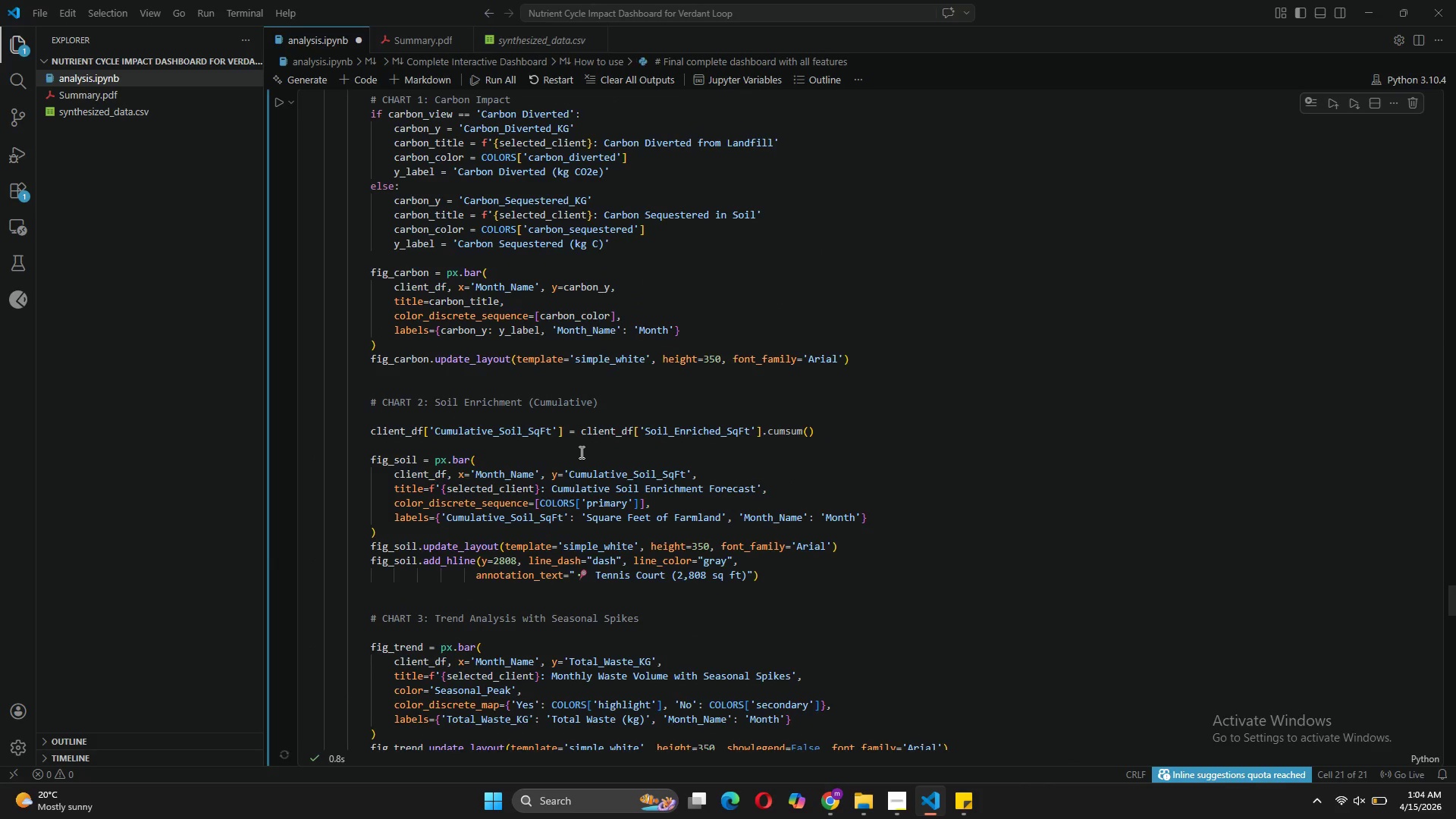 
scroll: coordinate [580, 452], scroll_direction: down, amount: 64.0
 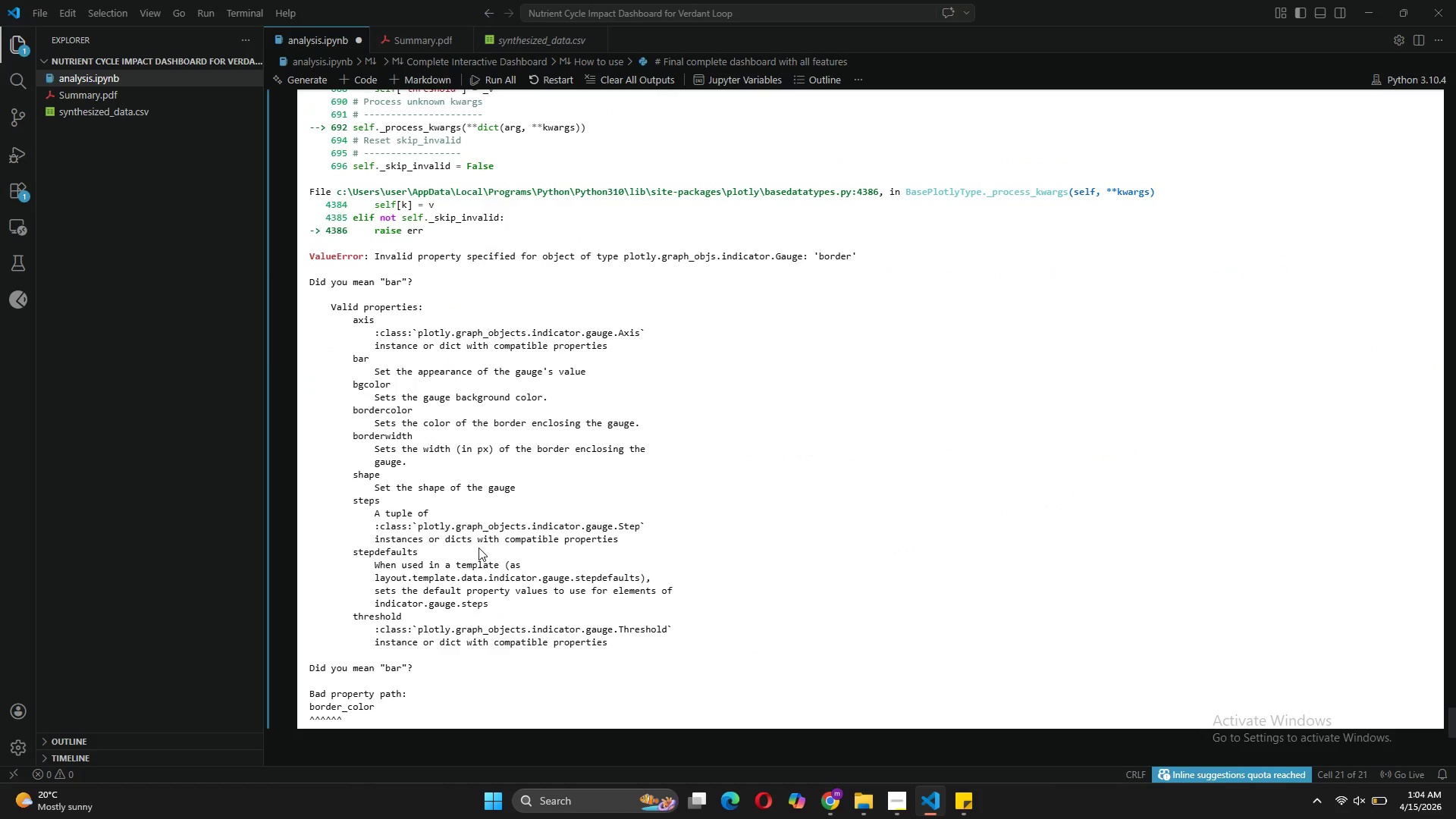 
scroll: coordinate [679, 415], scroll_direction: up, amount: 111.0
 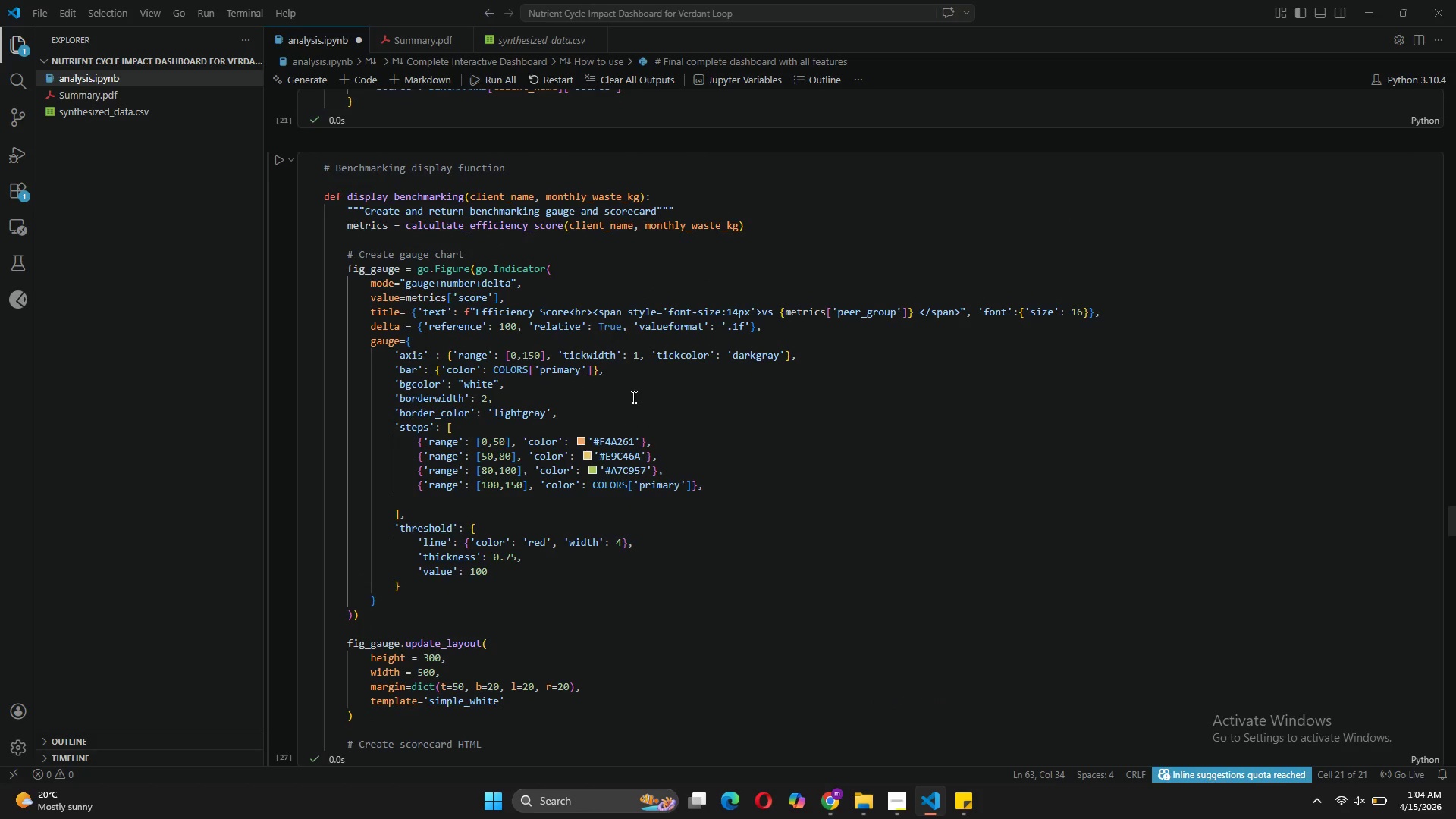 
wait(10.98)
 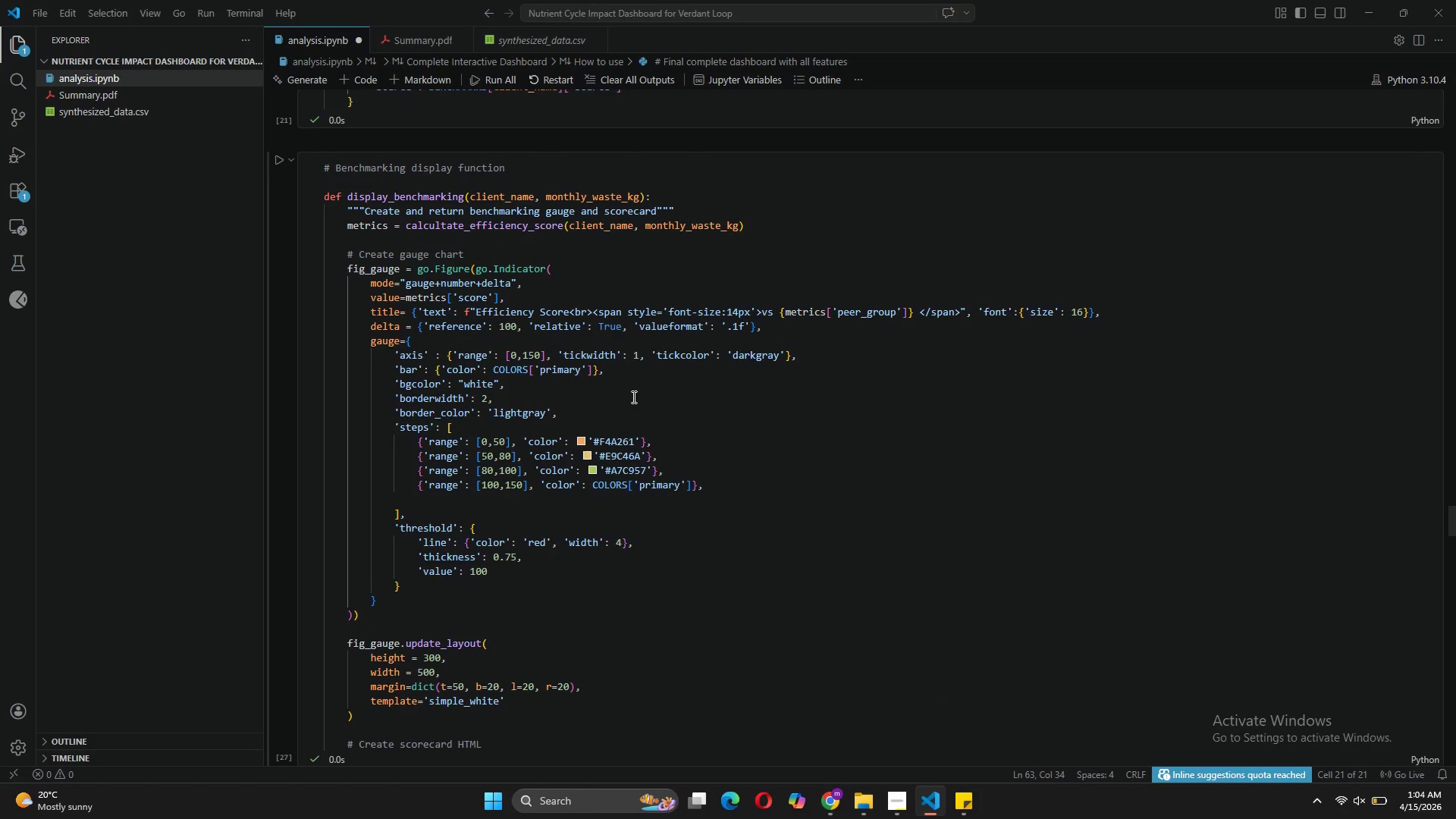 
scroll: coordinate [1332, 348], scroll_direction: up, amount: 4.0
 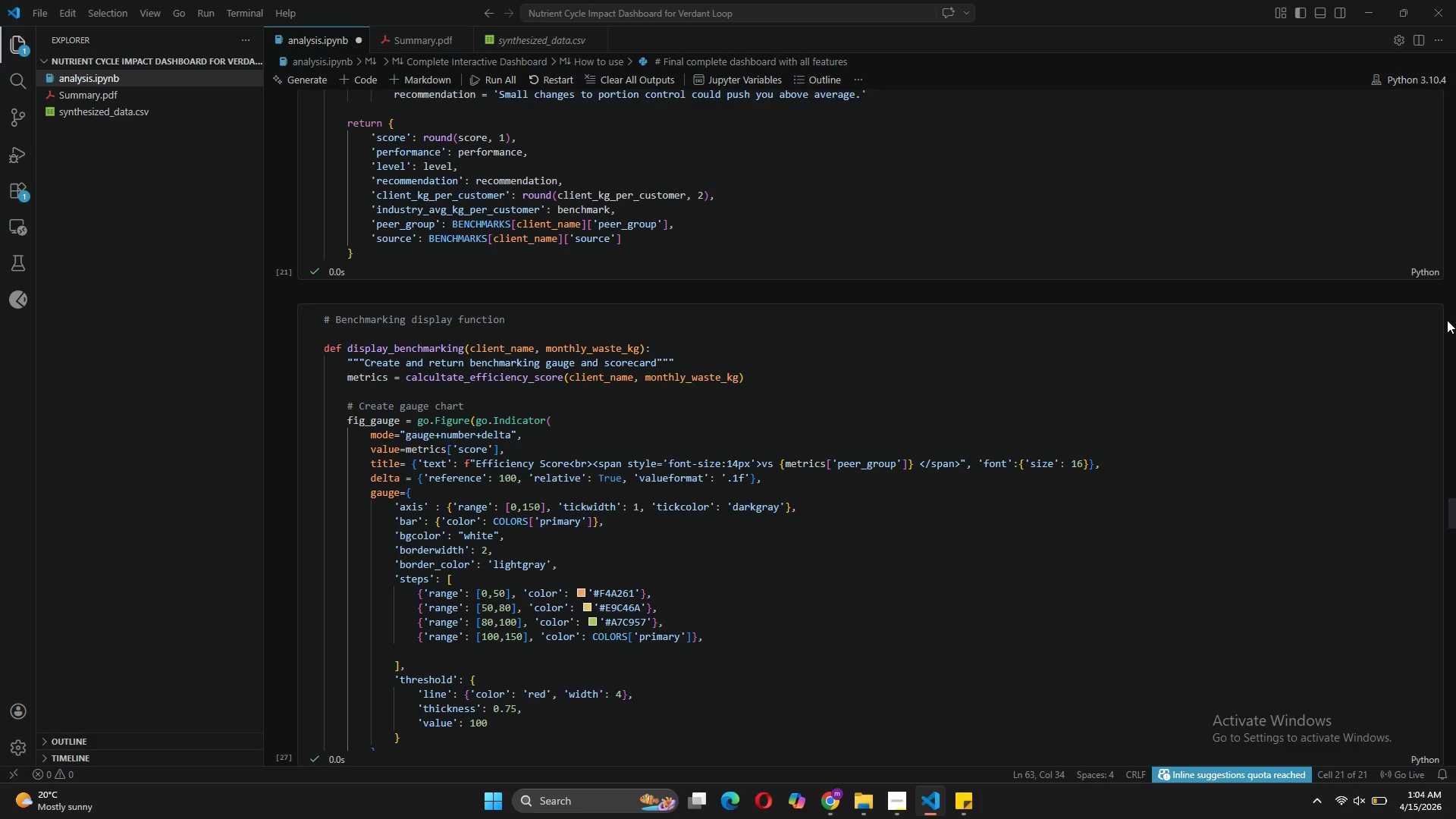 
scroll: coordinate [509, 579], scroll_direction: down, amount: 104.0
 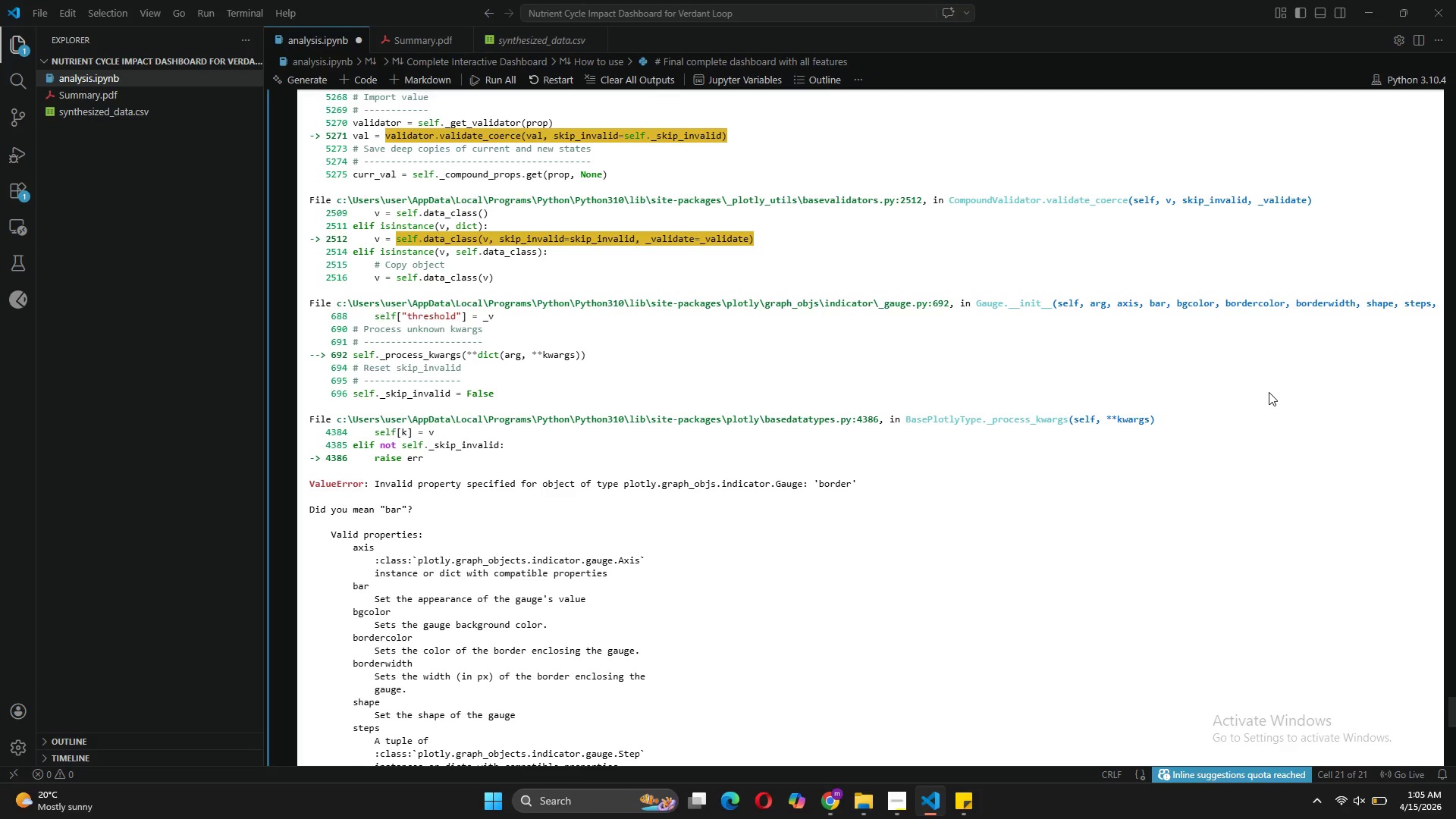 
wait(18.67)
 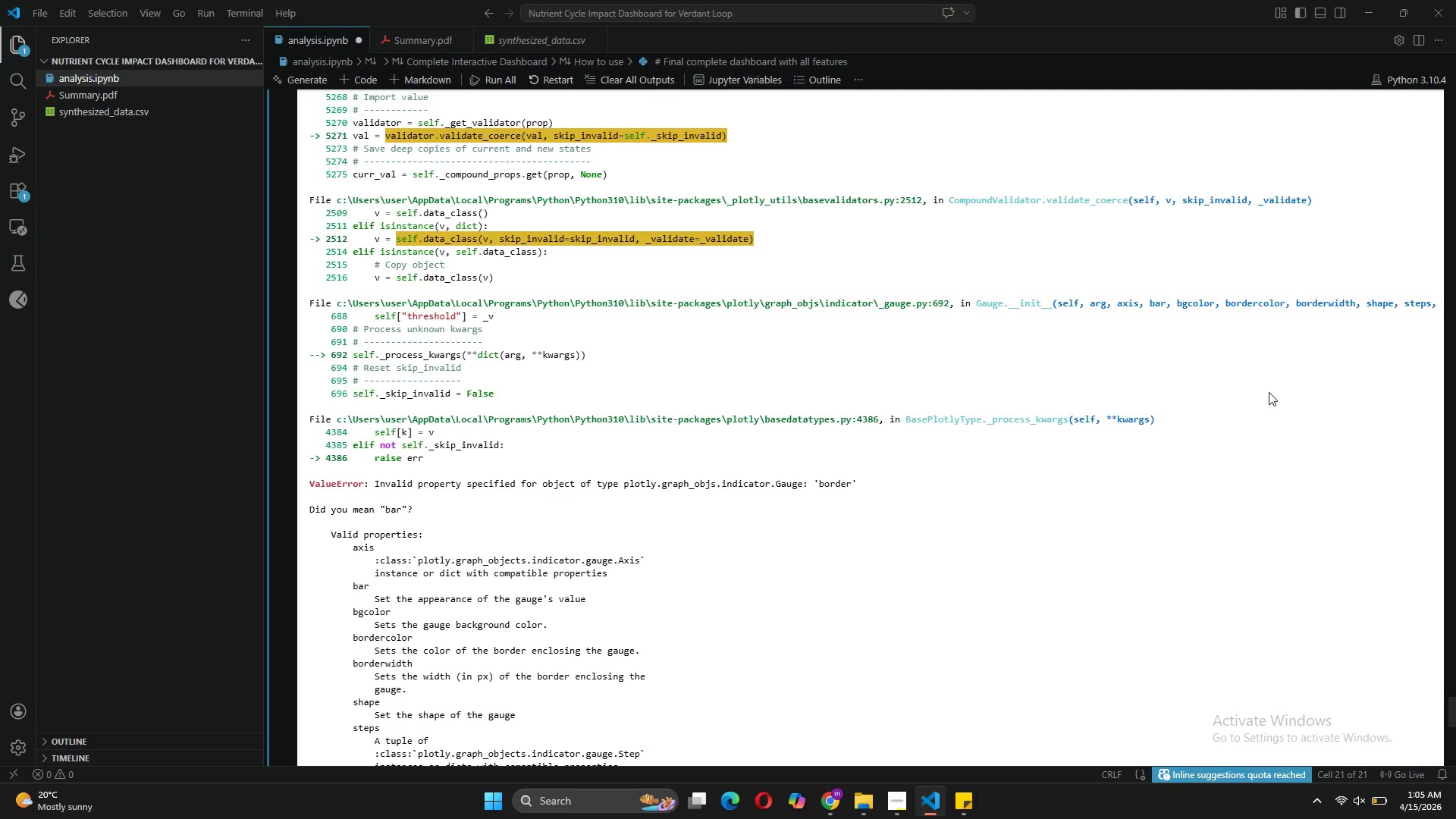 
scroll: coordinate [1443, 585], scroll_direction: up, amount: 63.0
 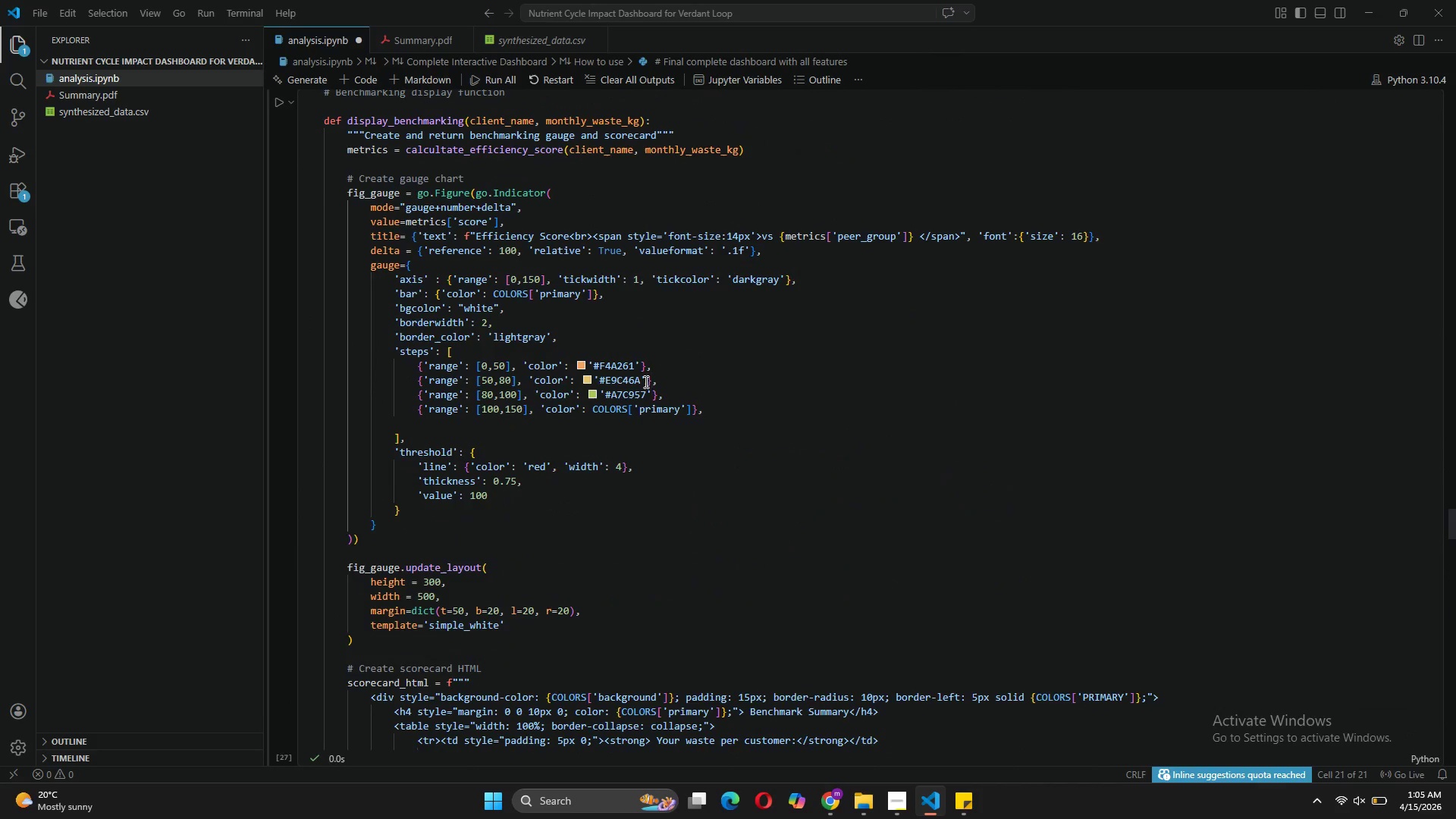 
left_click([443, 340])
 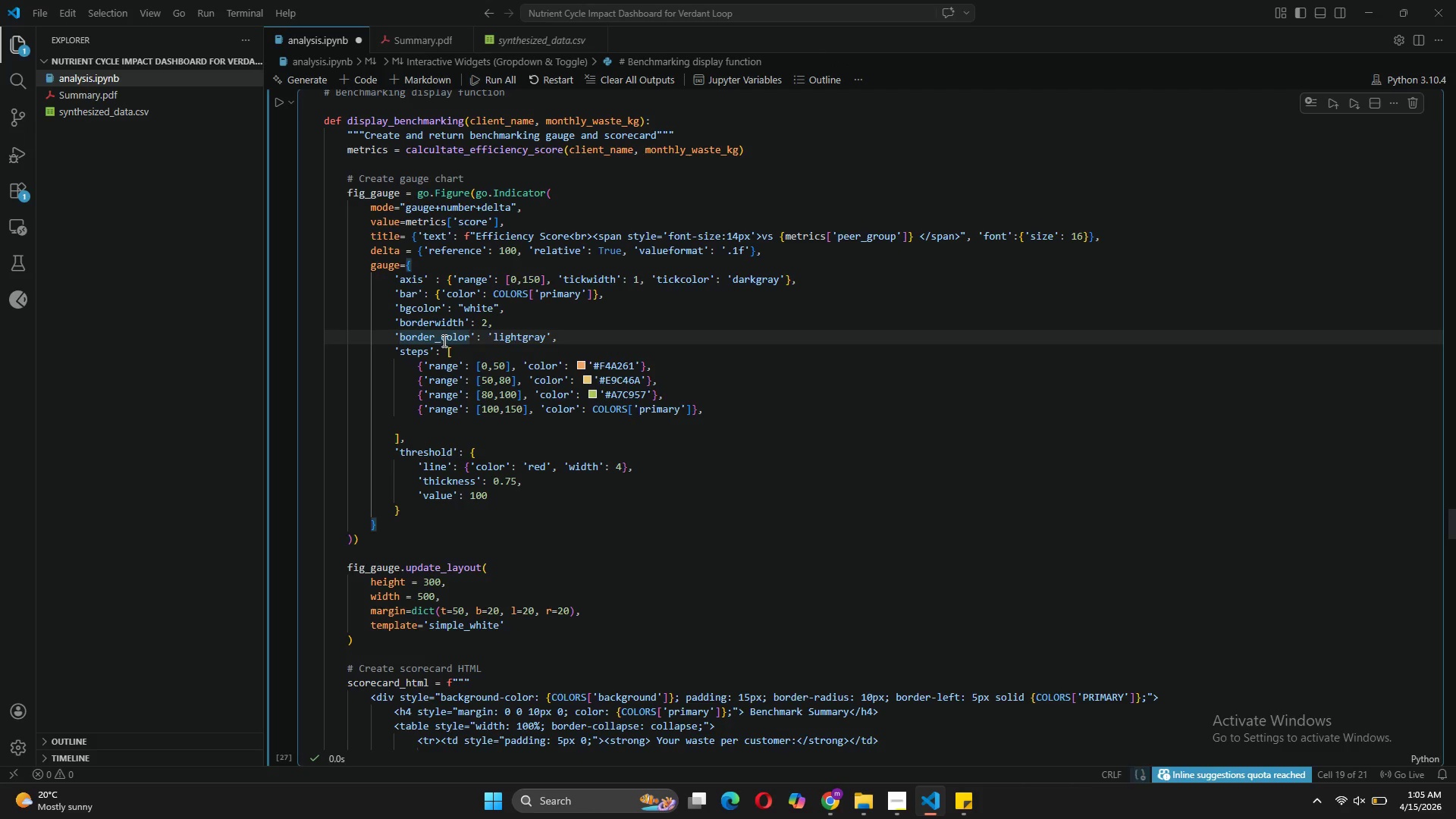 
key(Backspace)
 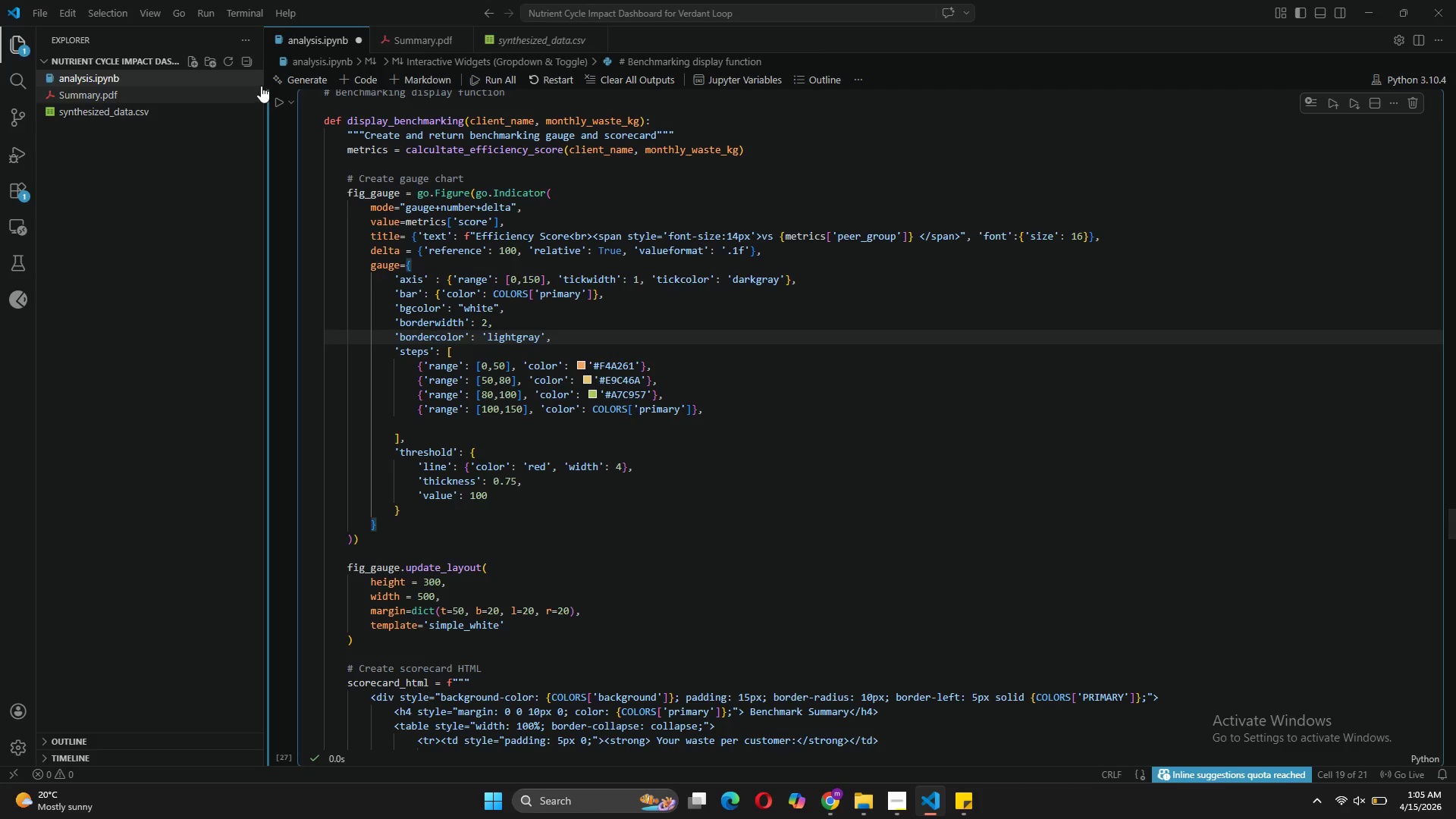 
left_click([276, 102])
 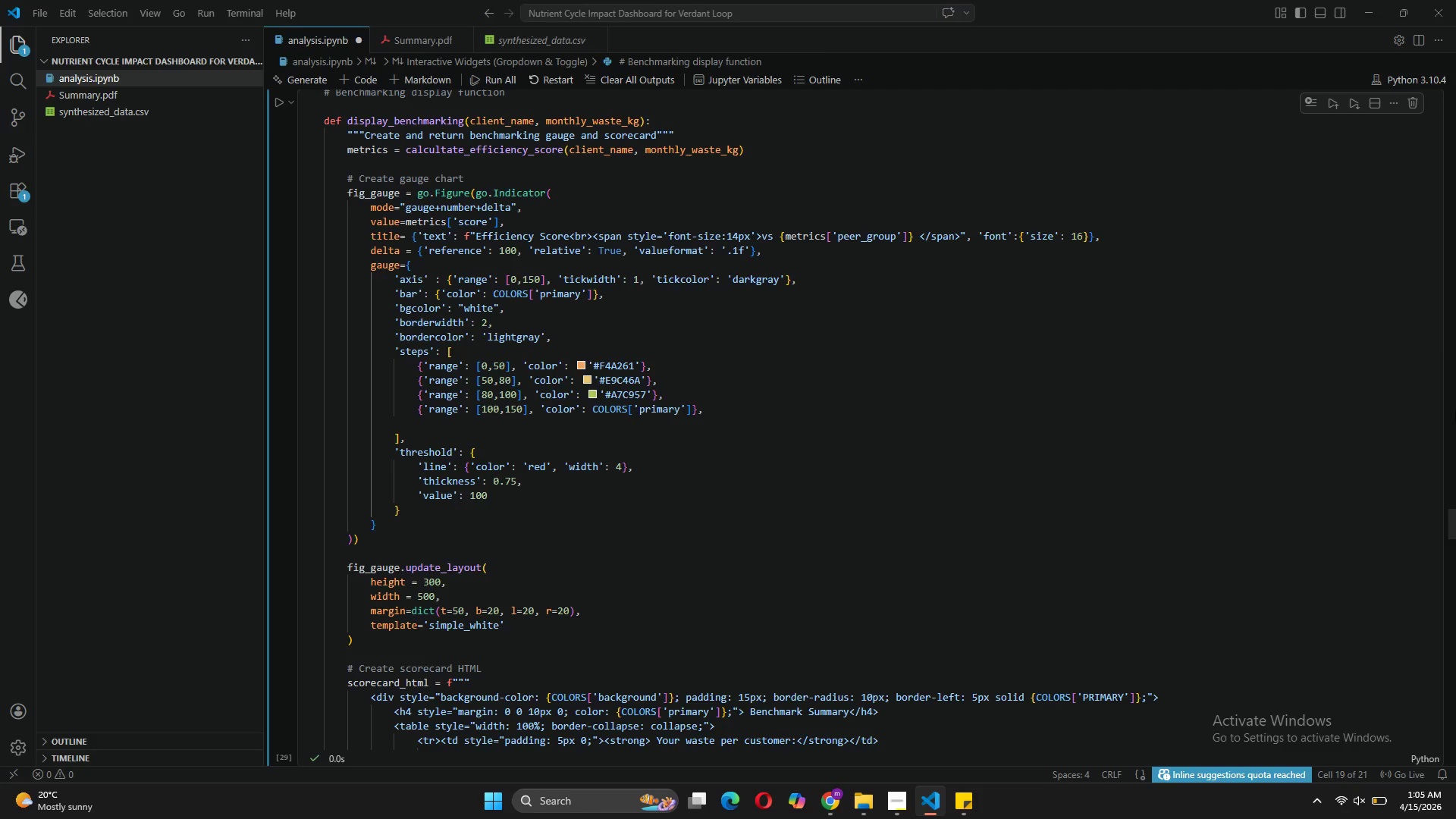 
scroll: coordinate [1455, 566], scroll_direction: down, amount: 7.0
 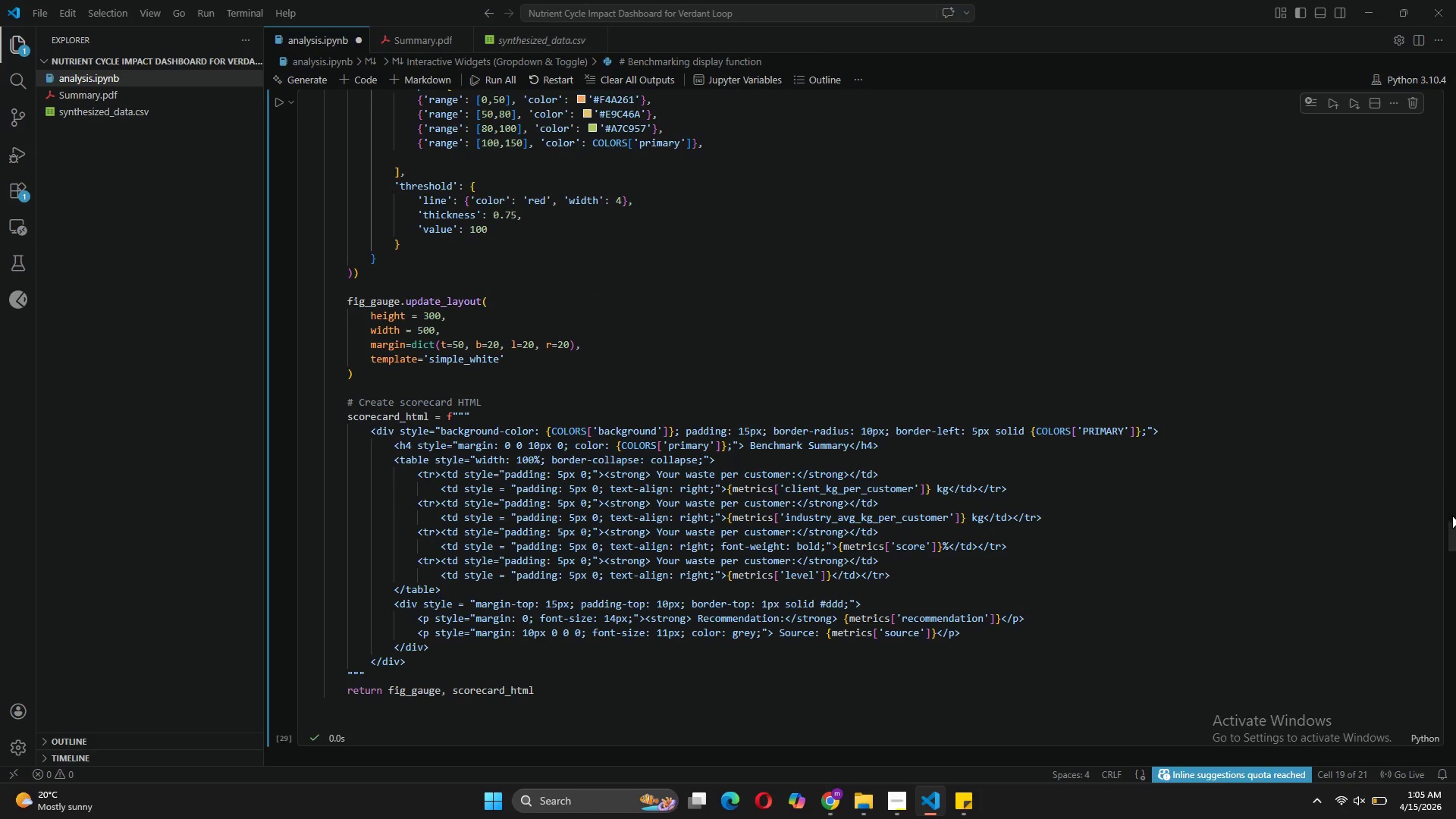 
left_click_drag(start_coordinate=[1454, 531], to_coordinate=[1433, 566])
 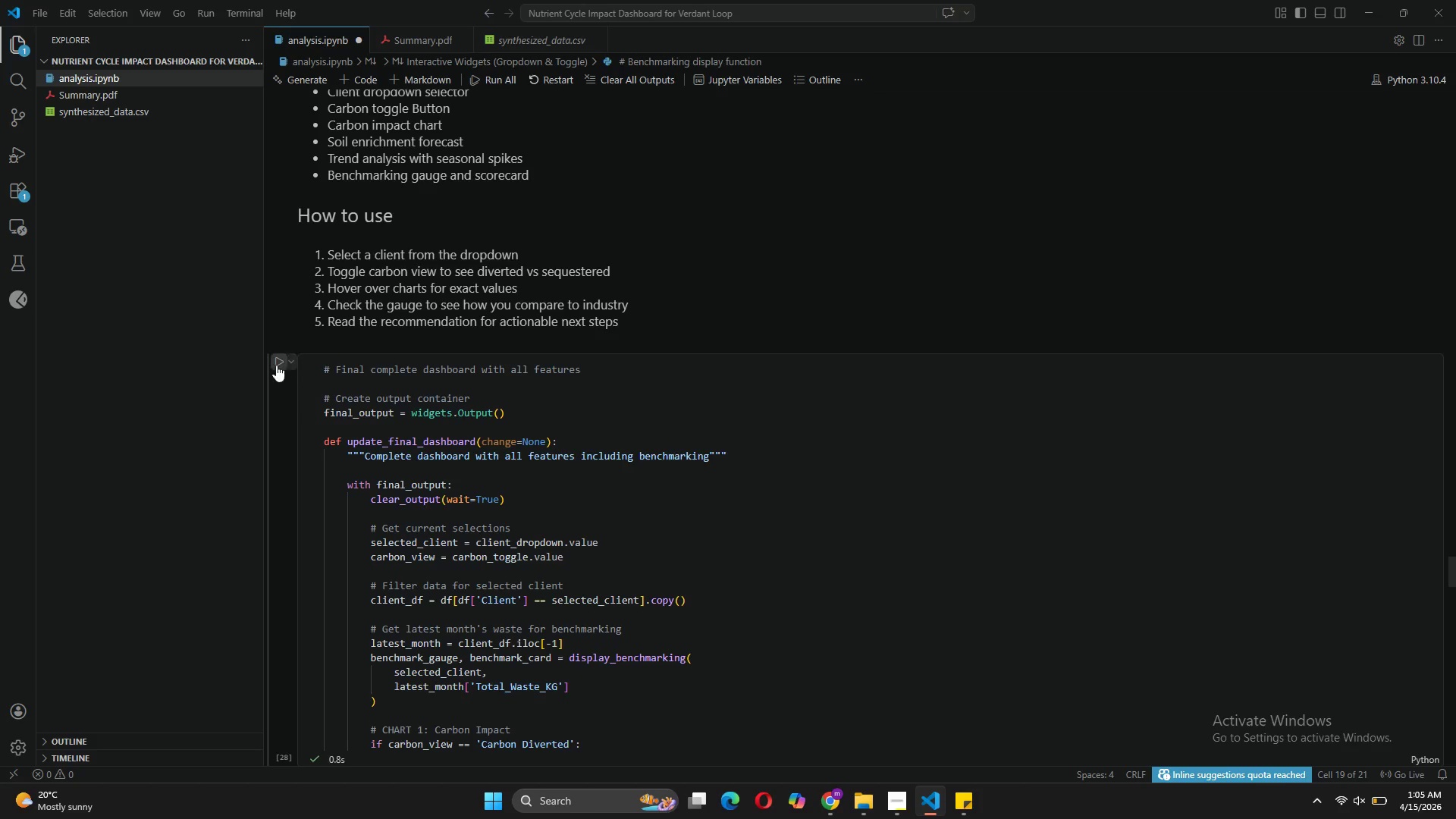 
left_click([276, 365])
 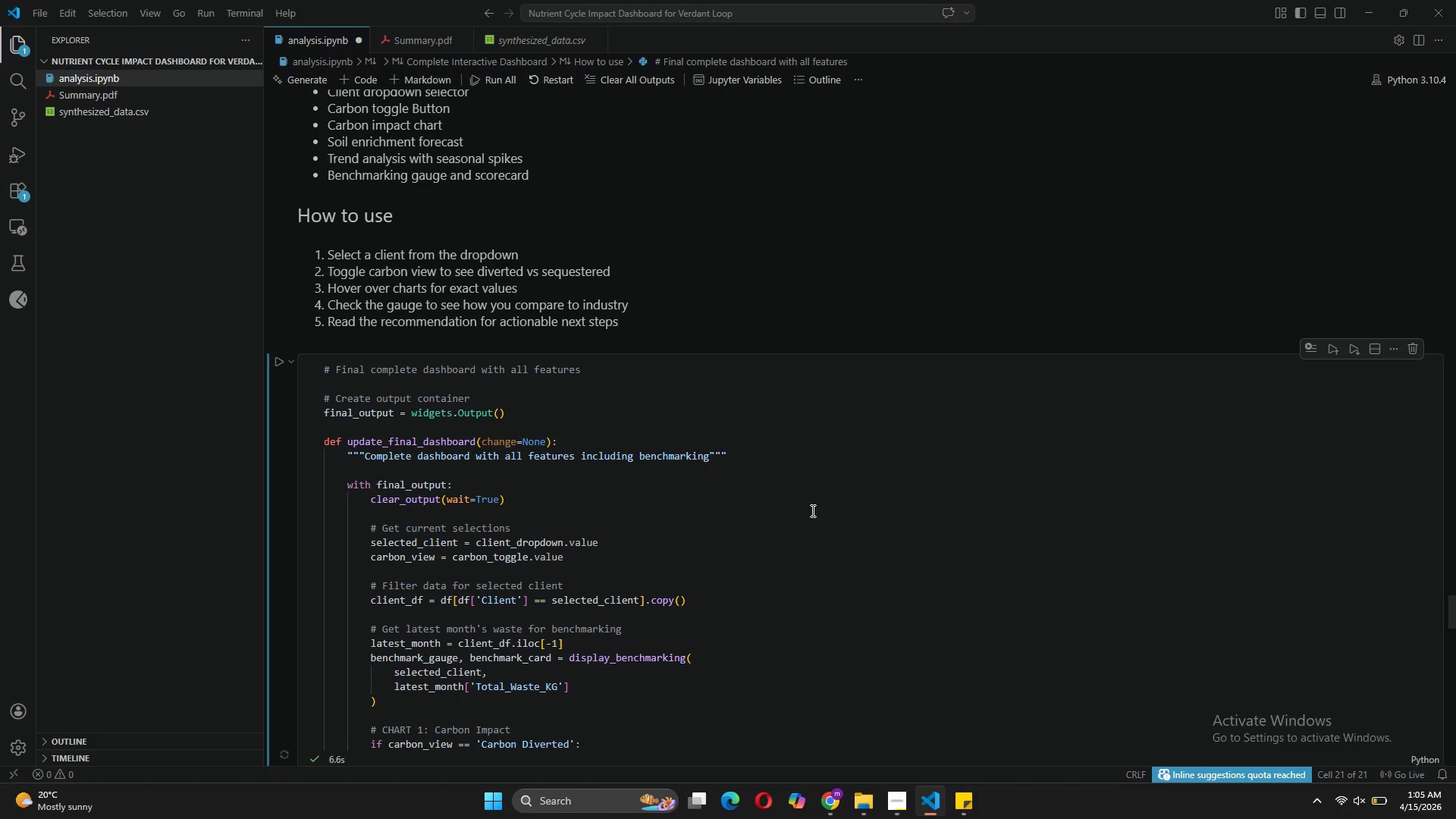 
wait(18.88)
 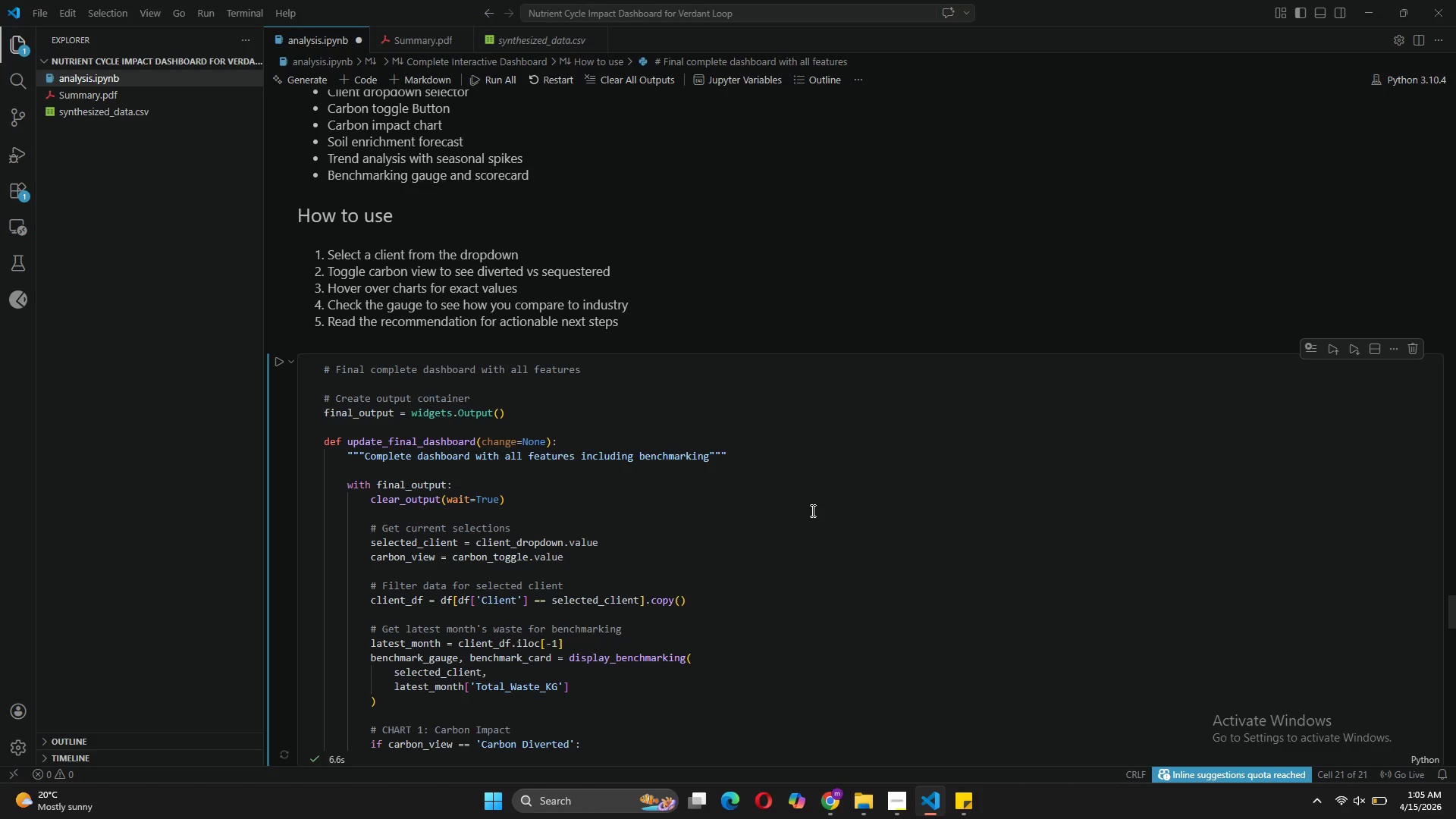 
scroll: coordinate [811, 510], scroll_direction: down, amount: 62.0
 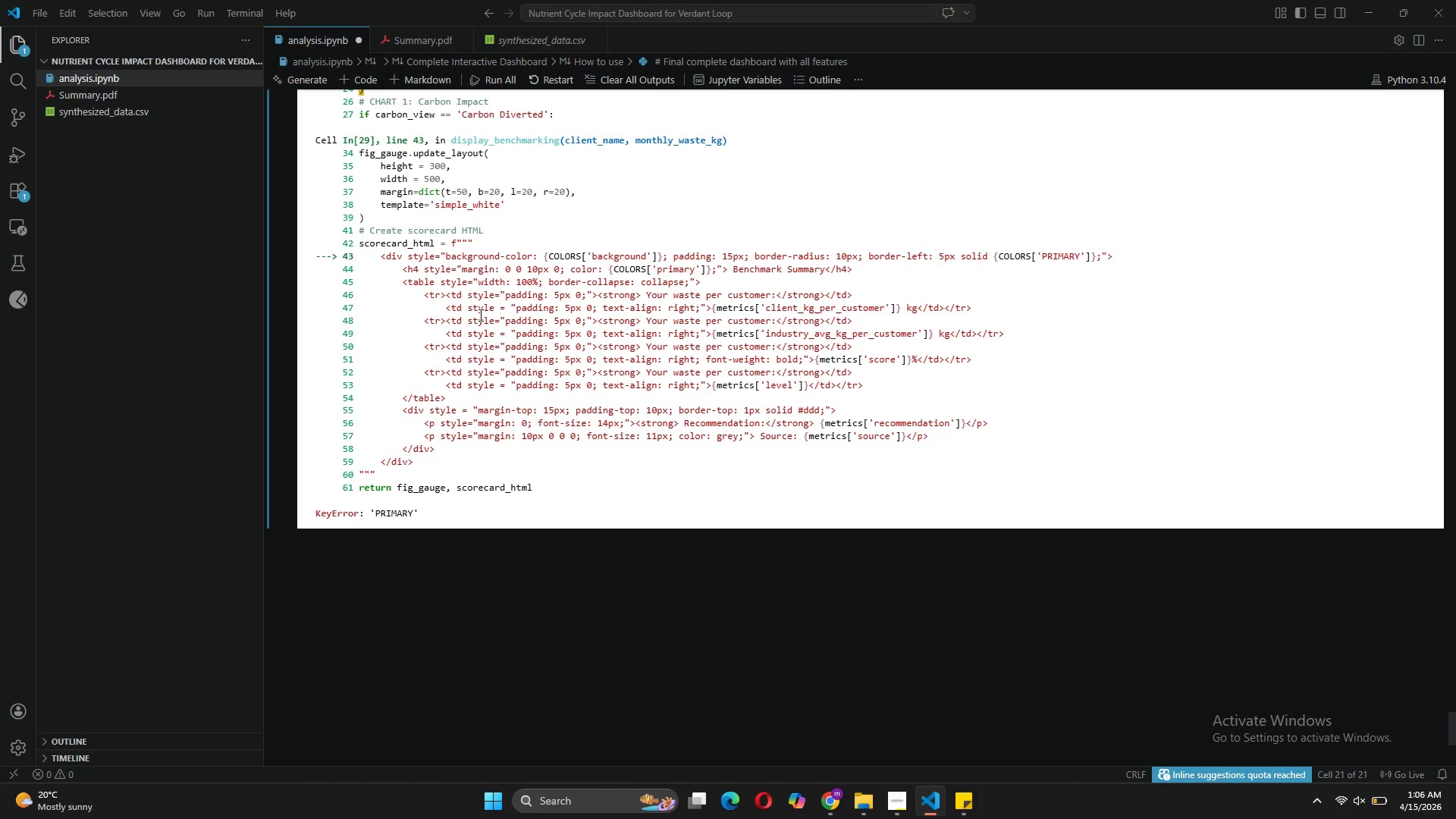 
scroll: coordinate [475, 408], scroll_direction: up, amount: 3.0
 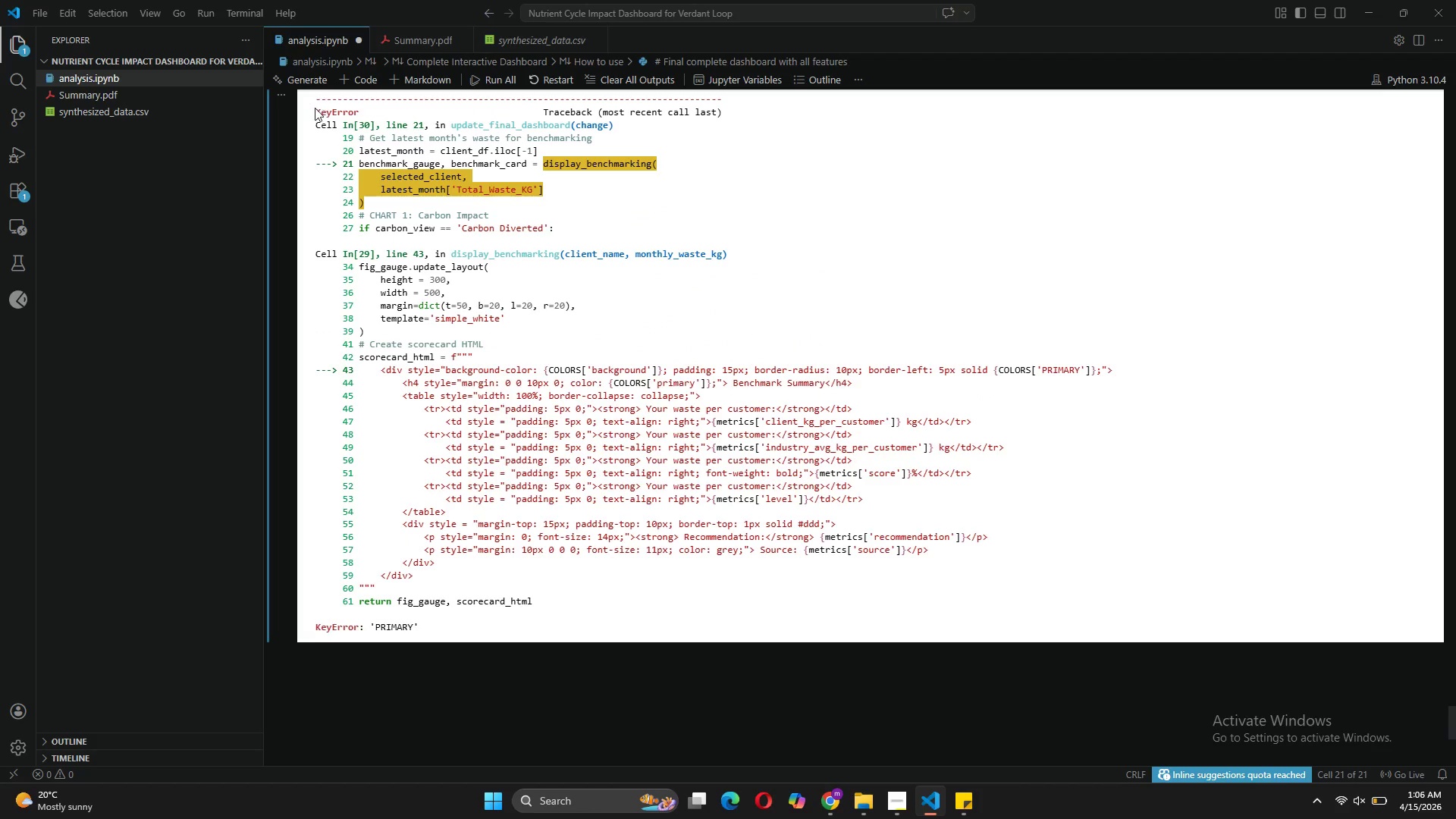 
left_click_drag(start_coordinate=[315, 99], to_coordinate=[482, 629])
 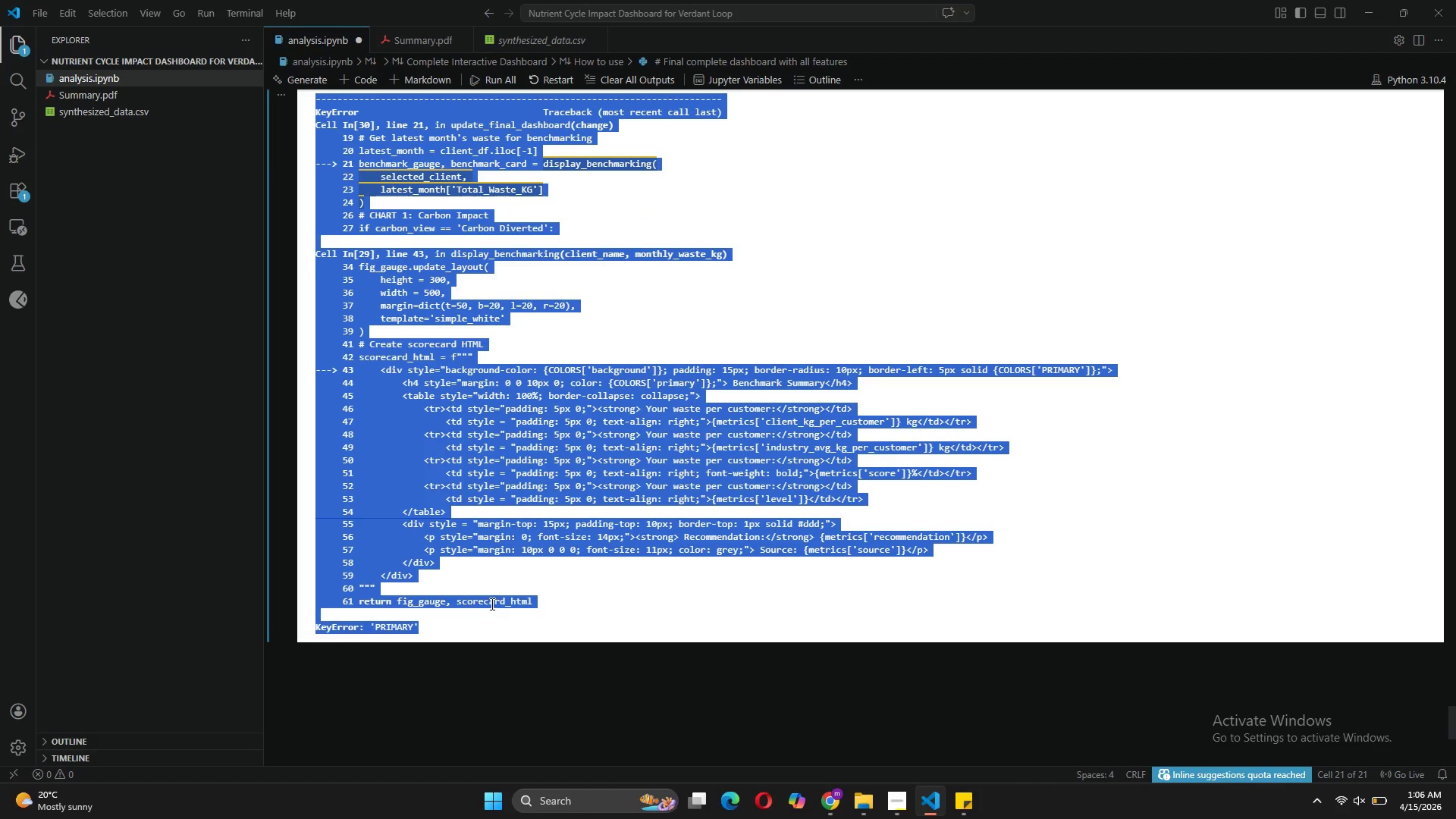 
key(Control+C)
 